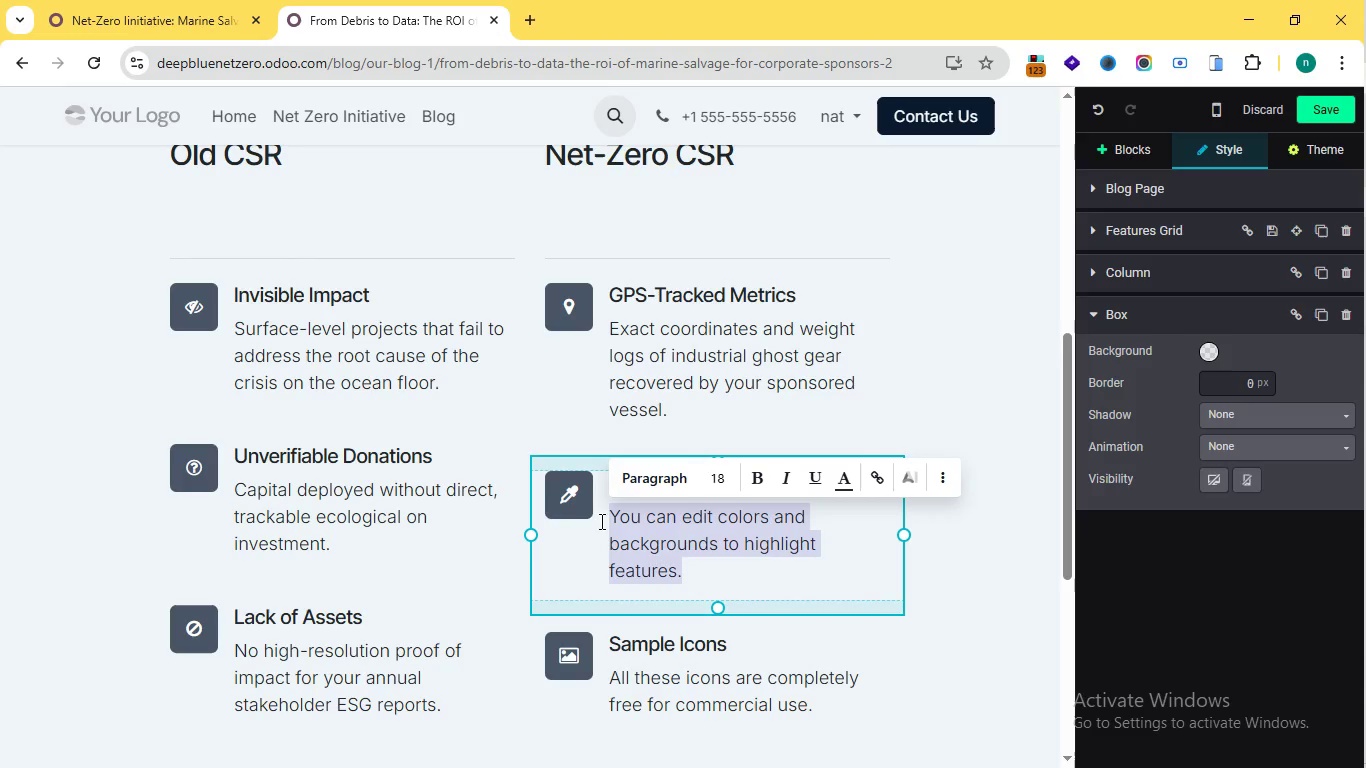 
left_click_drag(start_coordinate=[697, 570], to_coordinate=[600, 521])
 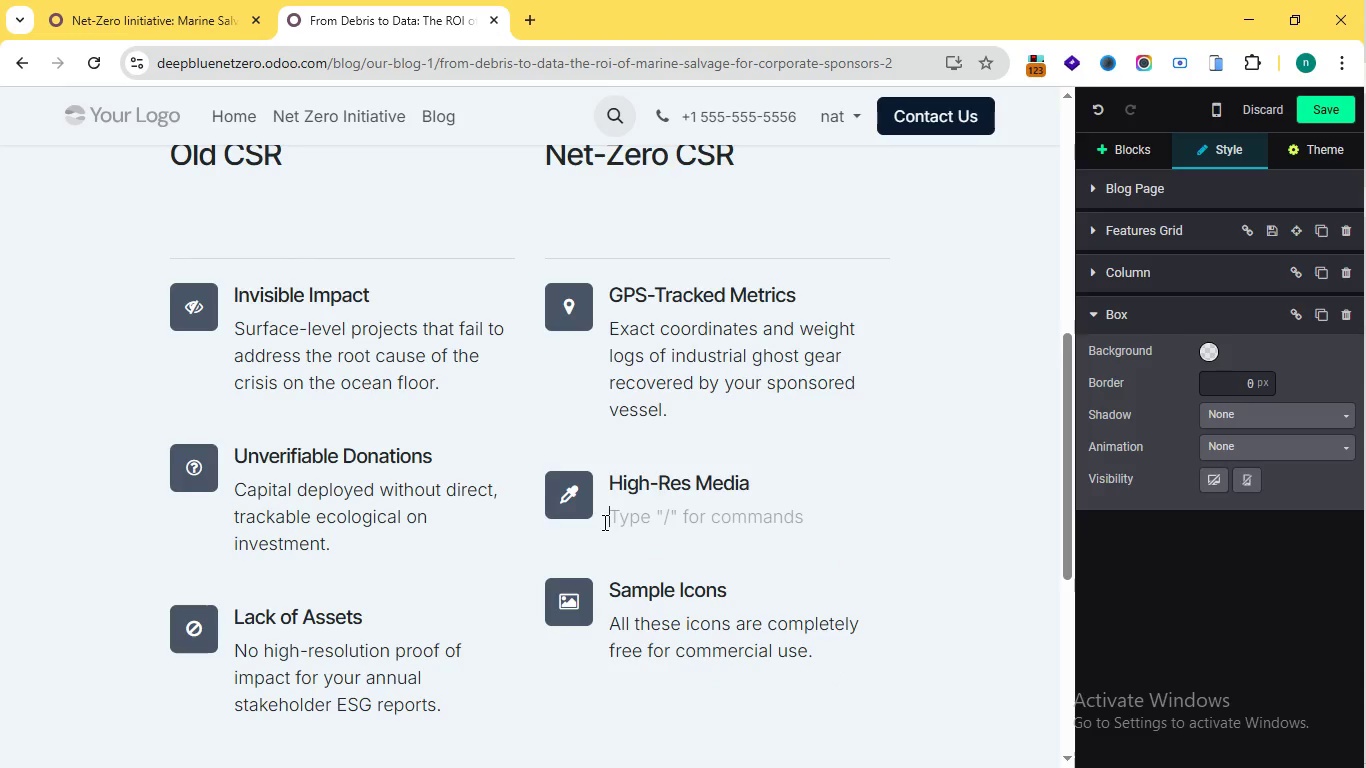 
key(Backspace)
type(Premium underwater photography and video of he salvage operations)
key(Backspace)
type( for your corporate reporting.)
 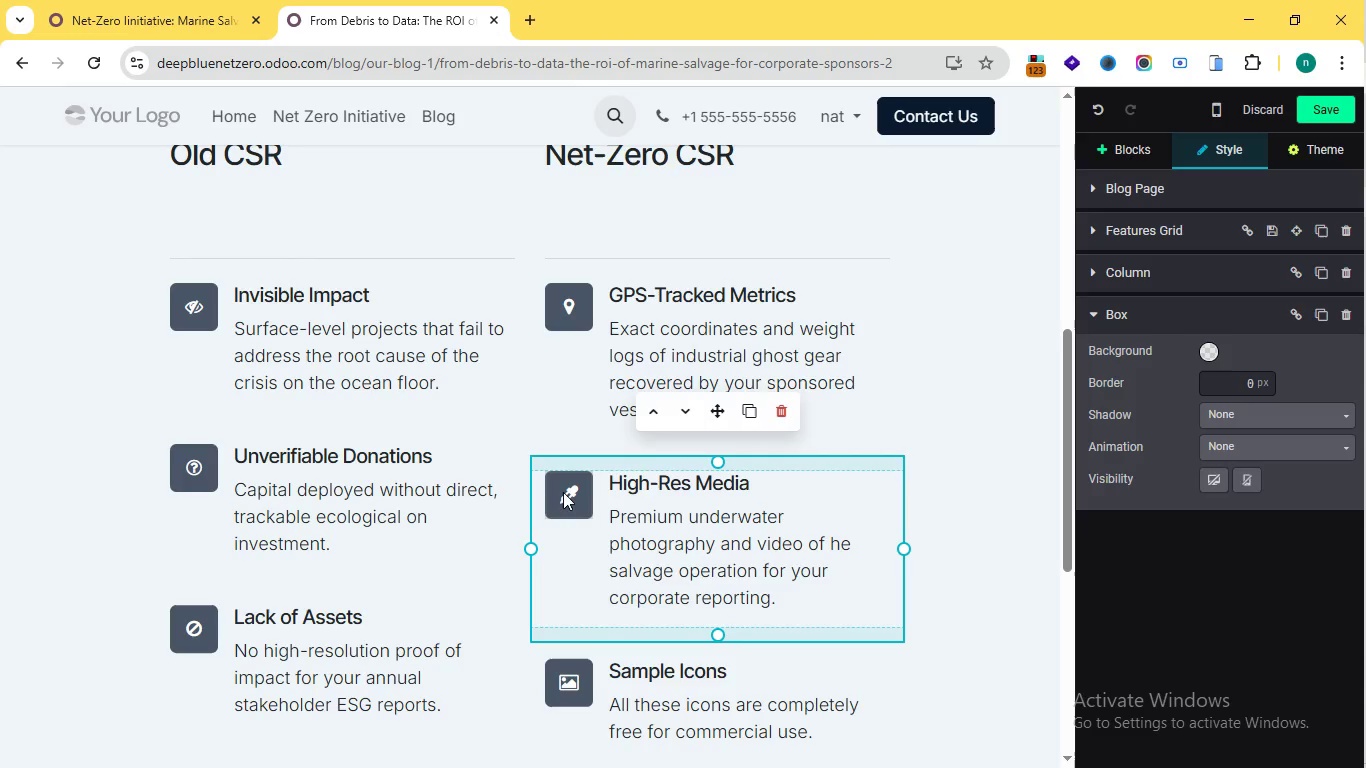 
double_click([554, 495])
 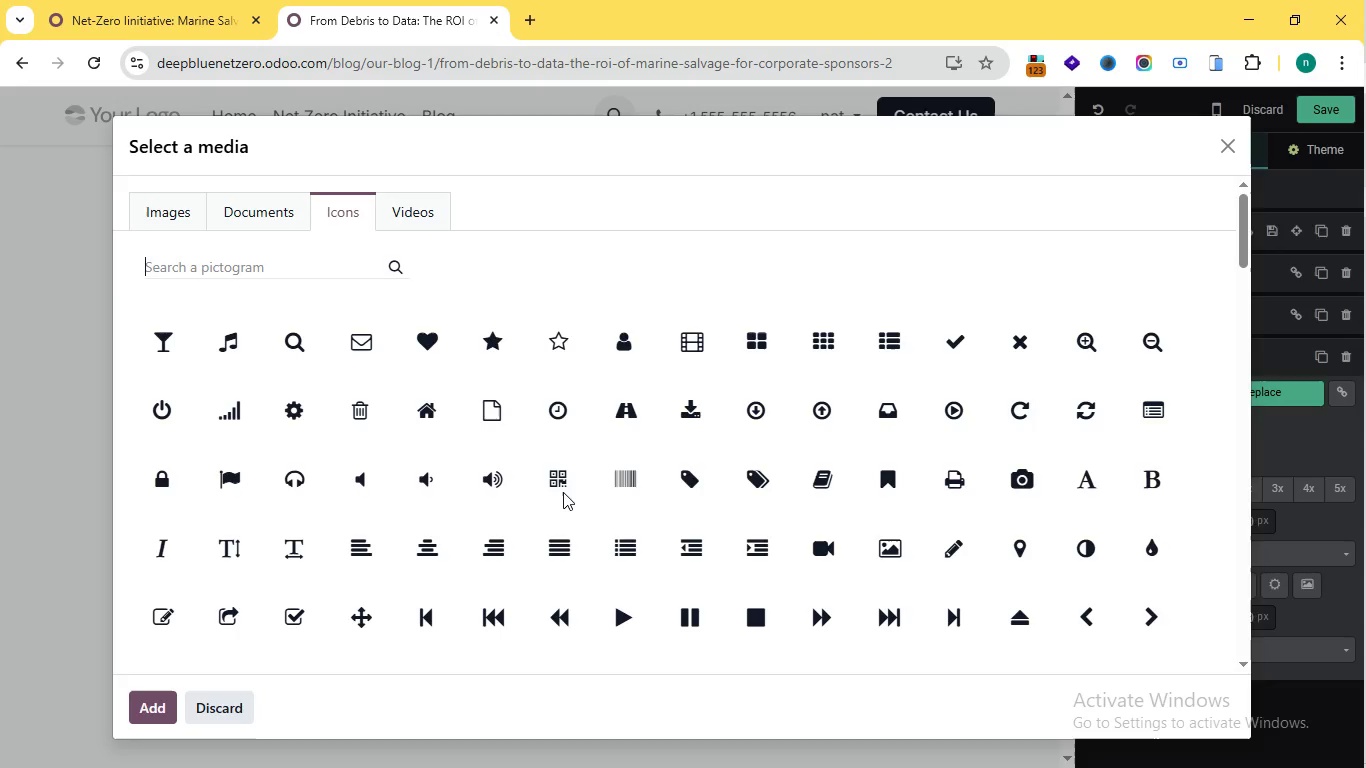 
left_click([563, 492])
 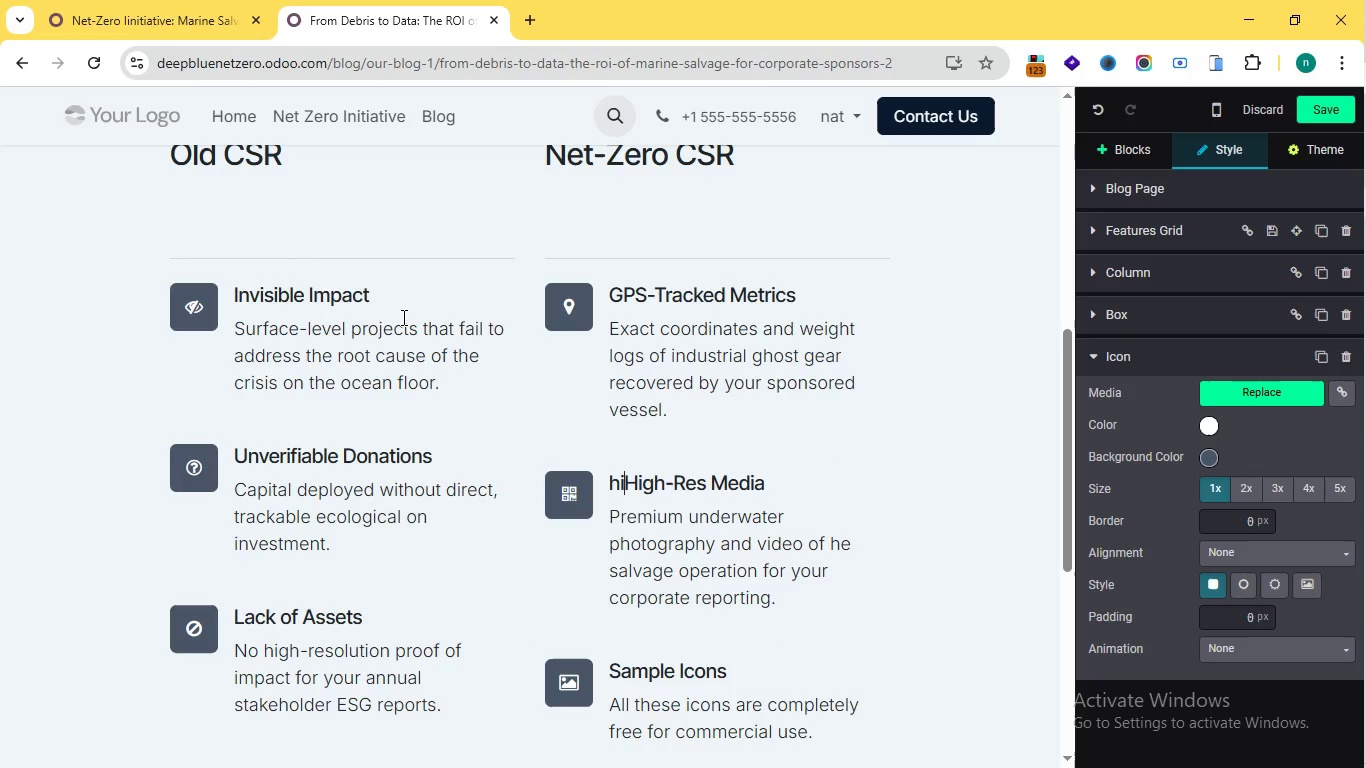 
type(hi)
 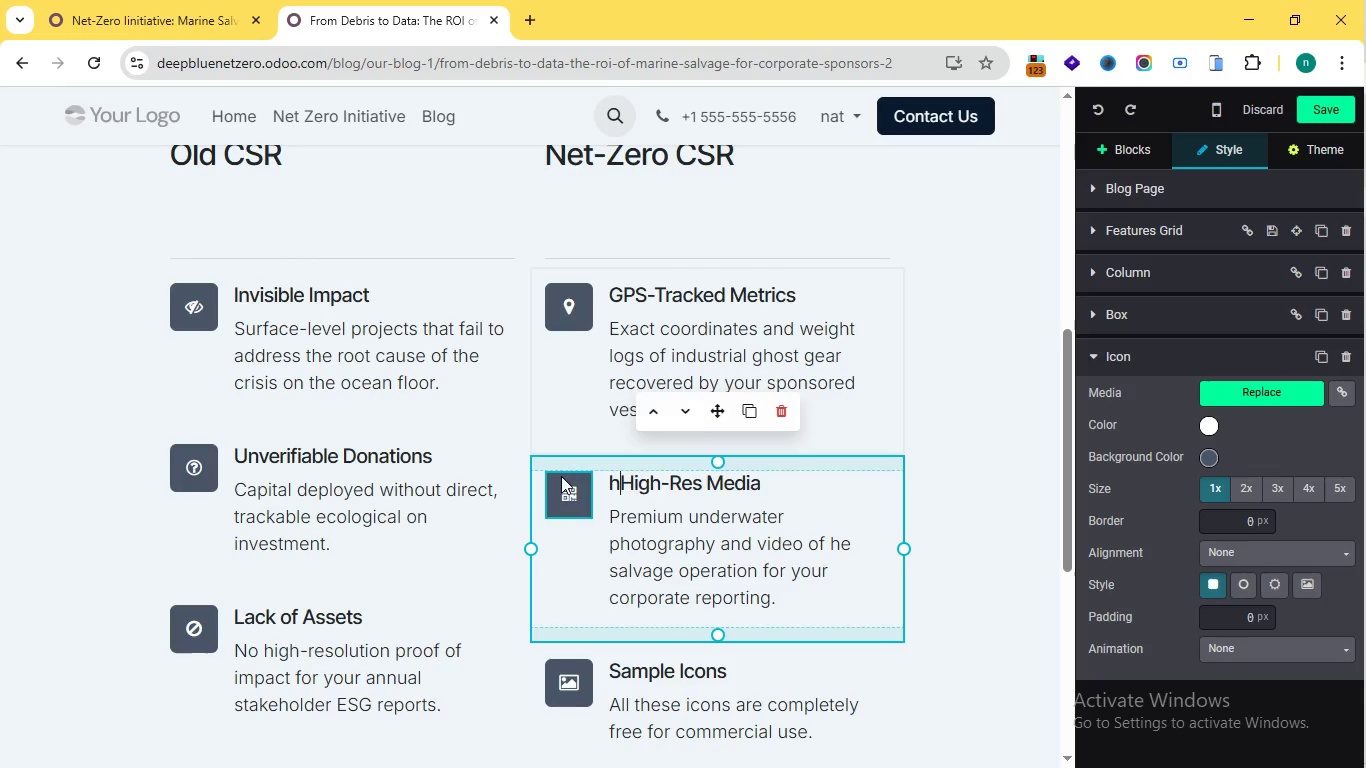 
key(Control+Z)
 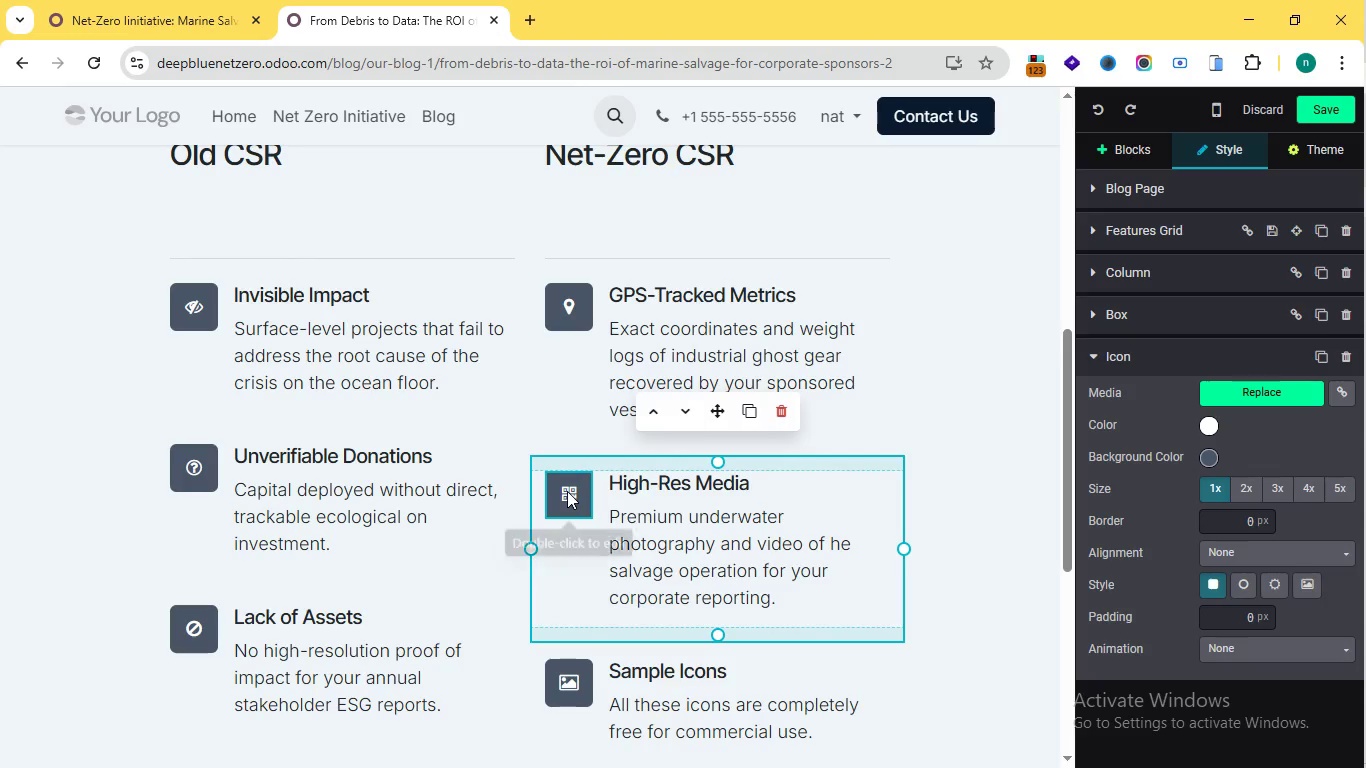 
key(Control+Z)
 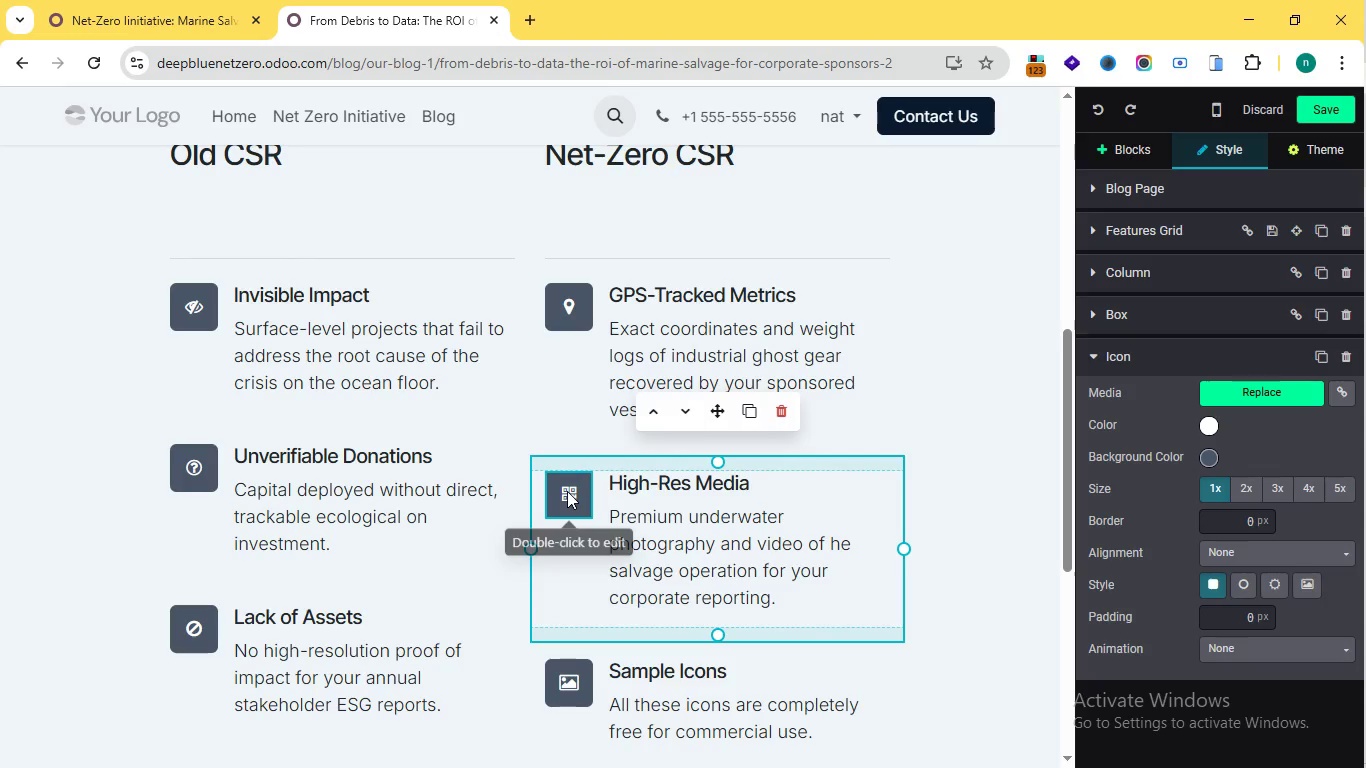 
left_click([567, 491])
 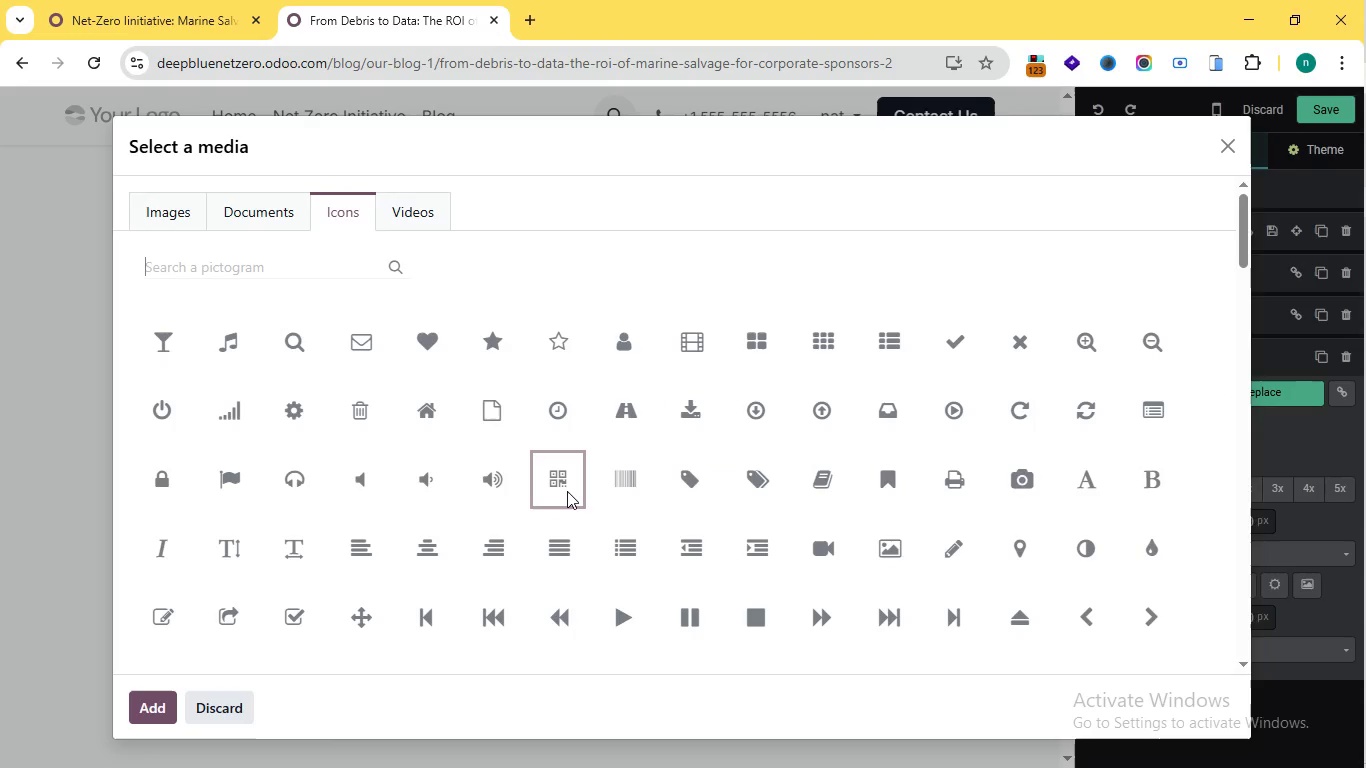 
double_click([567, 491])
 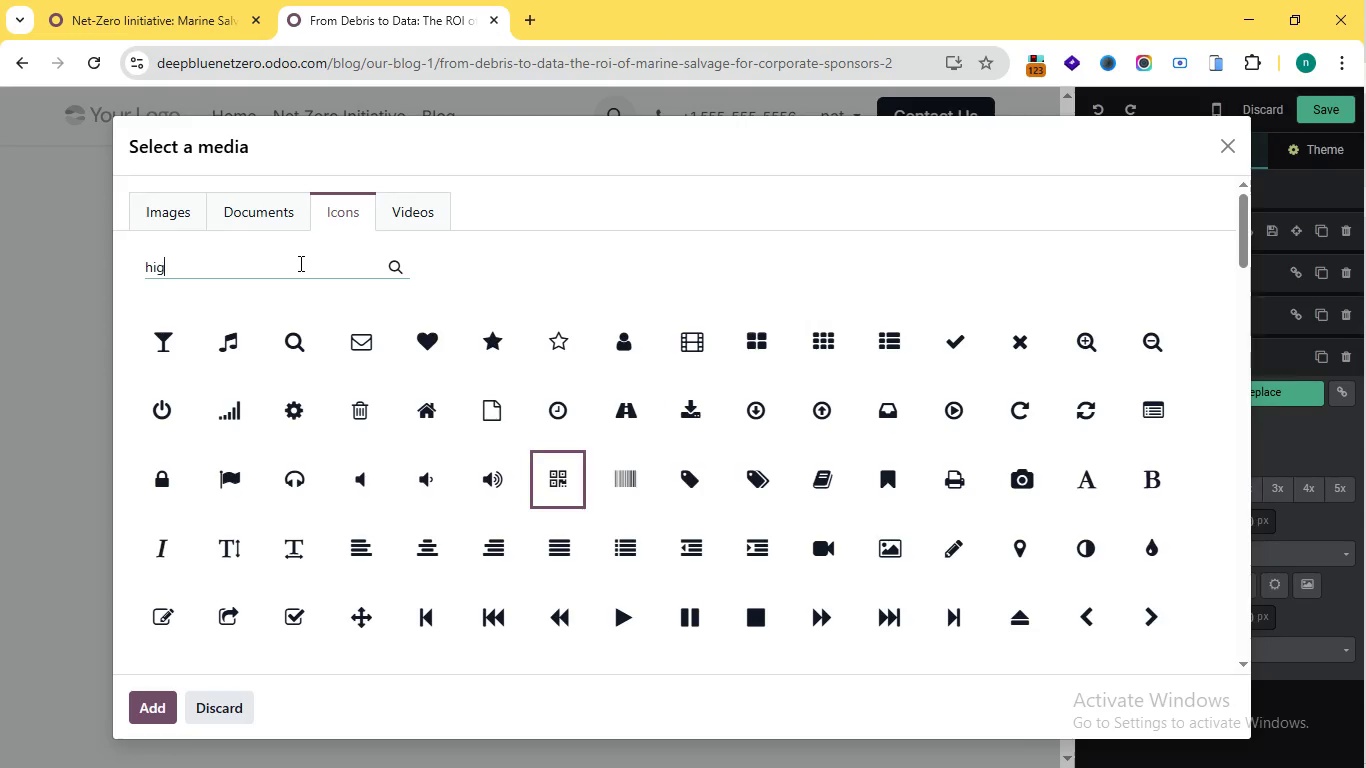 
type(hig)
key(Backspace)
key(Backspace)
key(Backspace)
key(Backspace)
type(car)
key(Backspace)
type(me)
 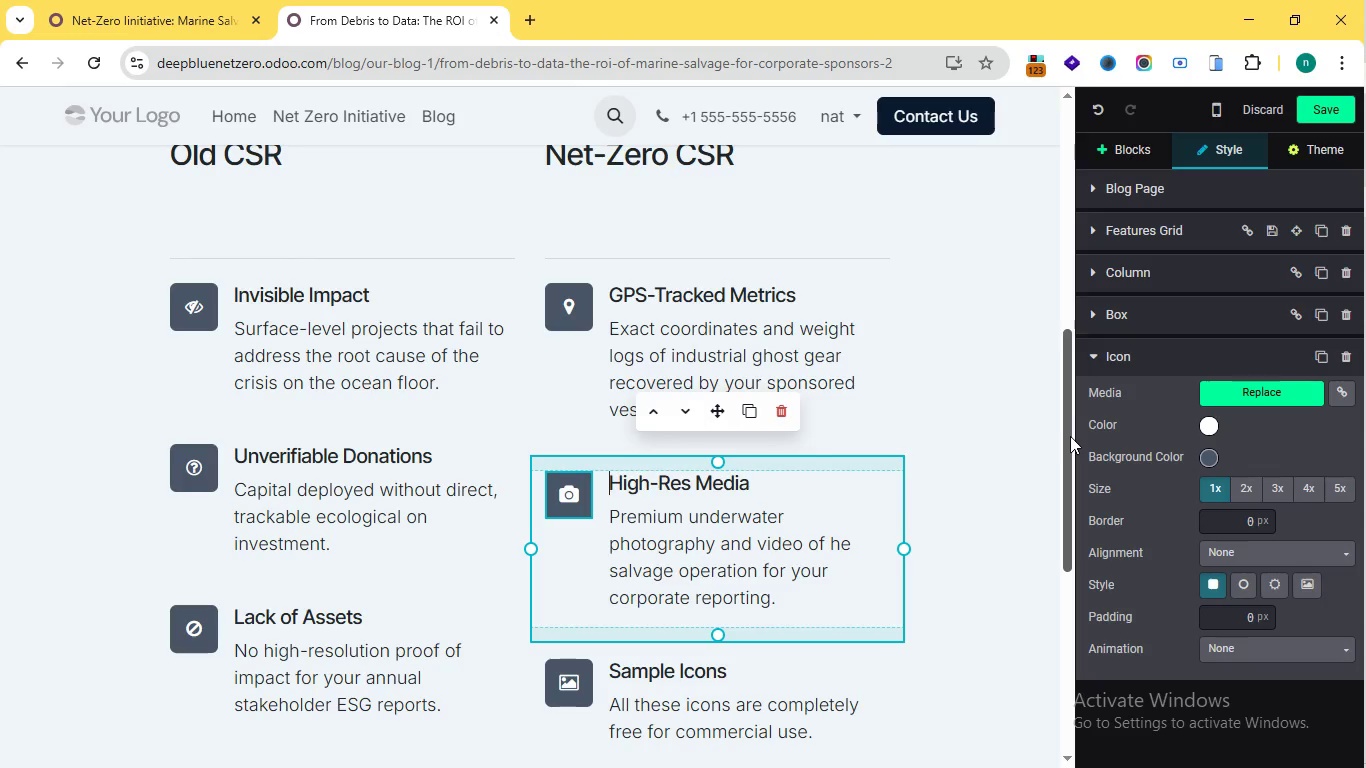 
wait(6.08)
 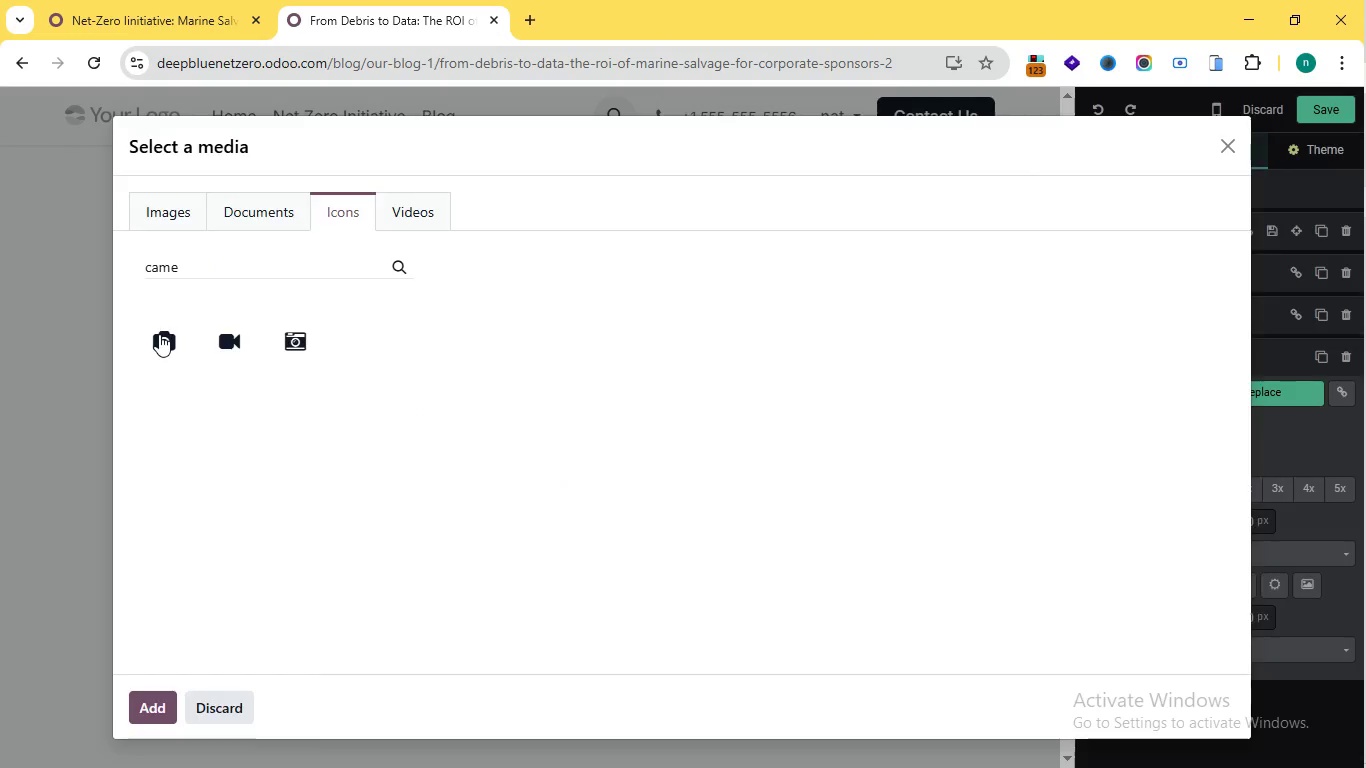 
left_click_drag(start_coordinate=[1070, 436], to_coordinate=[1056, 517])
 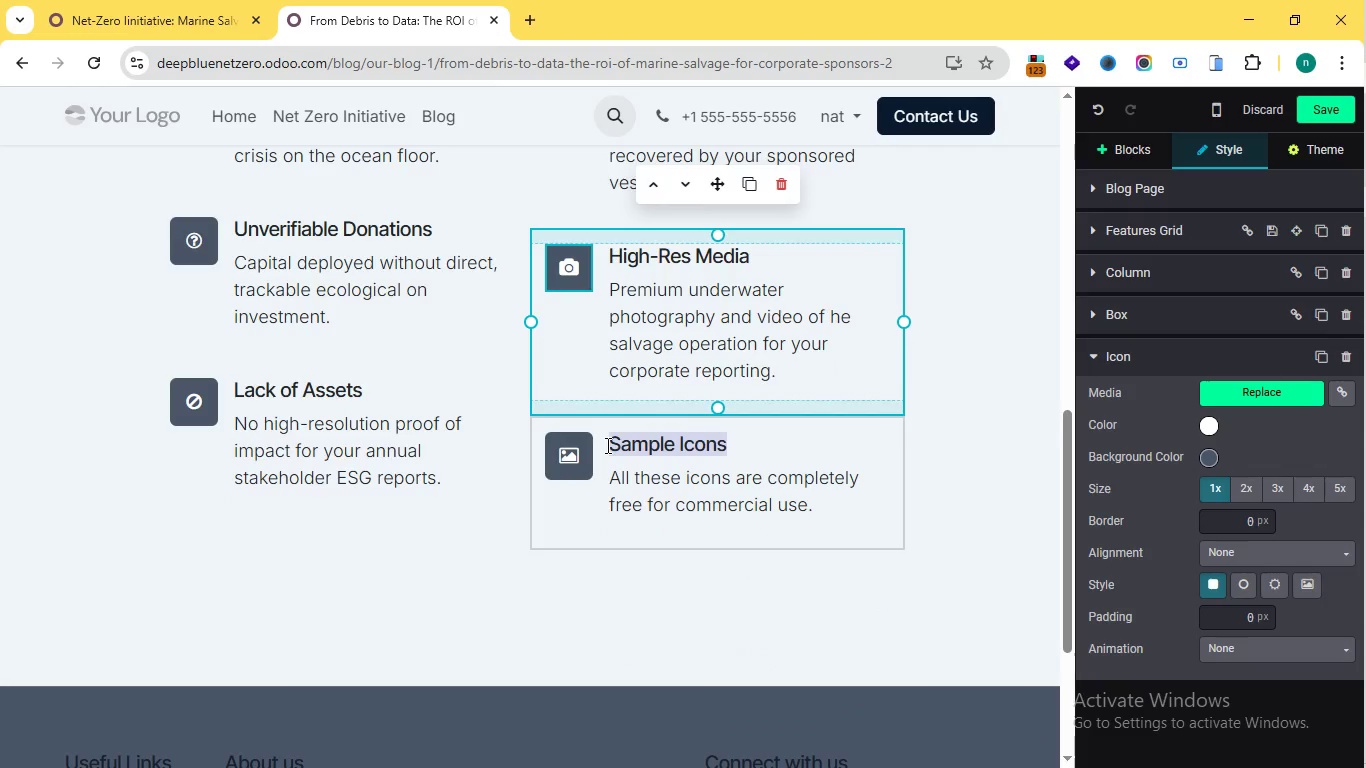 
left_click_drag(start_coordinate=[792, 458], to_coordinate=[607, 444])
 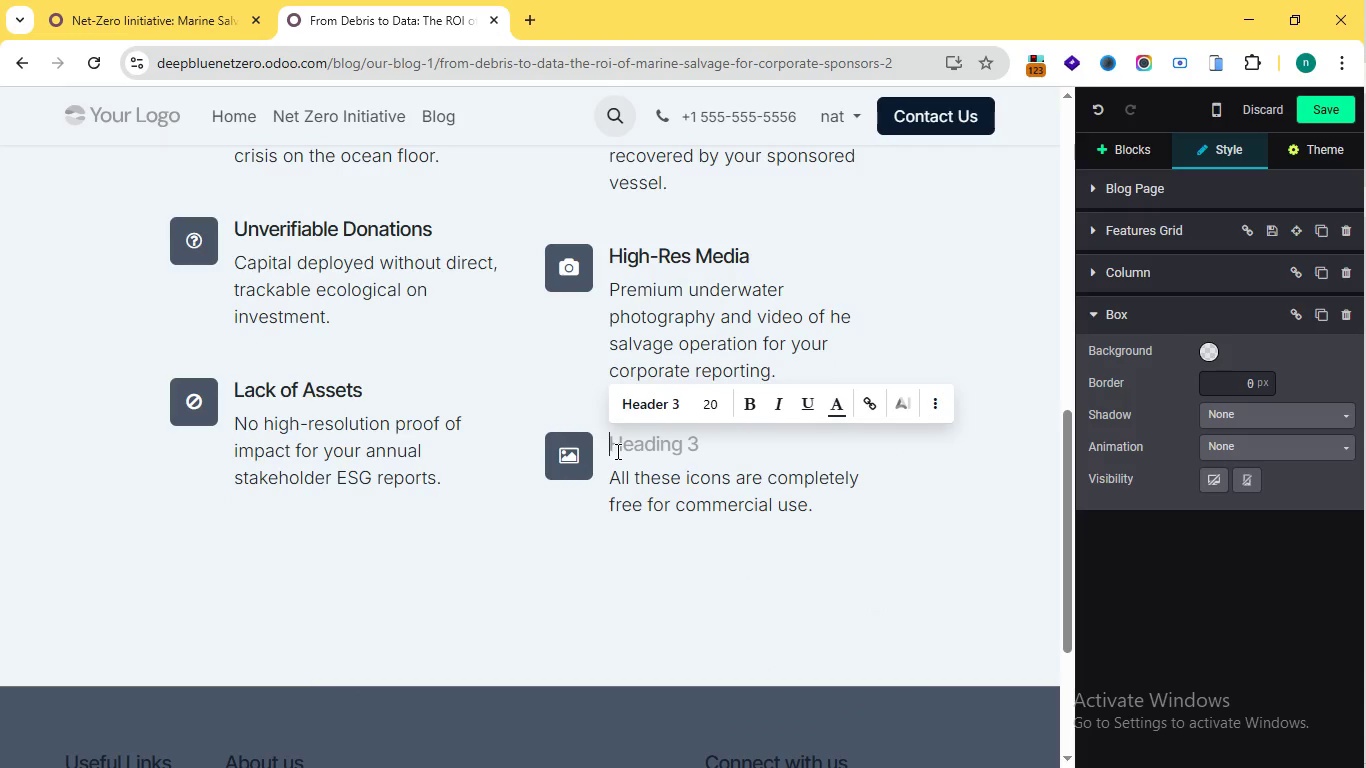 
key(Backspace)
type(Quantifiable Data)
 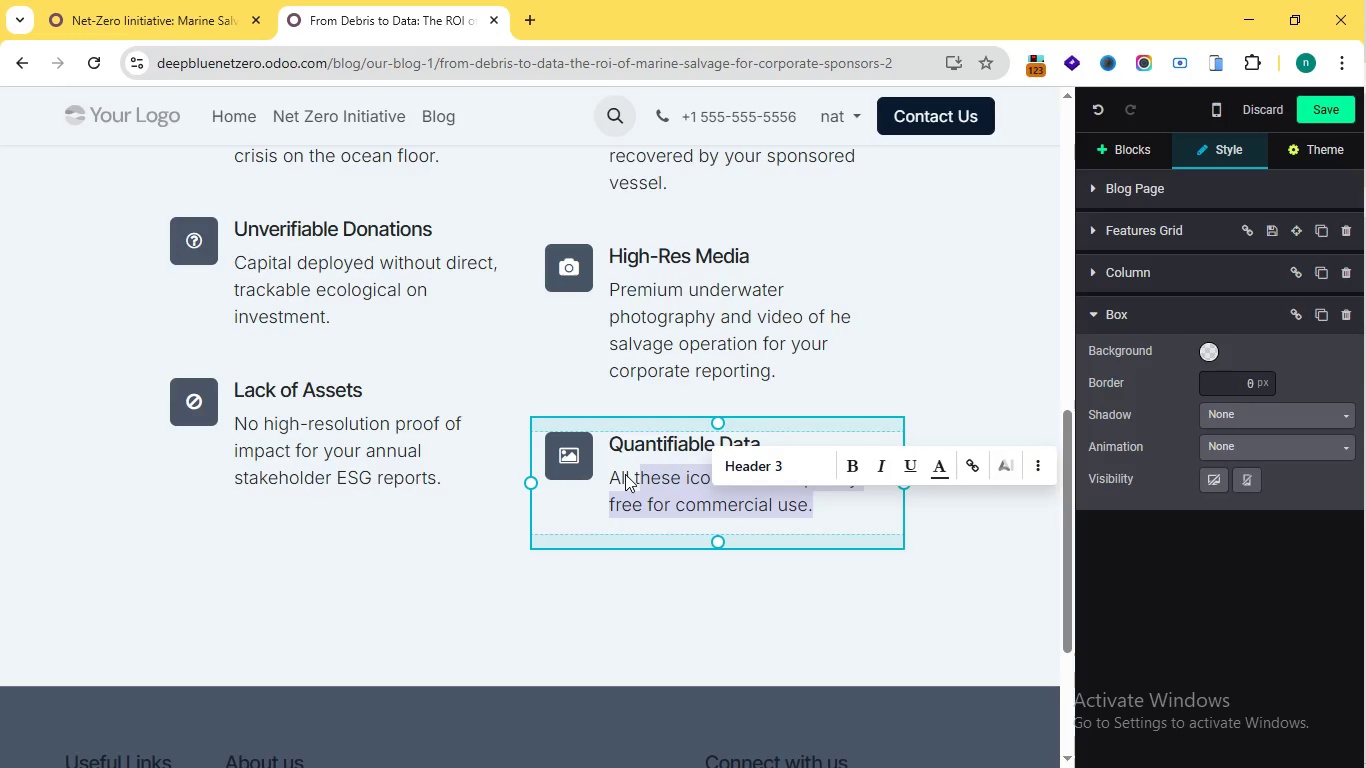 
left_click_drag(start_coordinate=[835, 514], to_coordinate=[607, 477])
 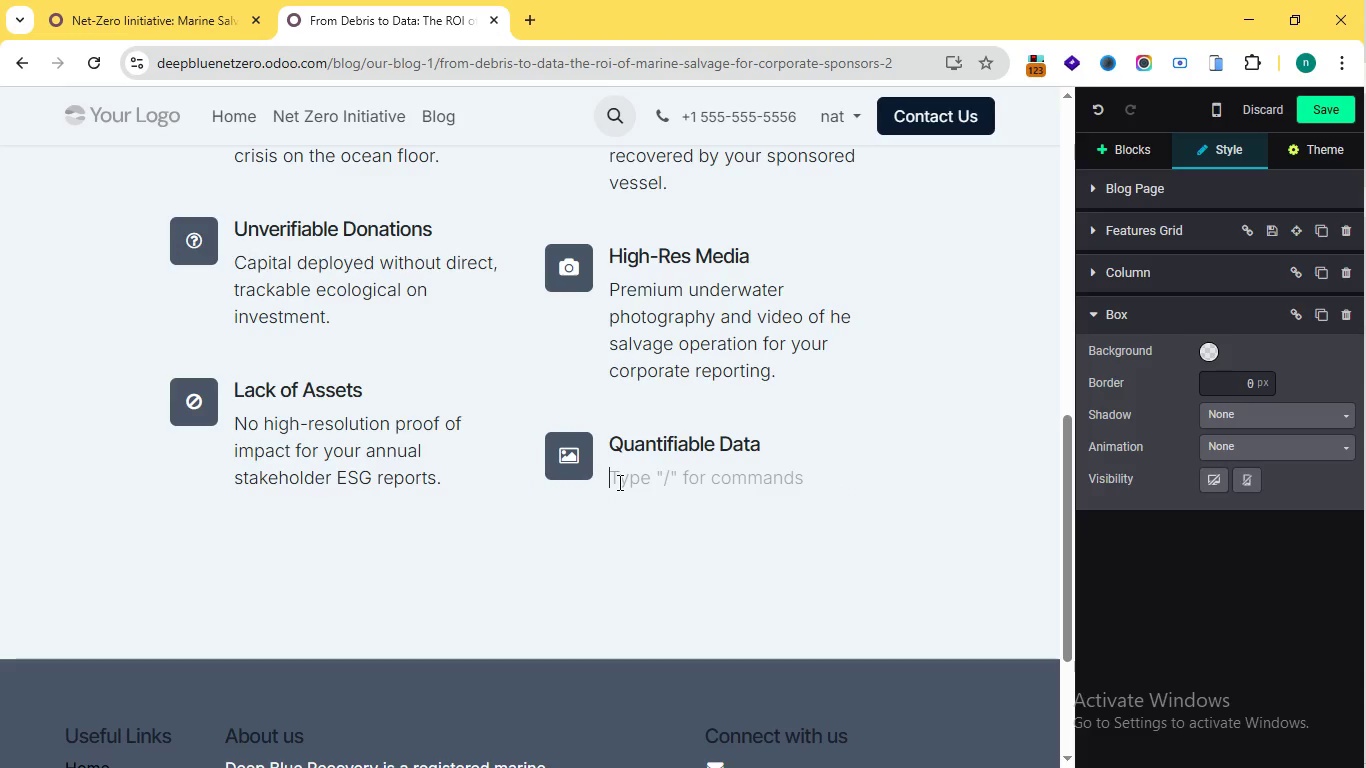 
key(Backspace)
 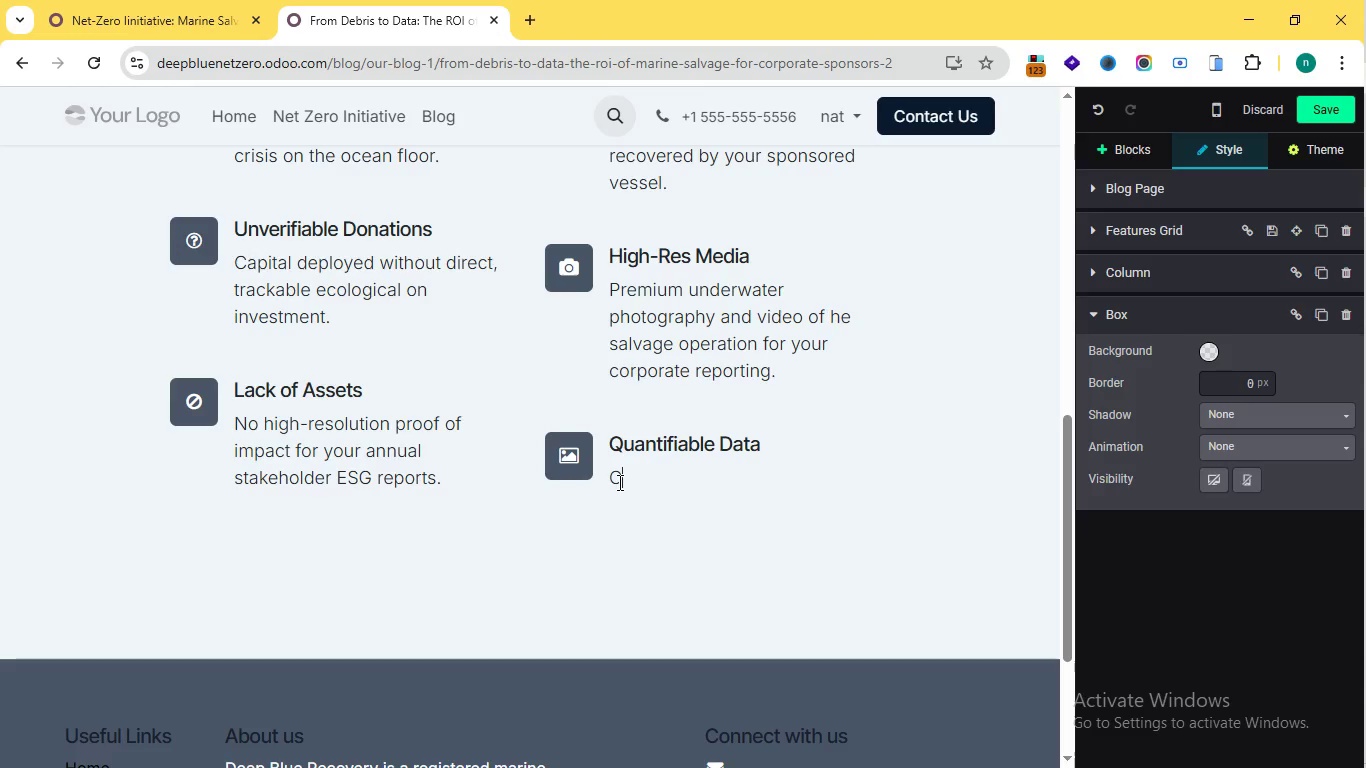 
type(Clear, q)
key(Backspace)
type(aditable data translating the exact tonnage removed into yor corporta)
key(Backspace)
key(Backspace)
type(ate sustainablity metrics.)
 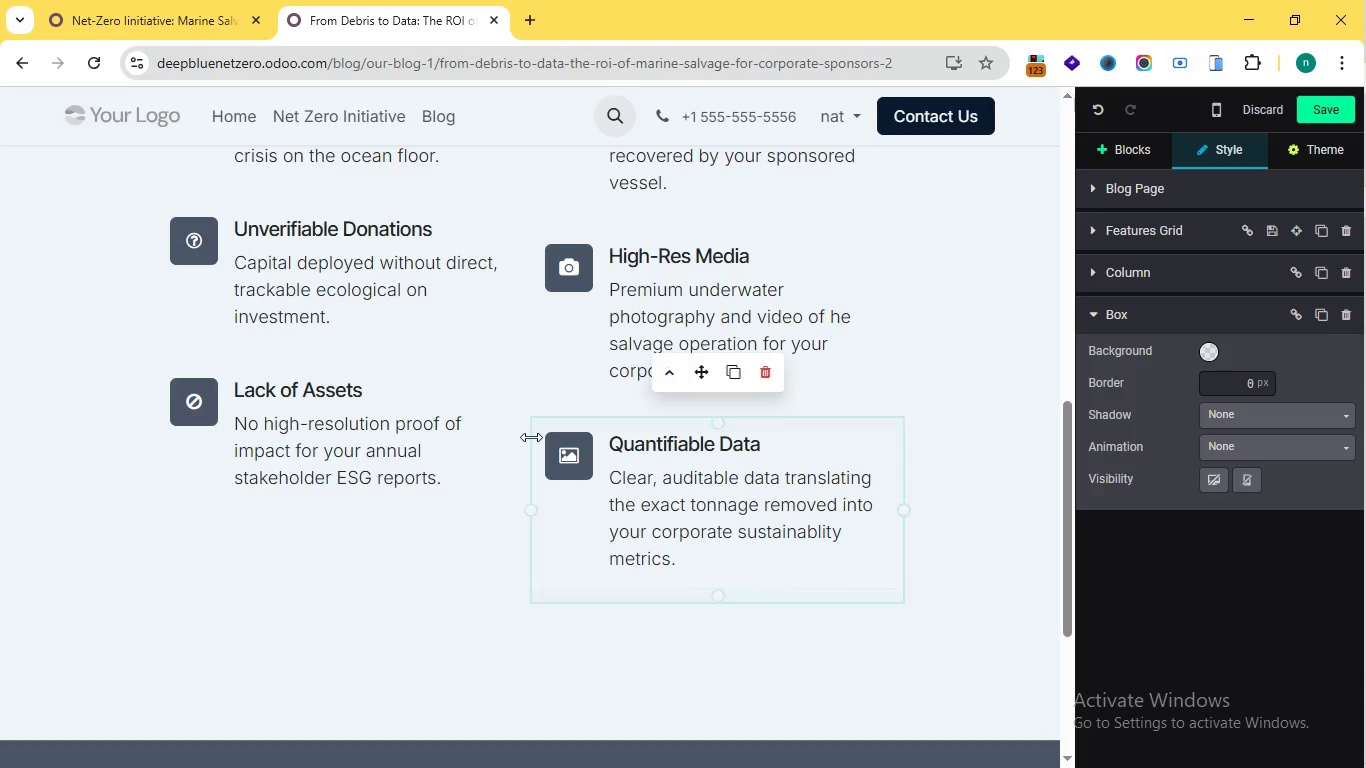 
double_click([562, 452])
 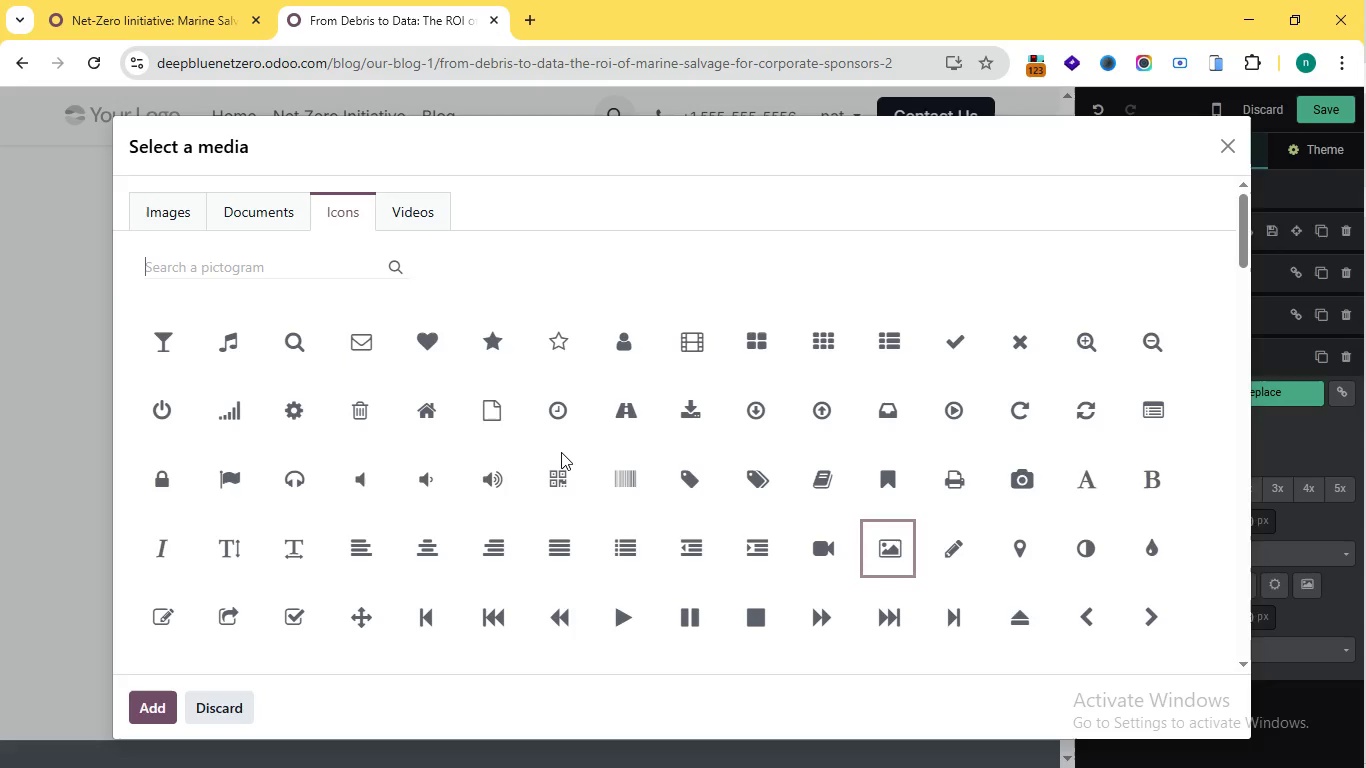 
triple_click([561, 452])
 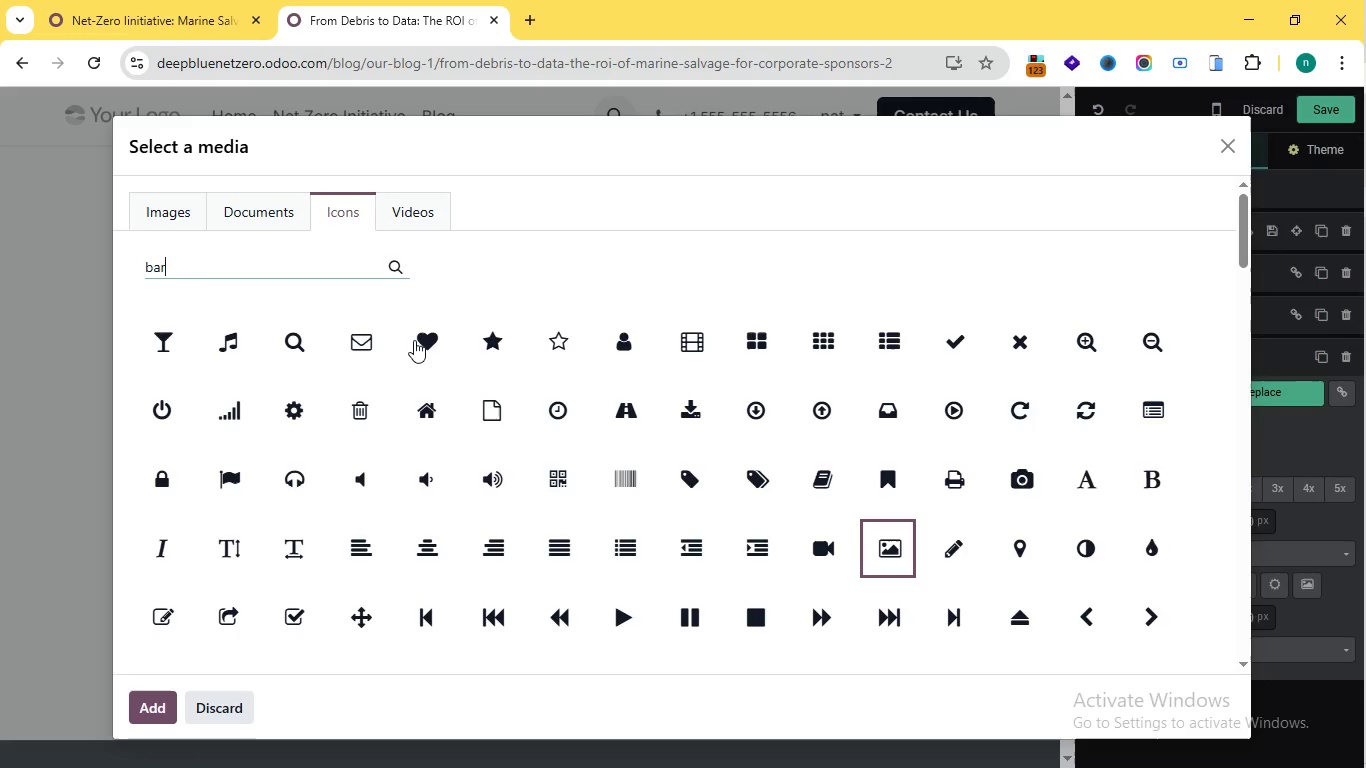 
type(bar-)
 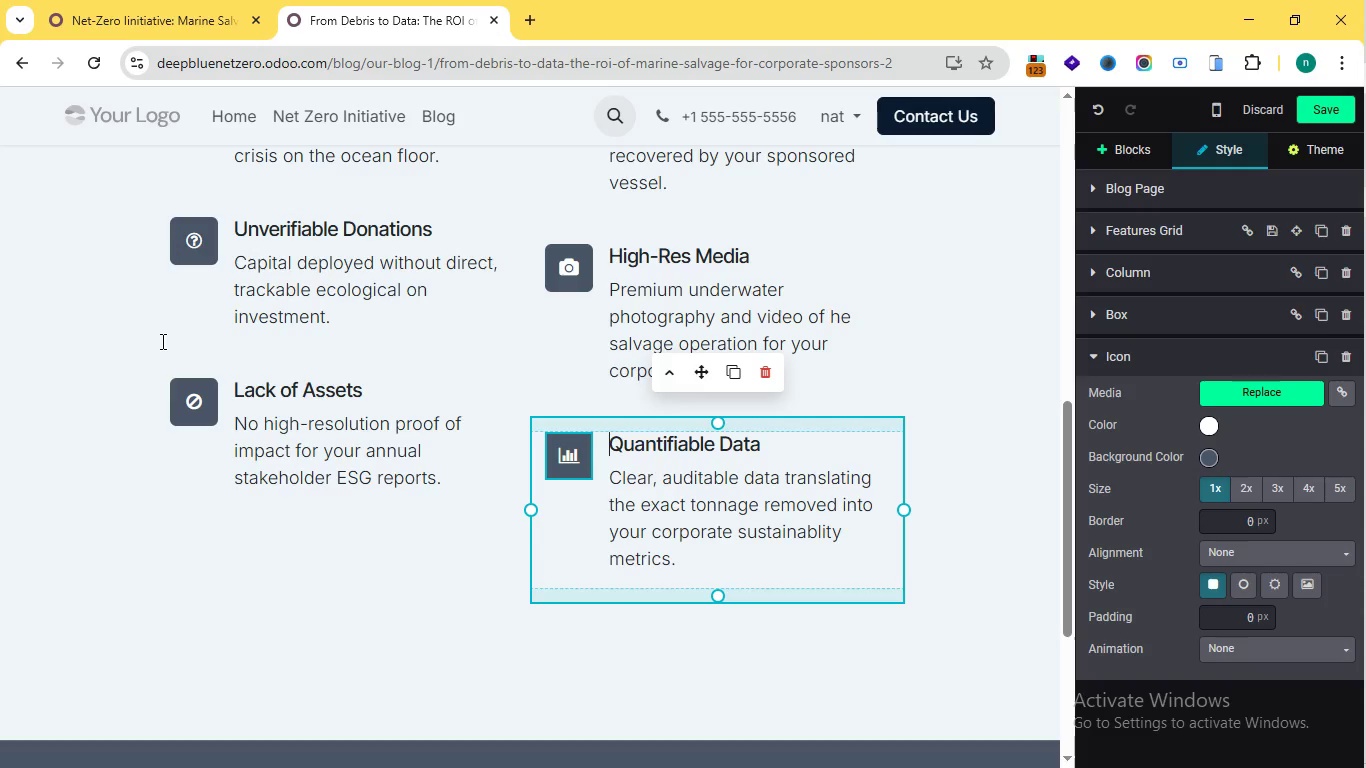 
left_click([161, 341])
 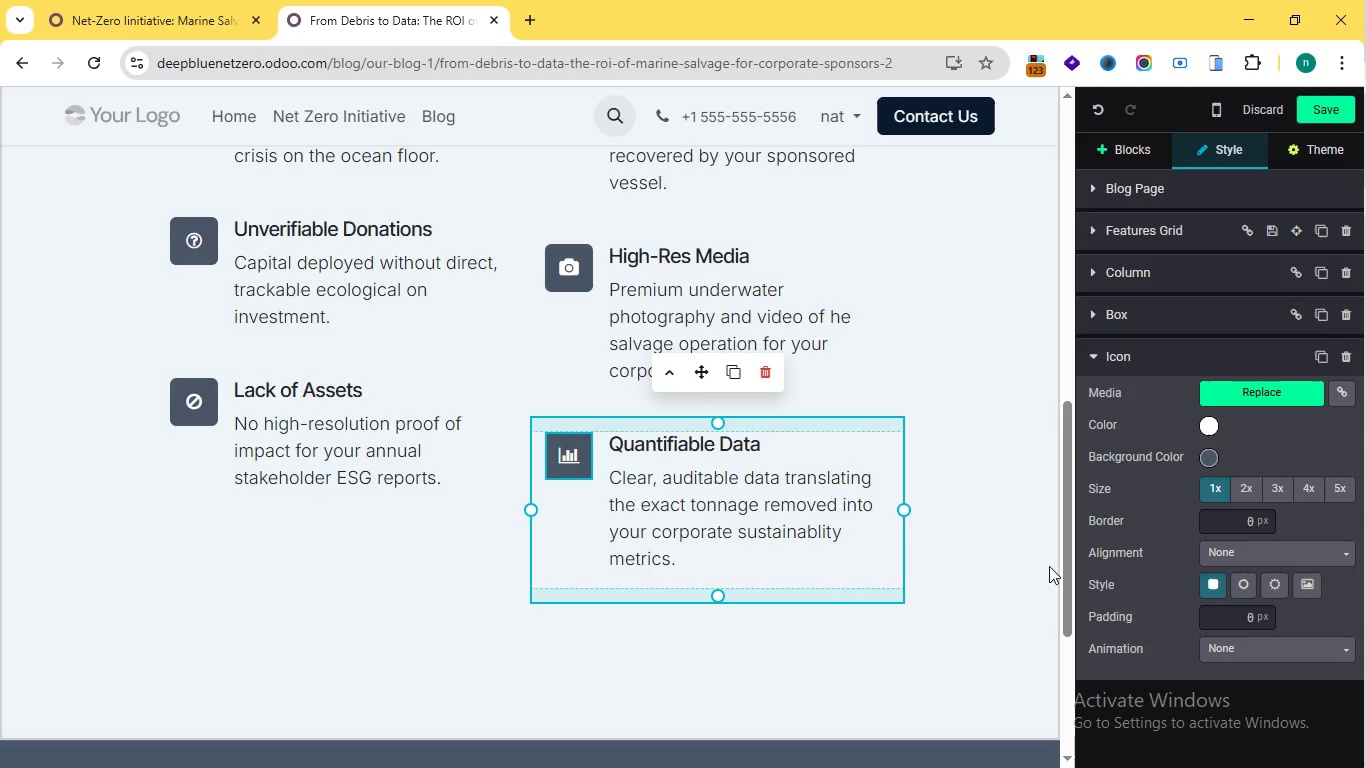 
left_click_drag(start_coordinate=[1059, 543], to_coordinate=[1048, 578])
 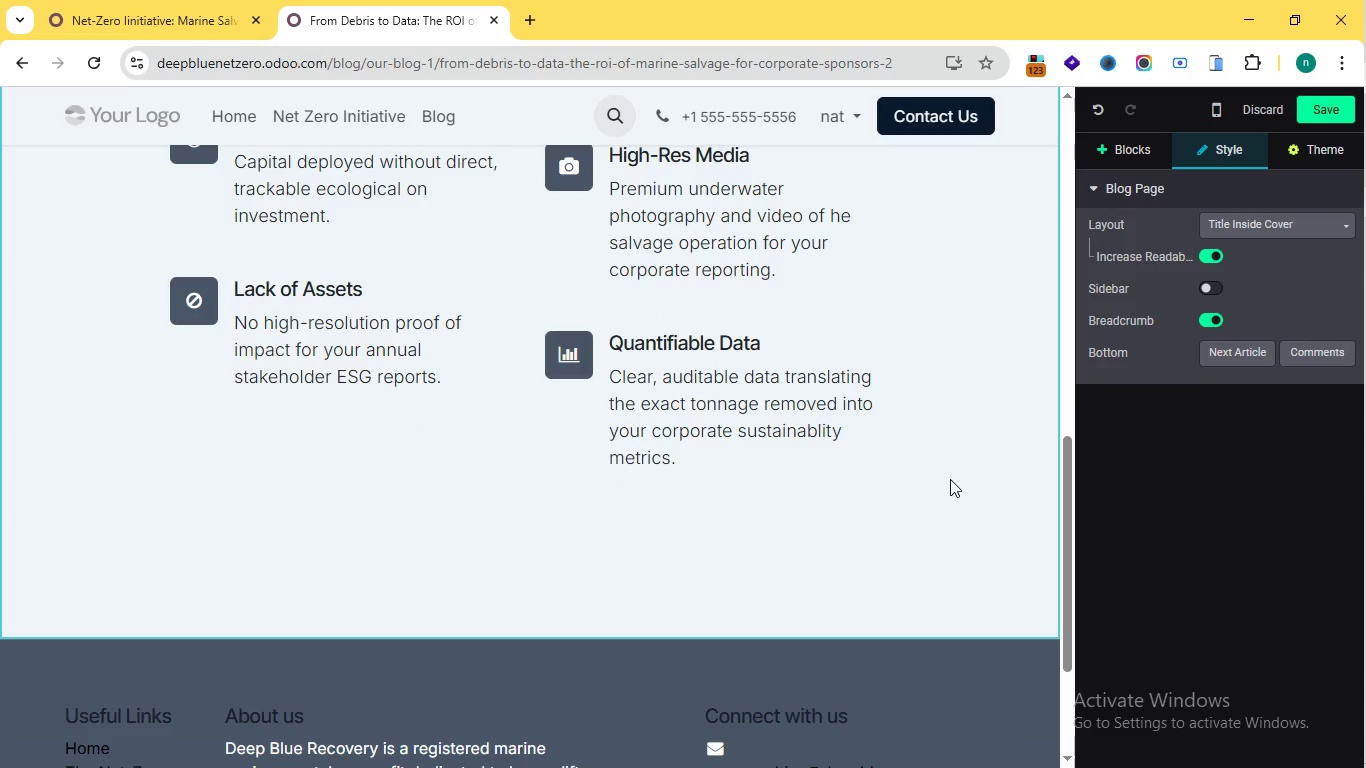 
left_click_drag(start_coordinate=[1064, 477], to_coordinate=[1064, 512])
 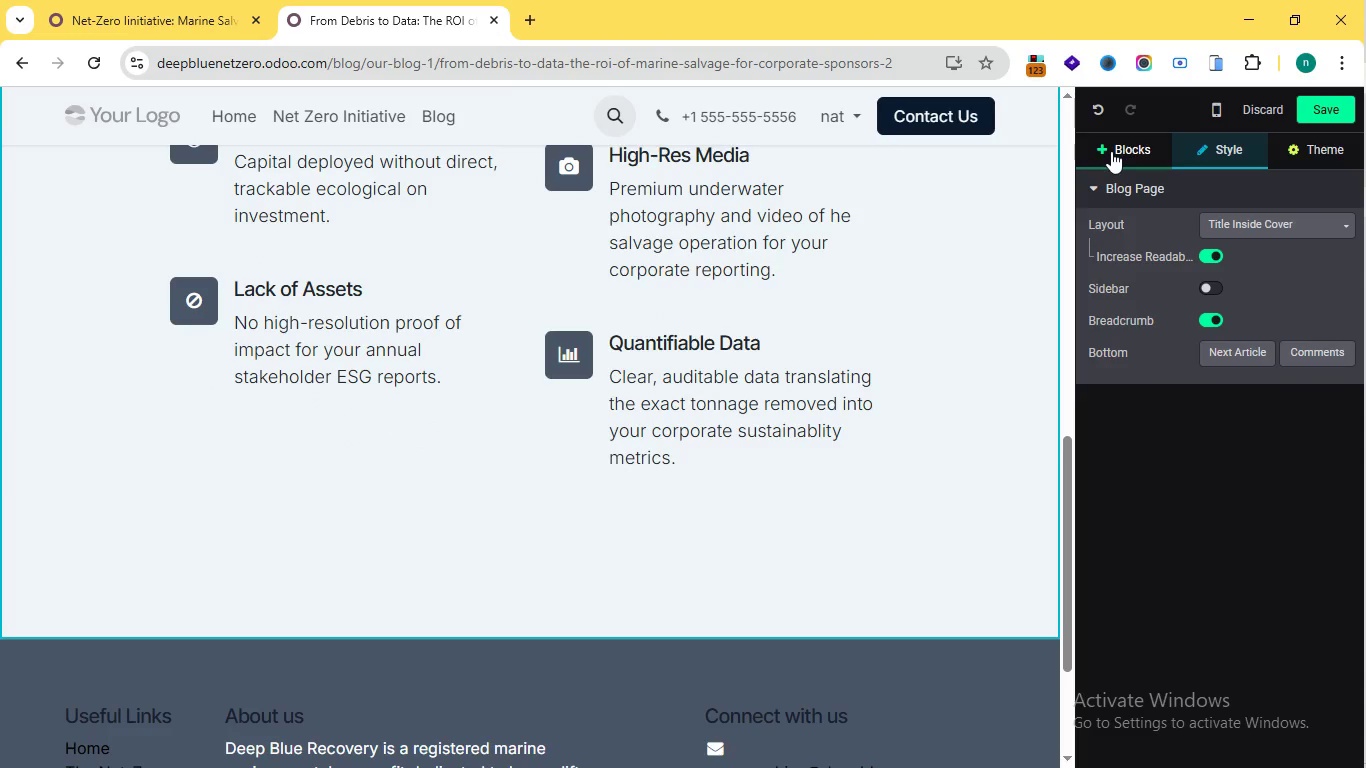 
left_click([1111, 151])
 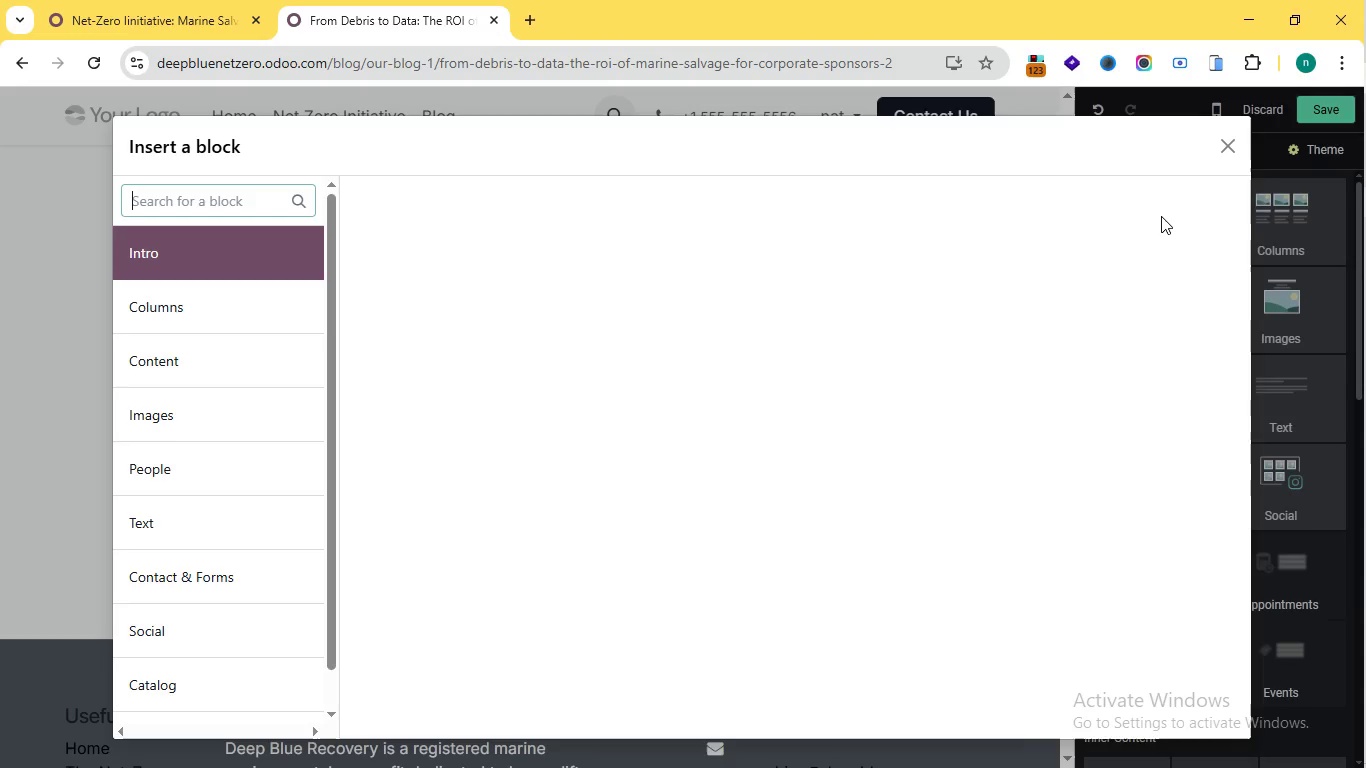 
left_click([1162, 225])
 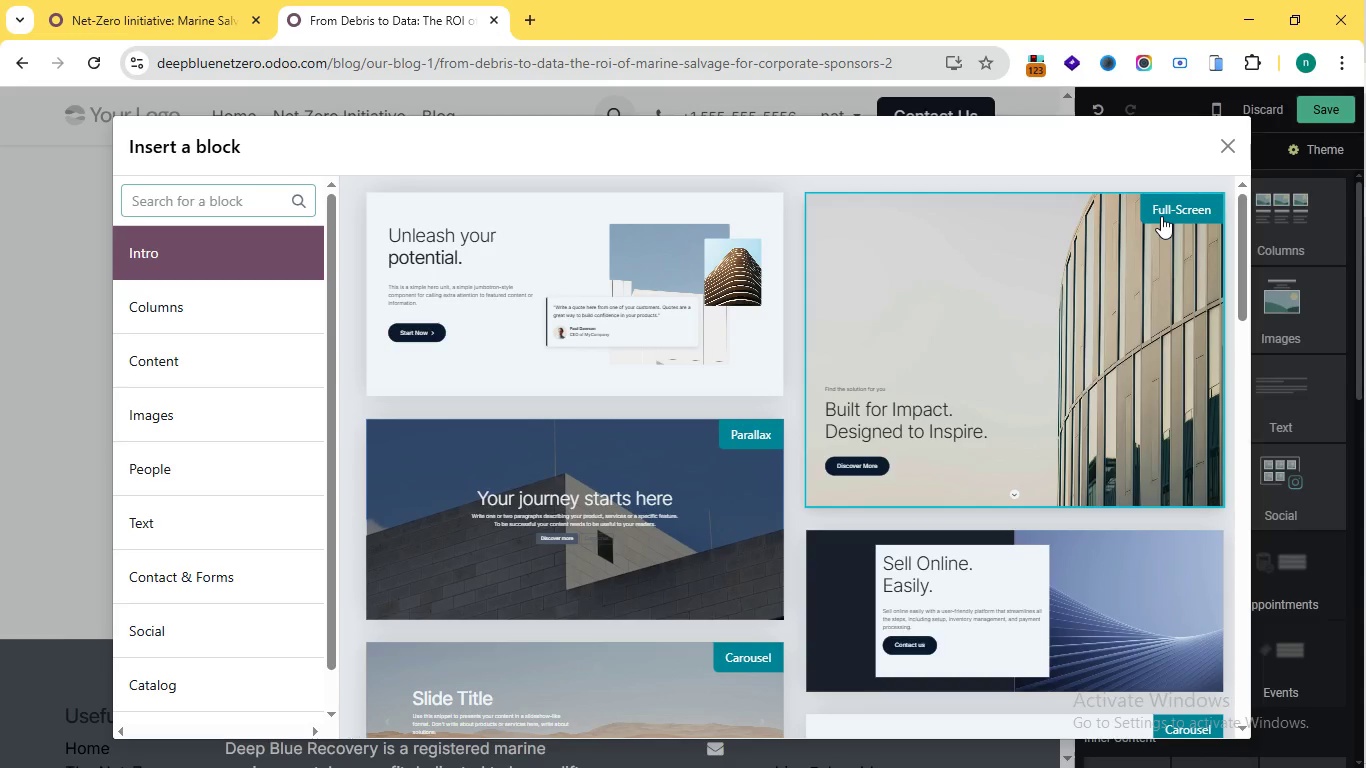 
type(cta)
 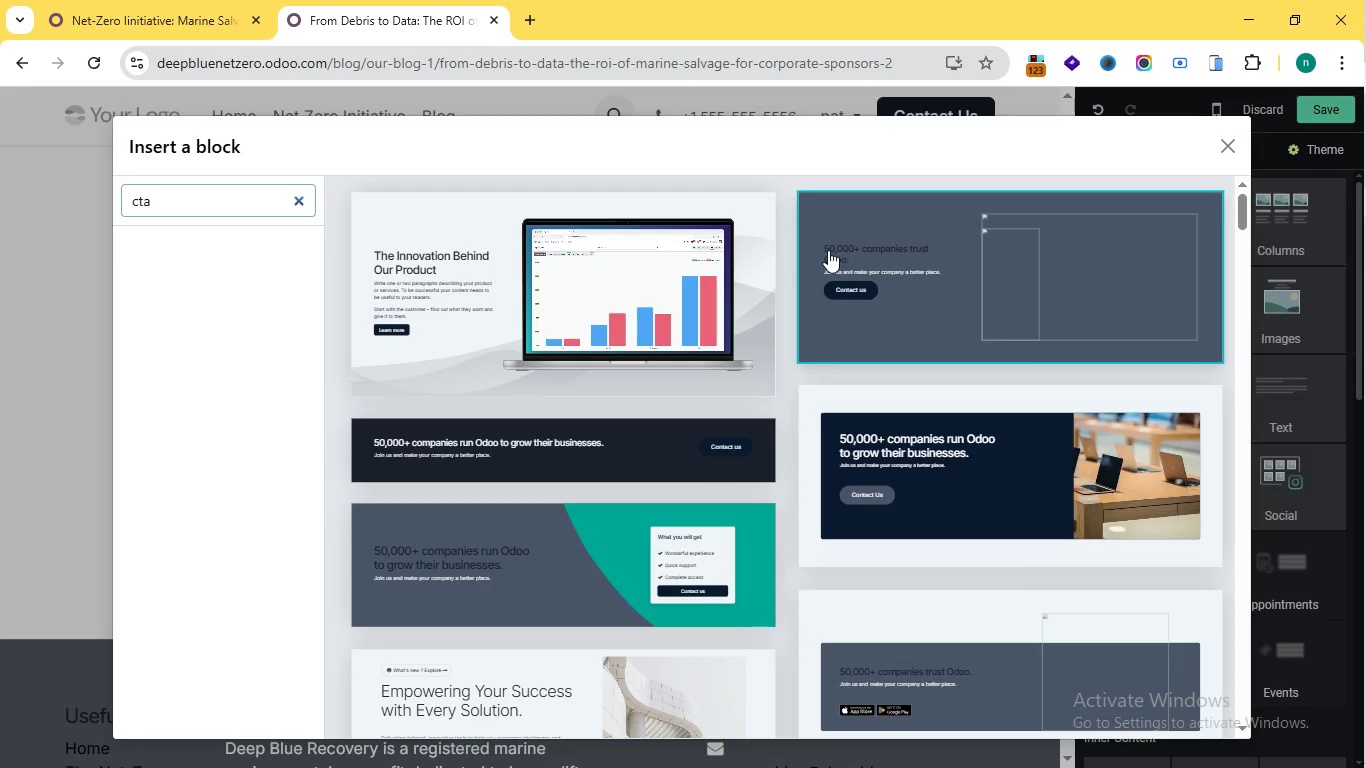 
wait(68.5)
 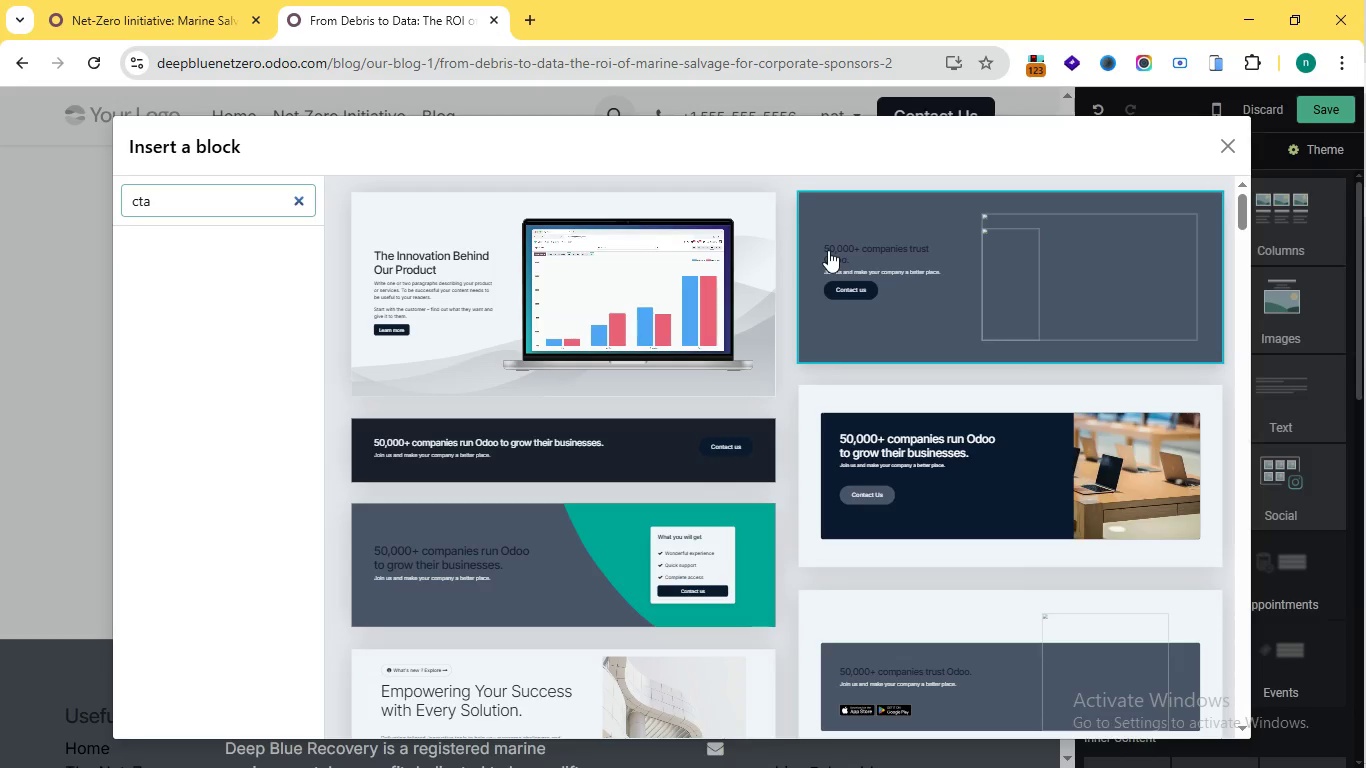 
left_click([572, 439])
 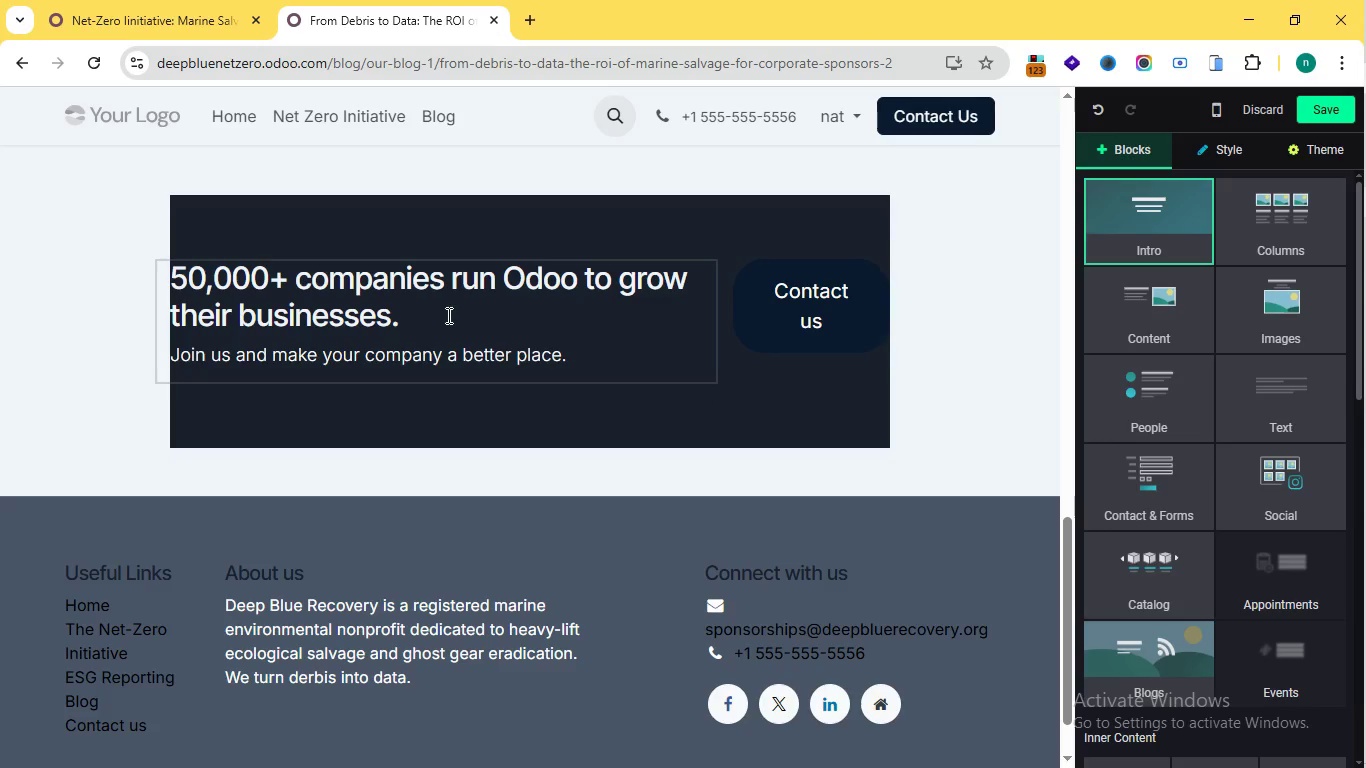 
wait(6.23)
 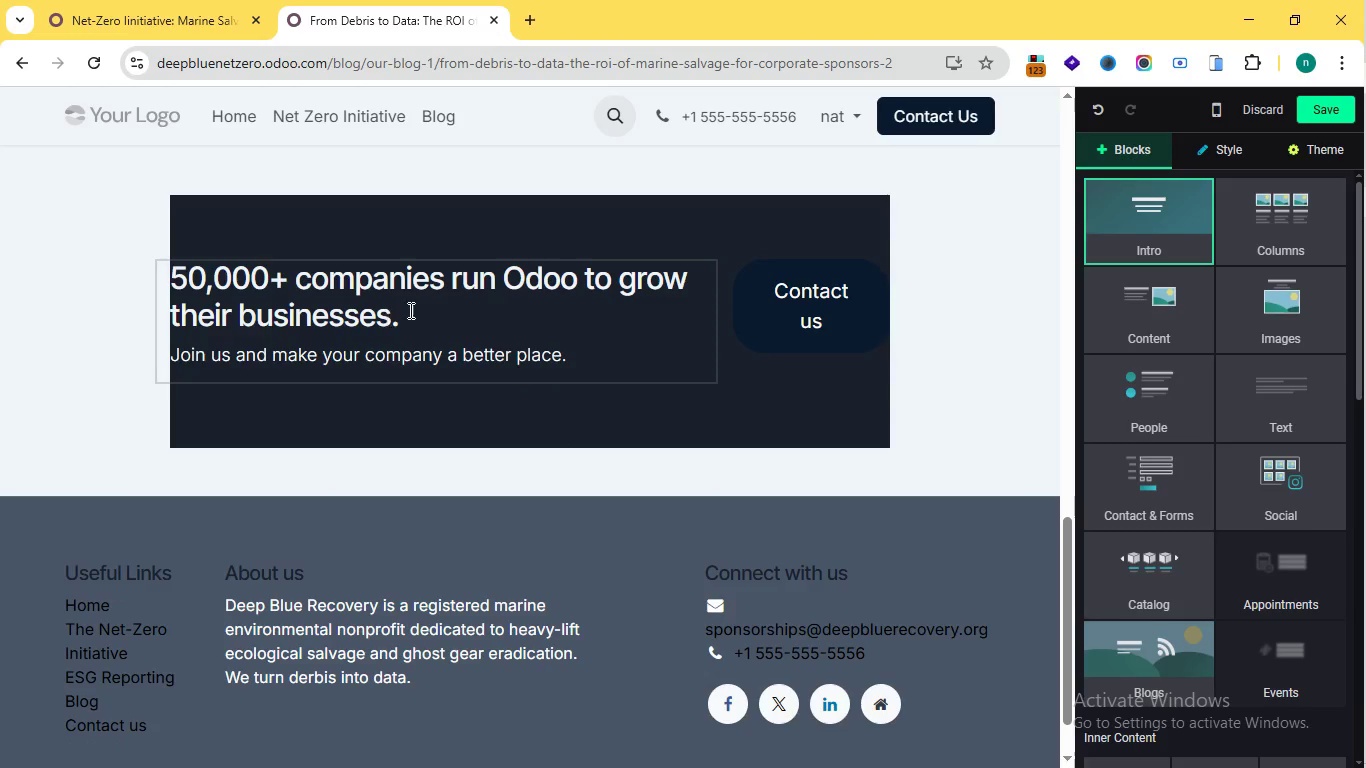 
left_click([447, 315])
 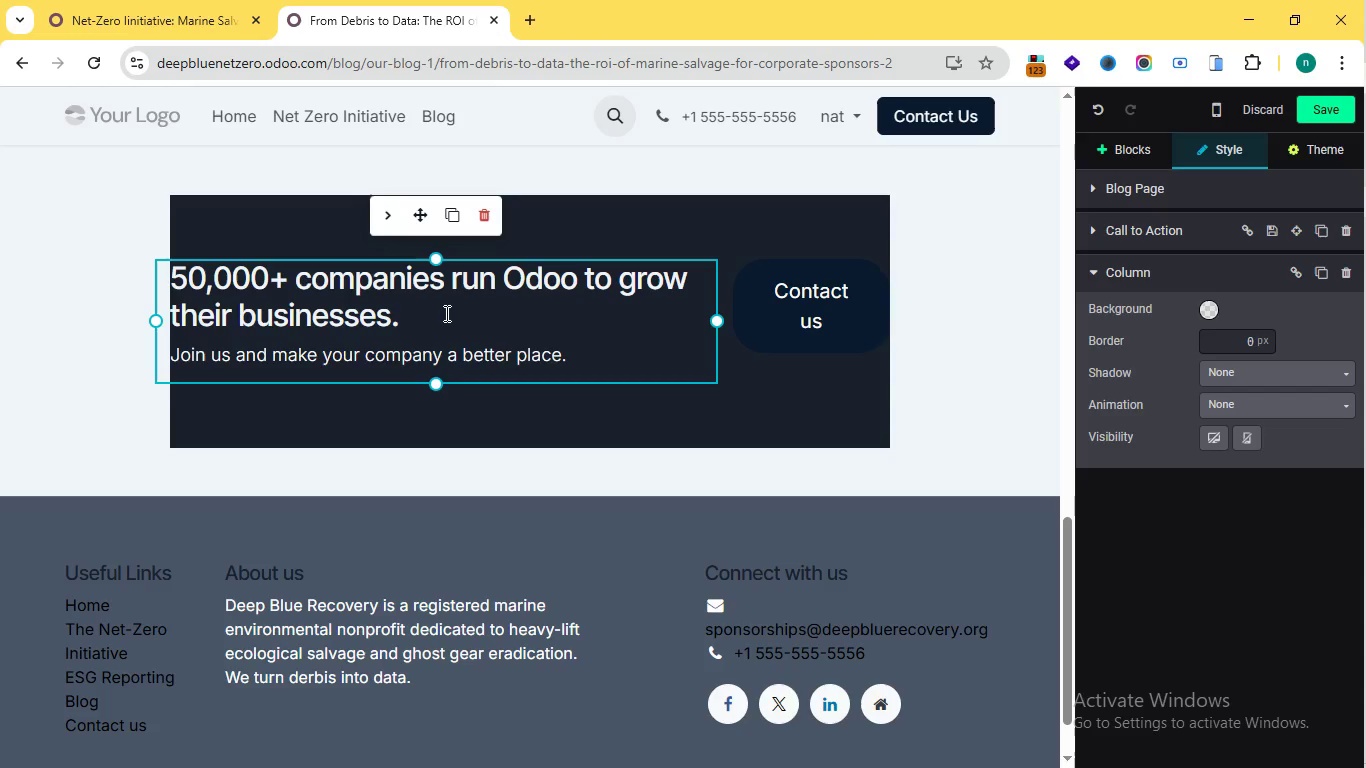 
double_click([447, 315])
 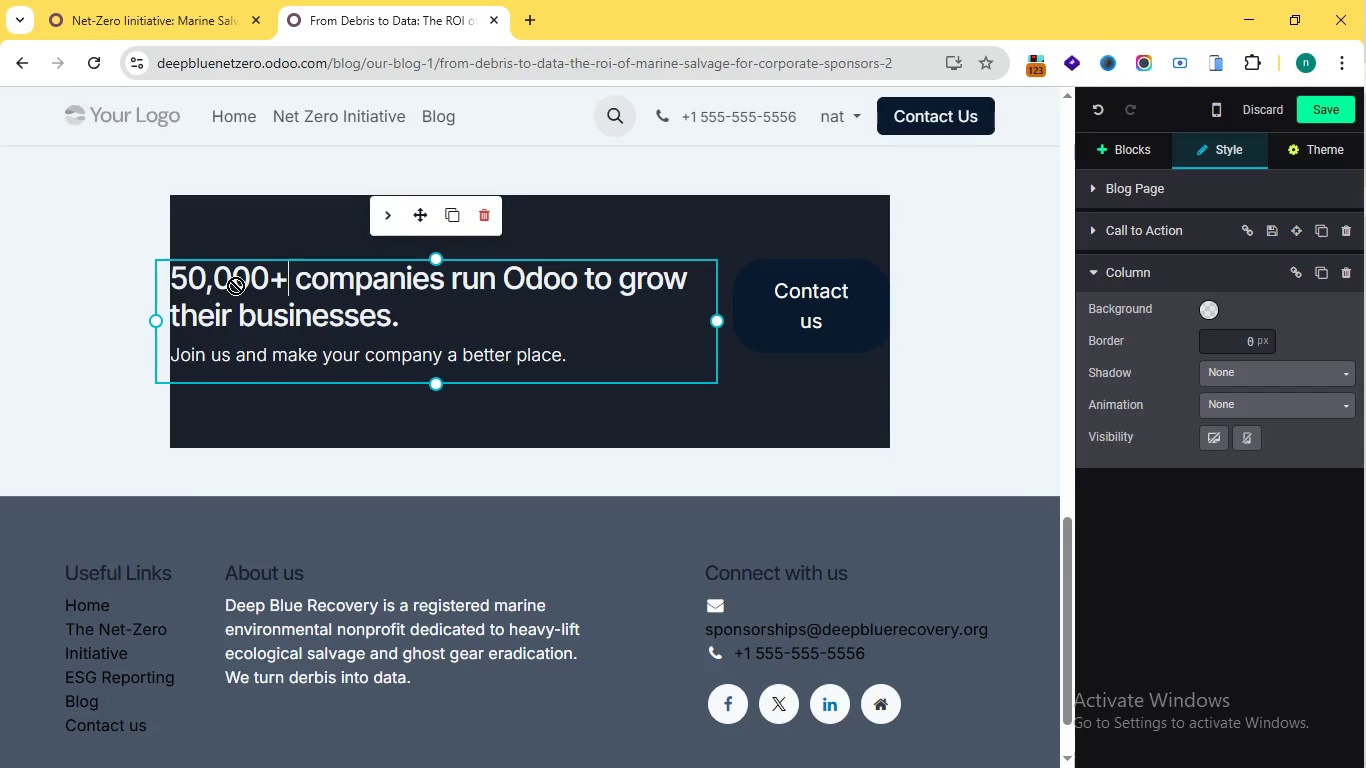 
double_click([445, 313])
 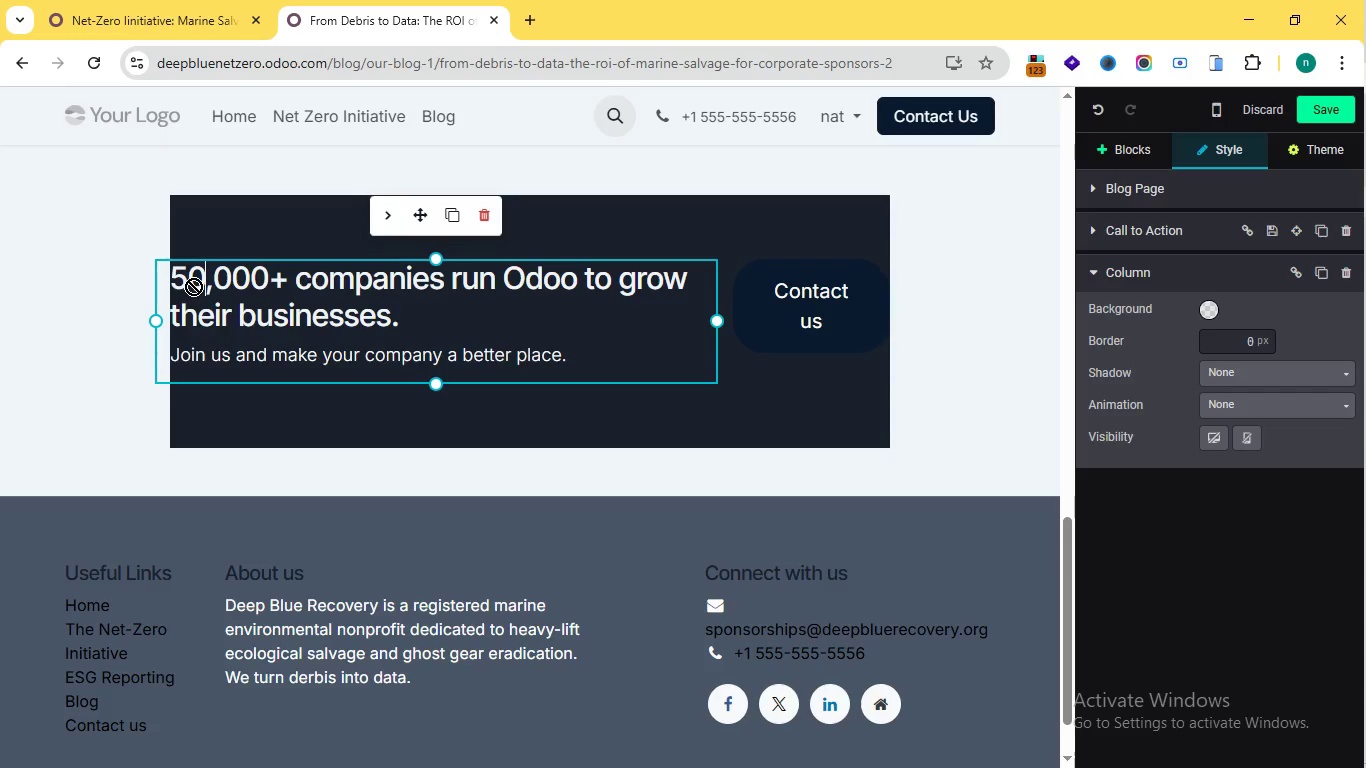 
left_click_drag(start_coordinate=[445, 313], to_coordinate=[192, 287])
 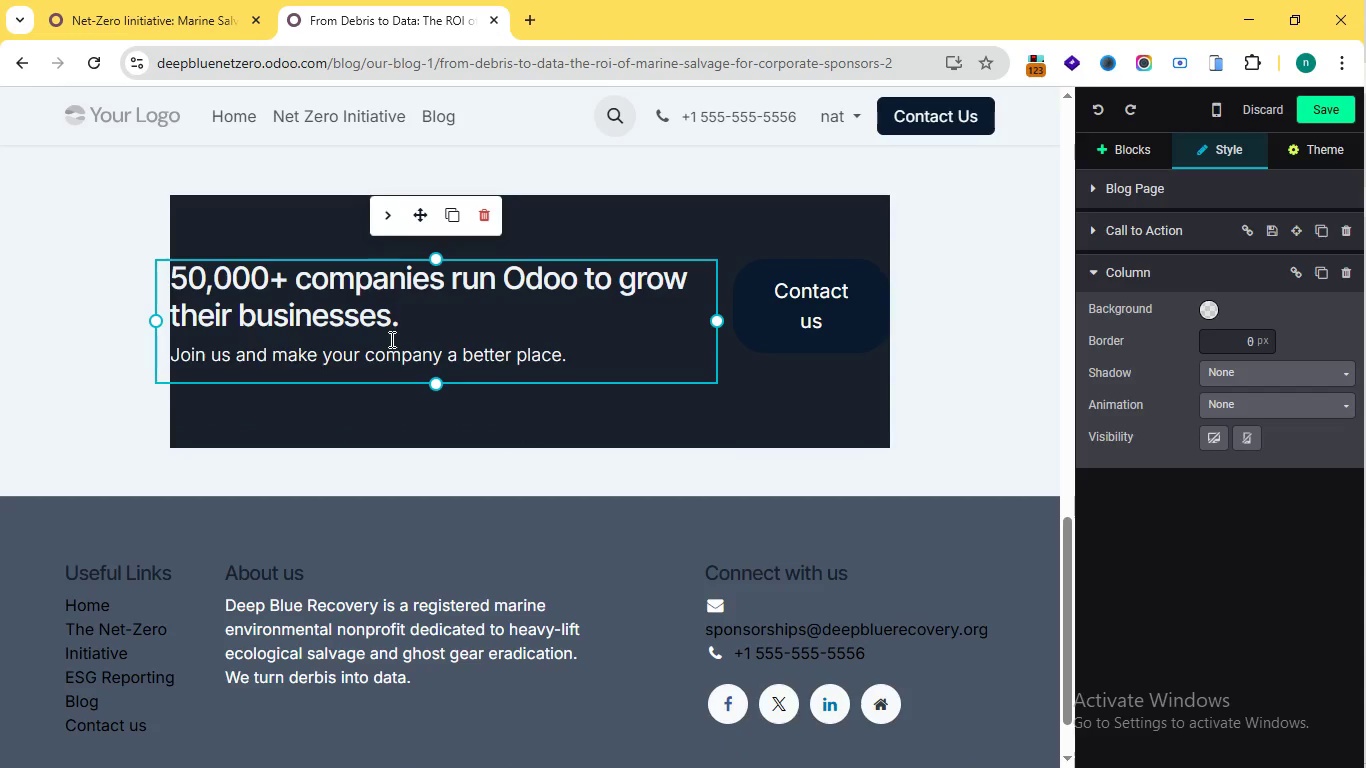 
key(Control+Z)
 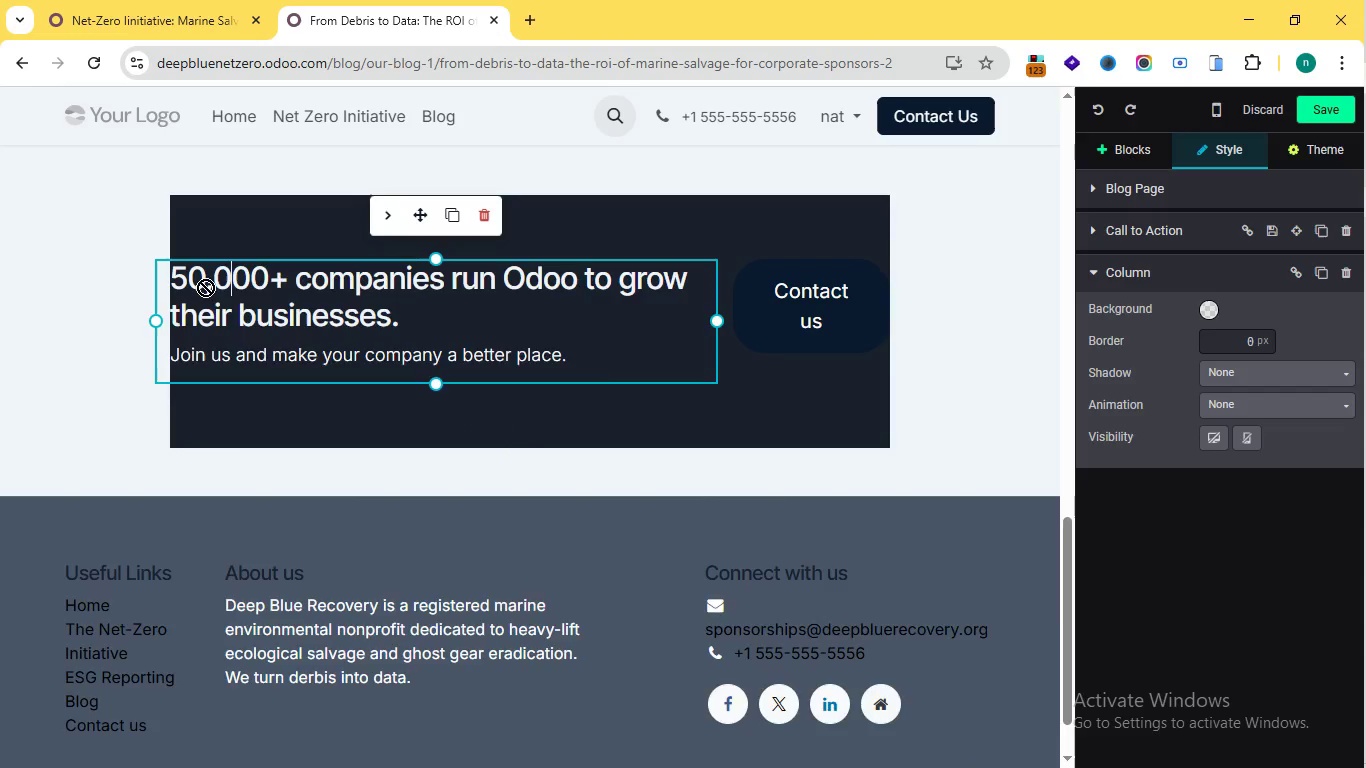 
left_click_drag(start_coordinate=[399, 318], to_coordinate=[205, 287])
 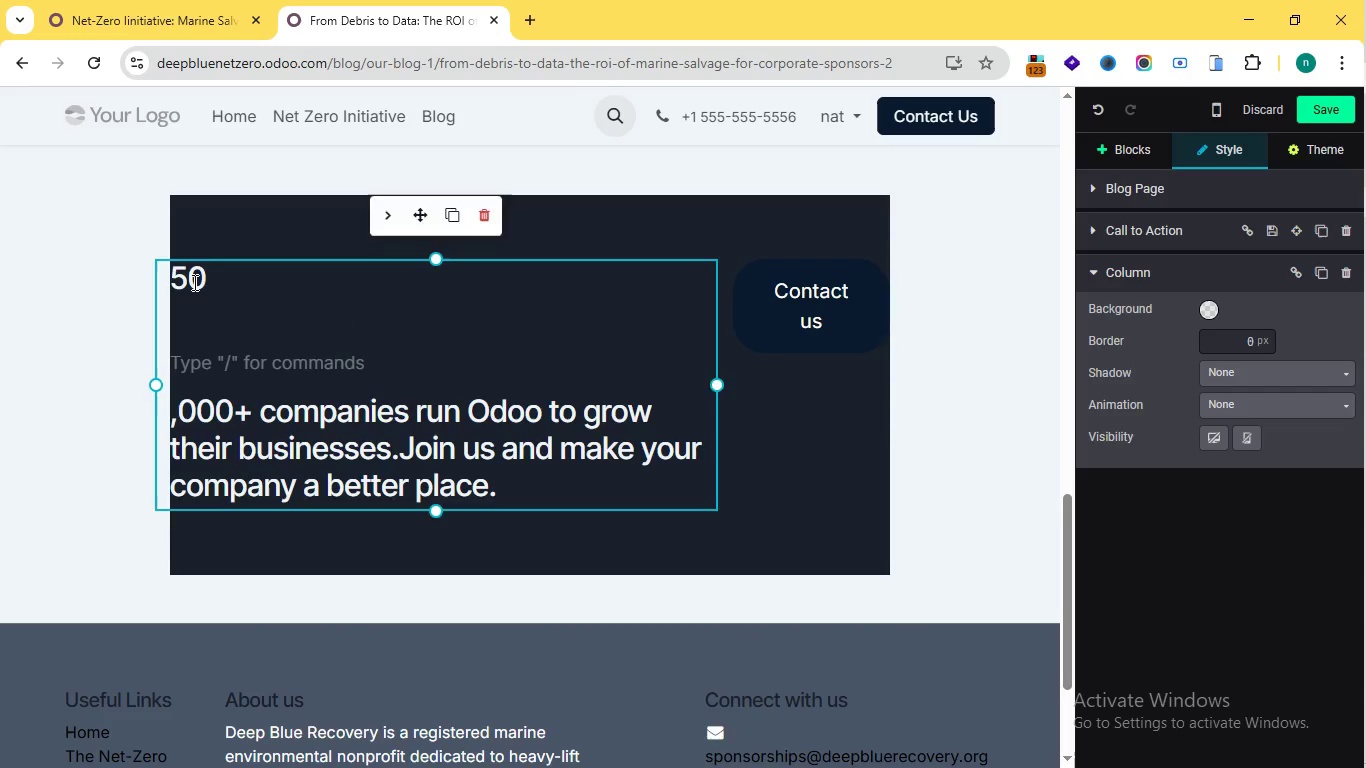 
key(Control+Z)
 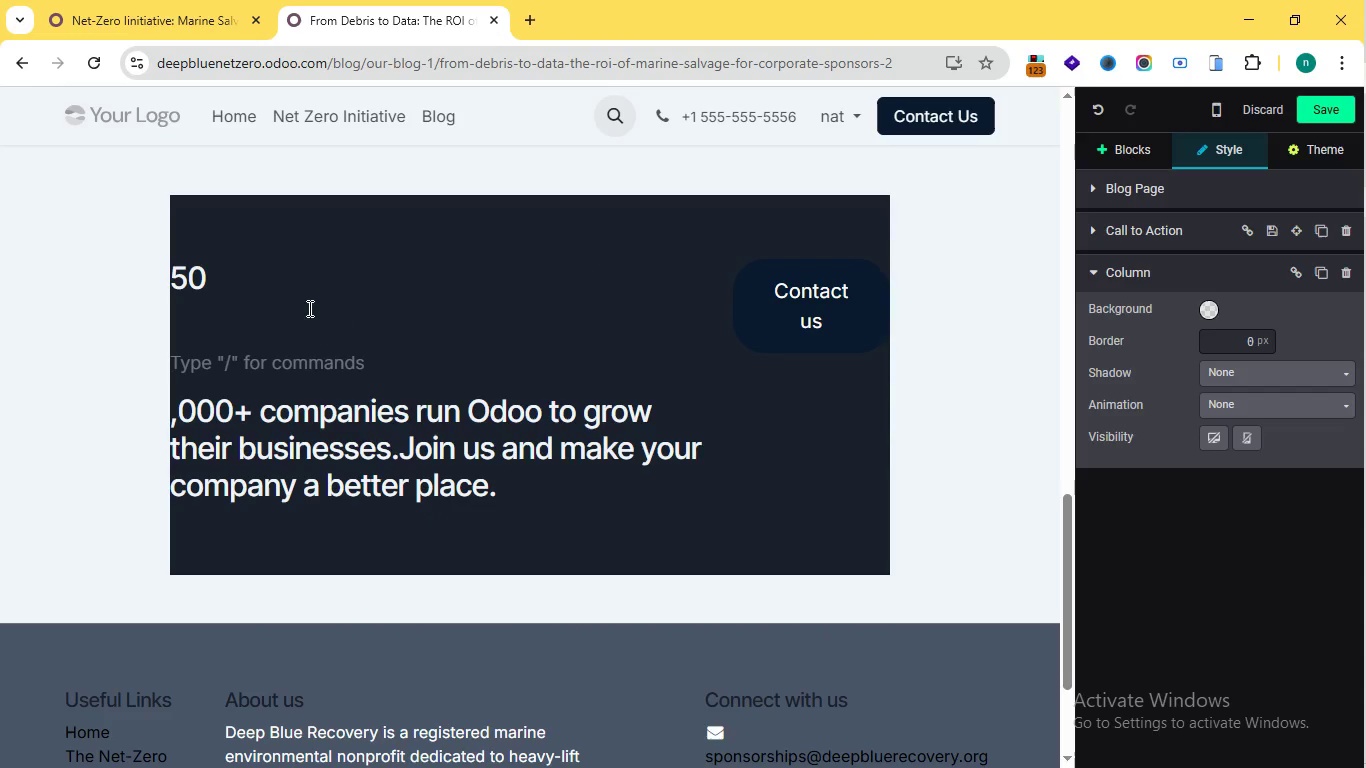 
wait(8.7)
 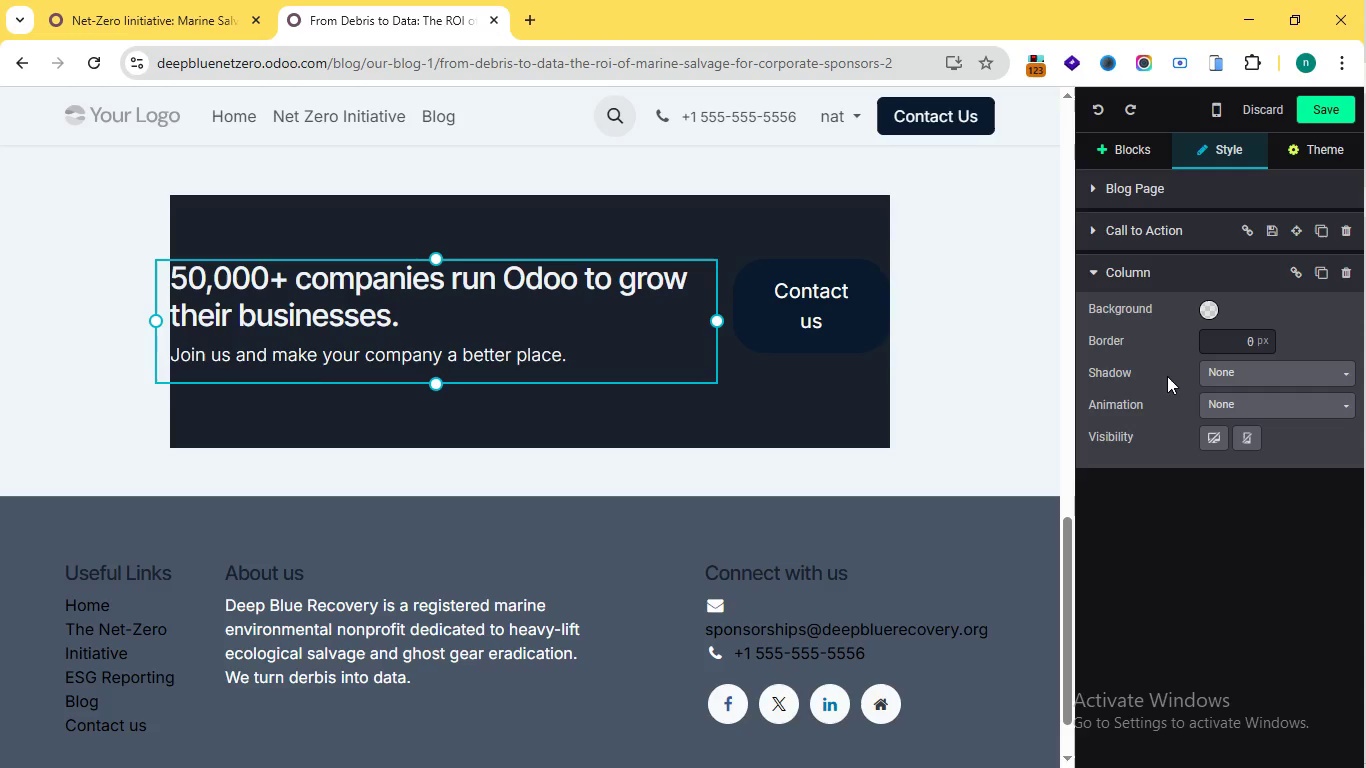 
left_click_drag(start_coordinate=[1058, 591], to_coordinate=[1034, 507])
 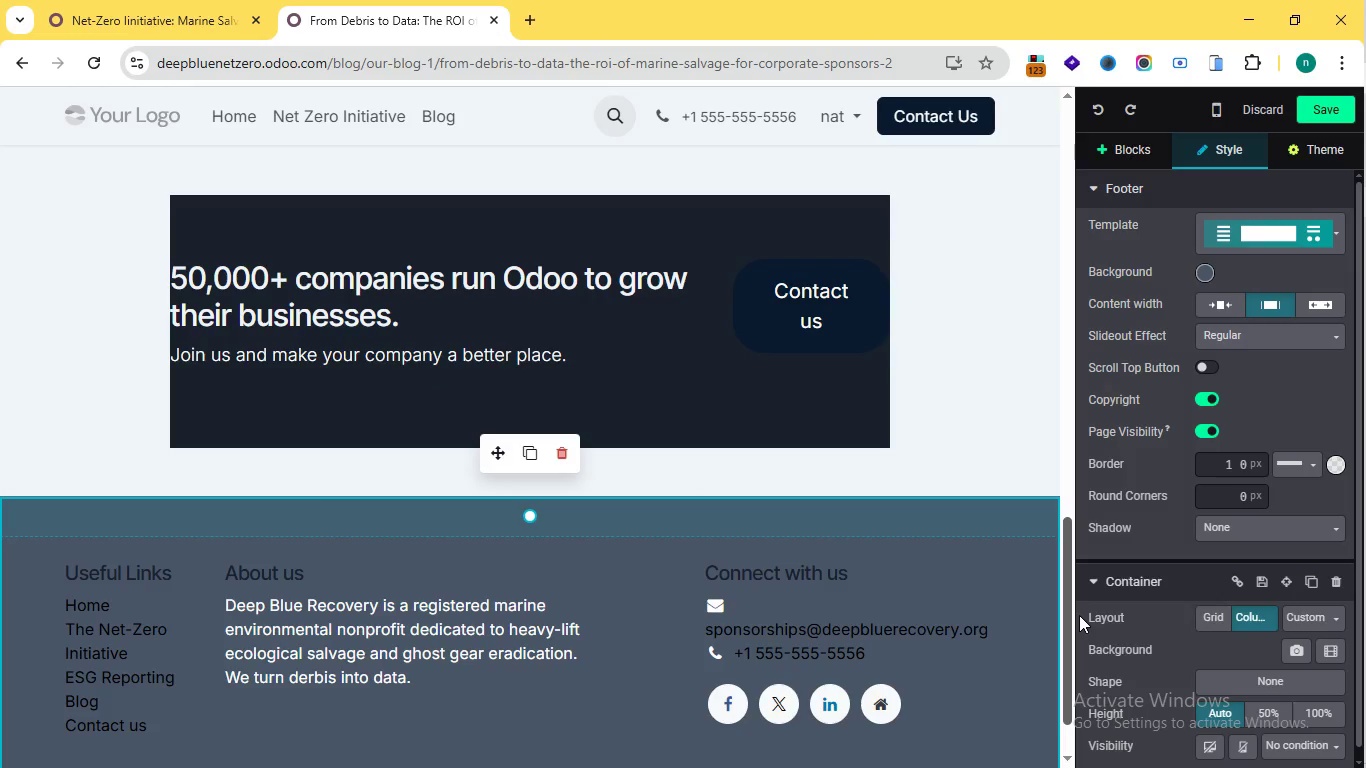 
left_click([1066, 574])
 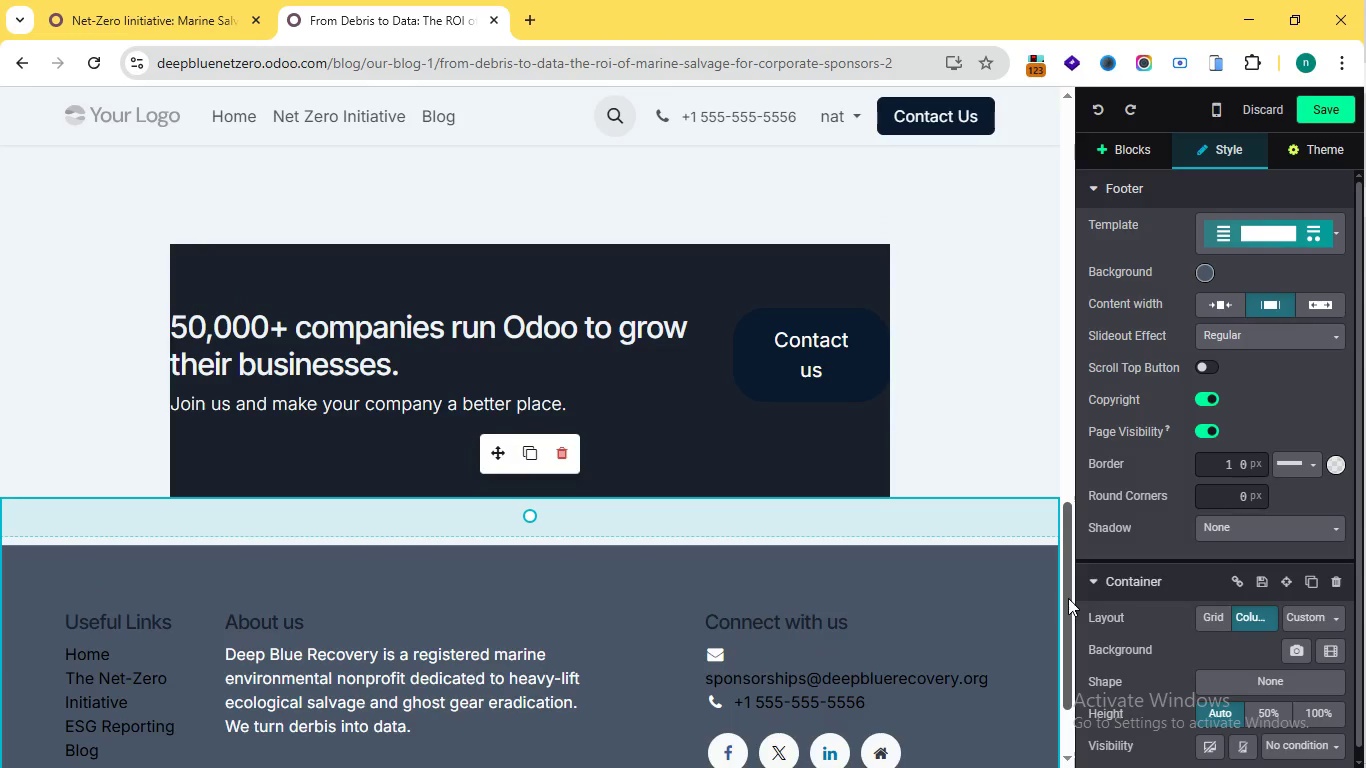 
left_click_drag(start_coordinate=[1067, 620], to_coordinate=[1054, 581])
 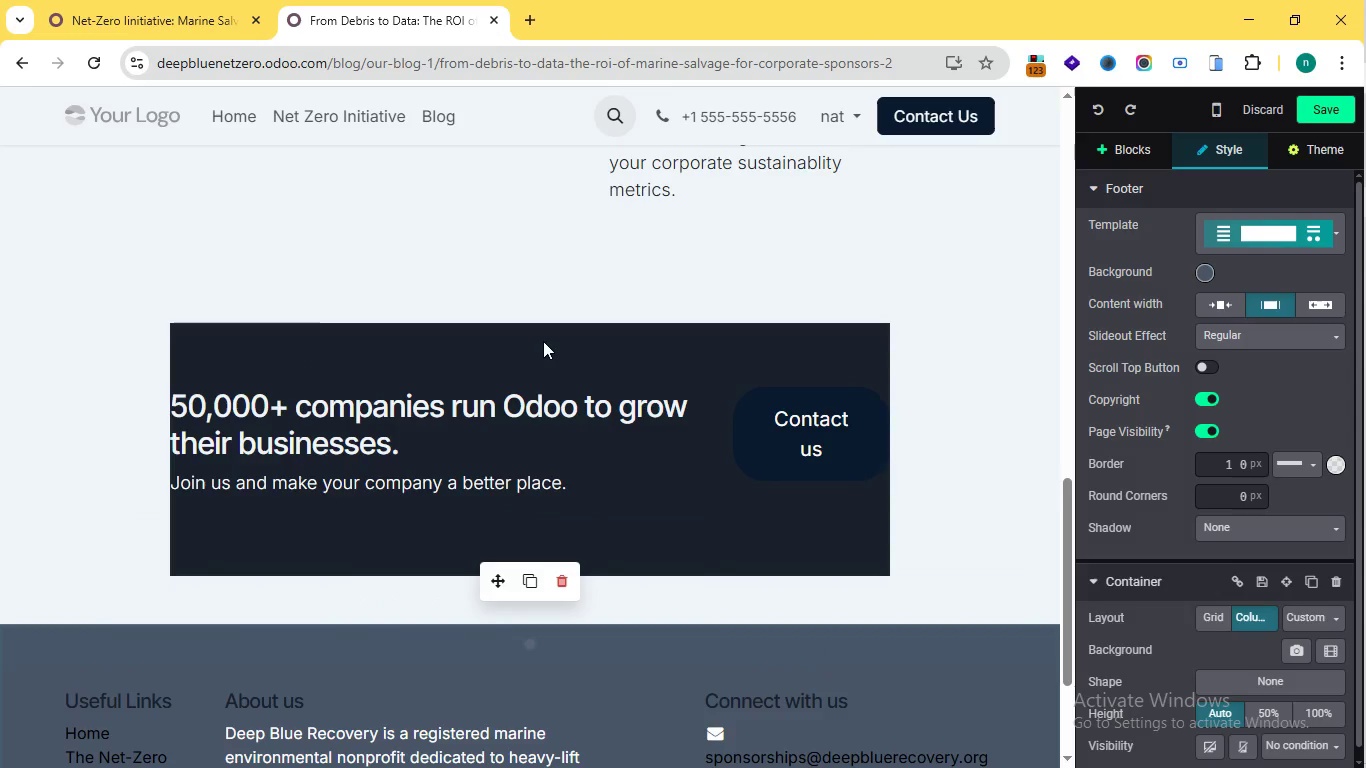 
left_click([543, 341])
 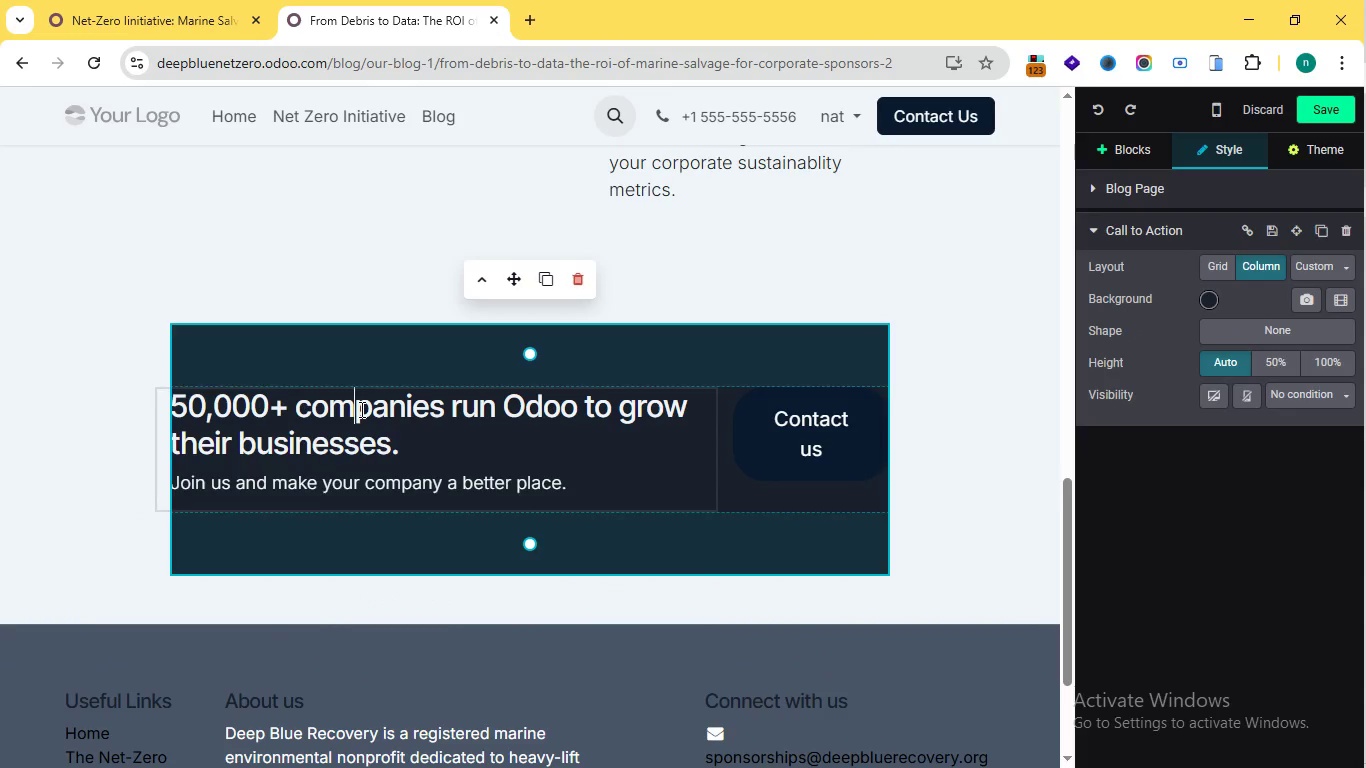 
double_click([360, 409])
 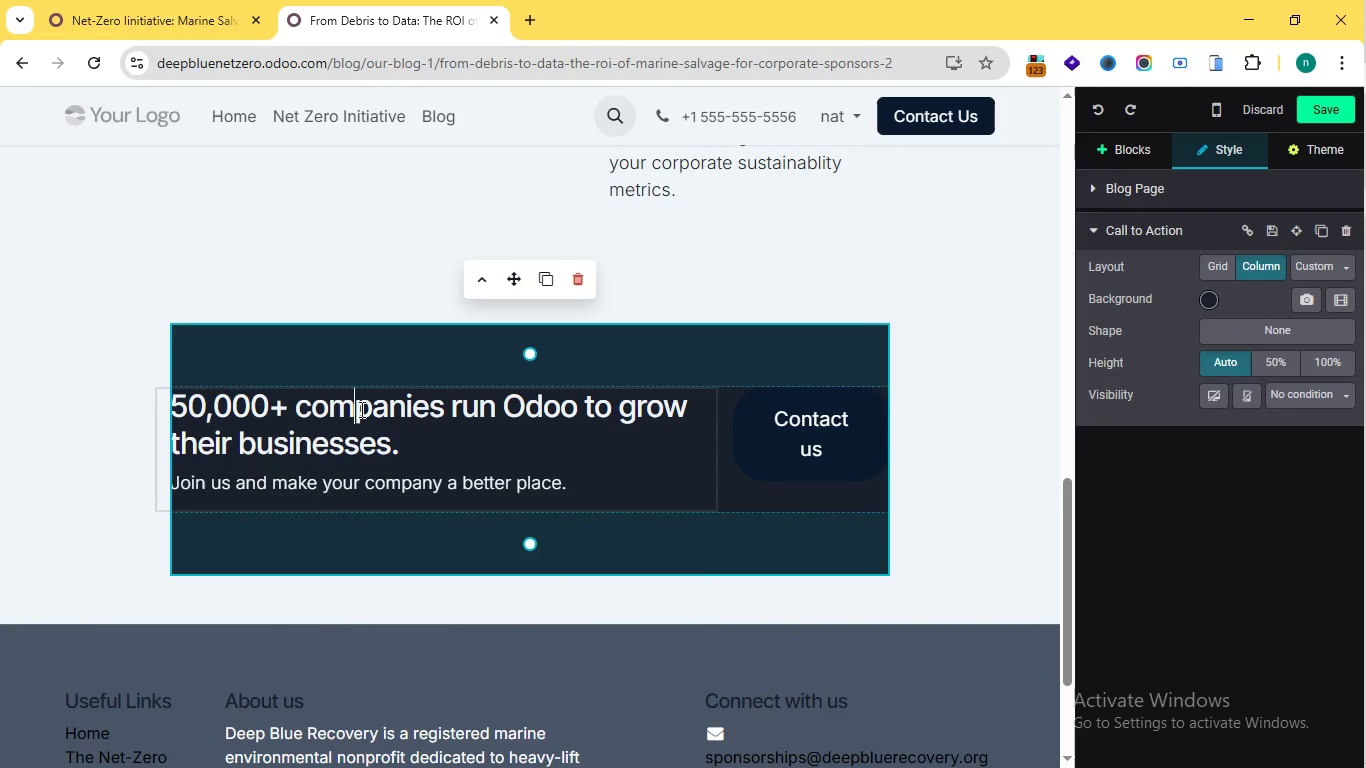 
triple_click([360, 409])
 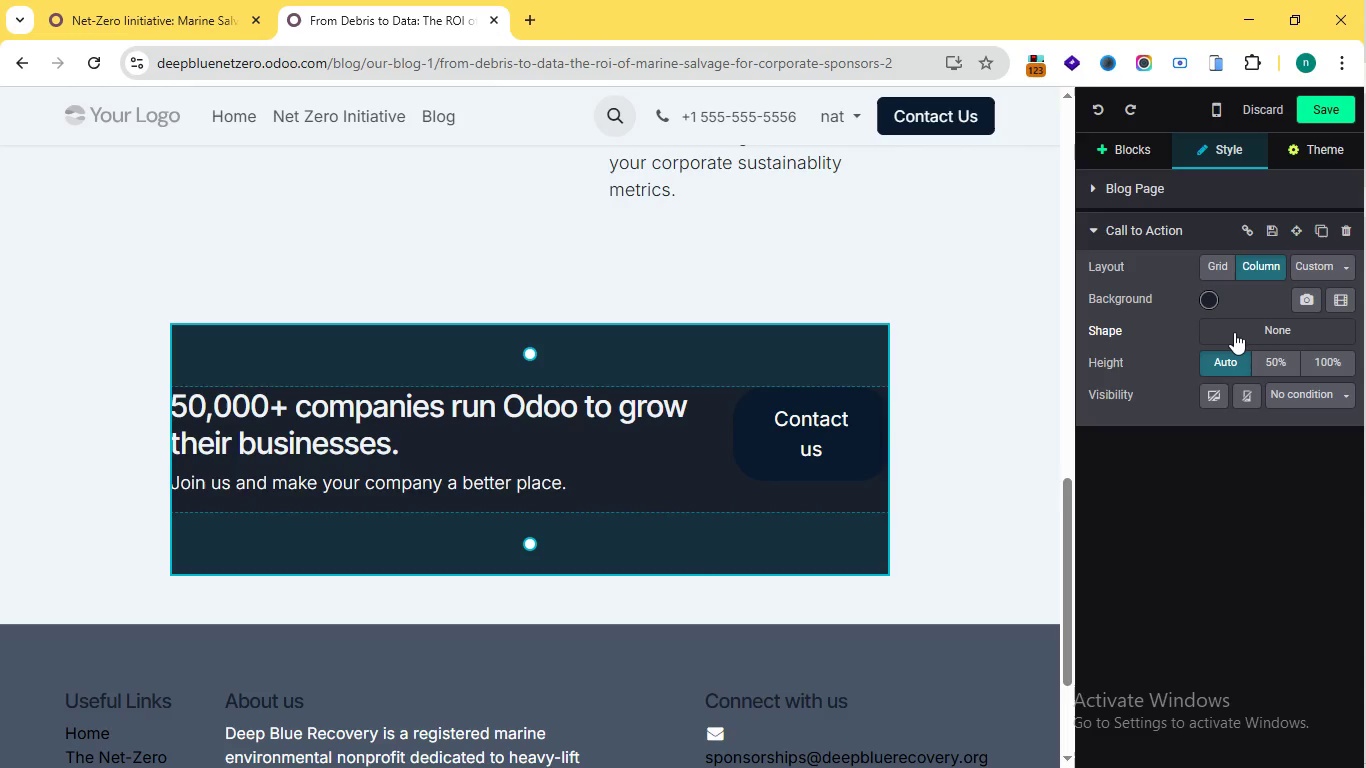 
wait(17.55)
 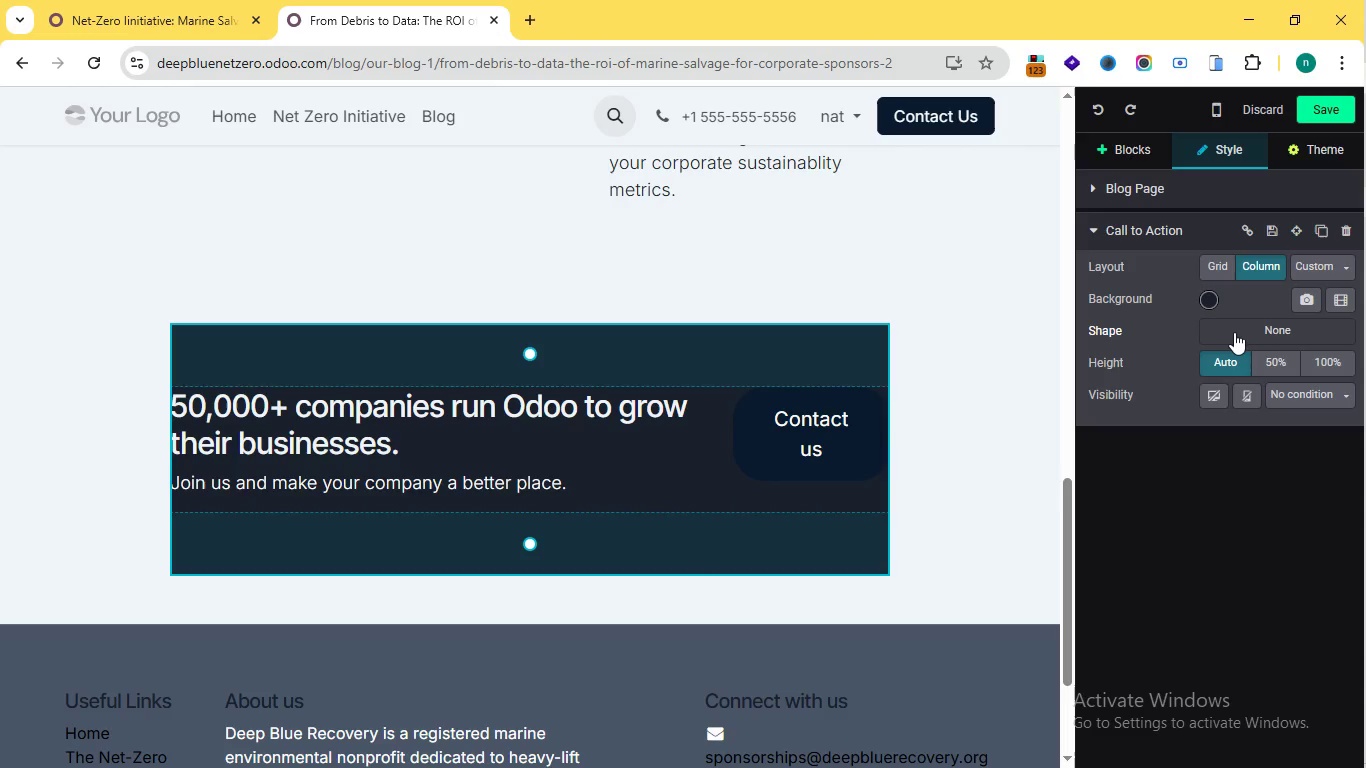 
left_click([1241, 330])
 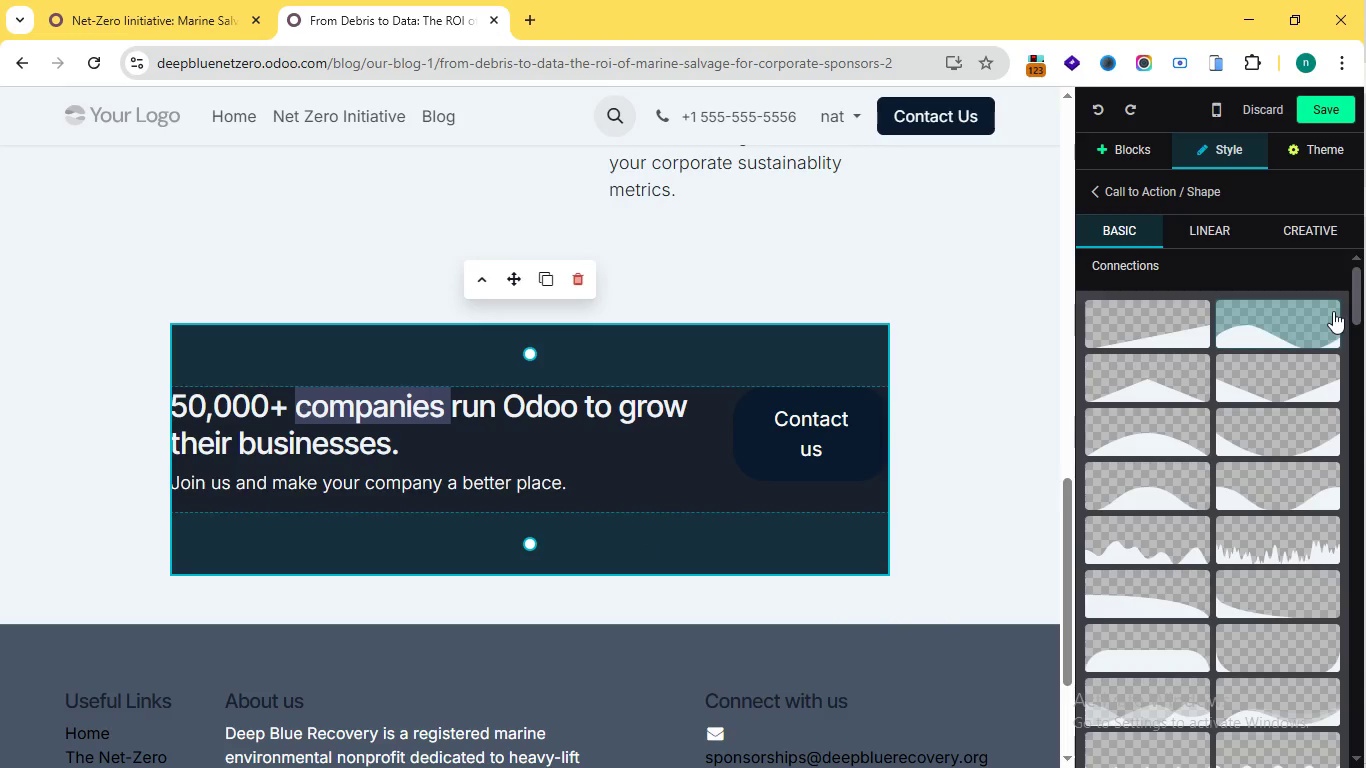 
wait(6.36)
 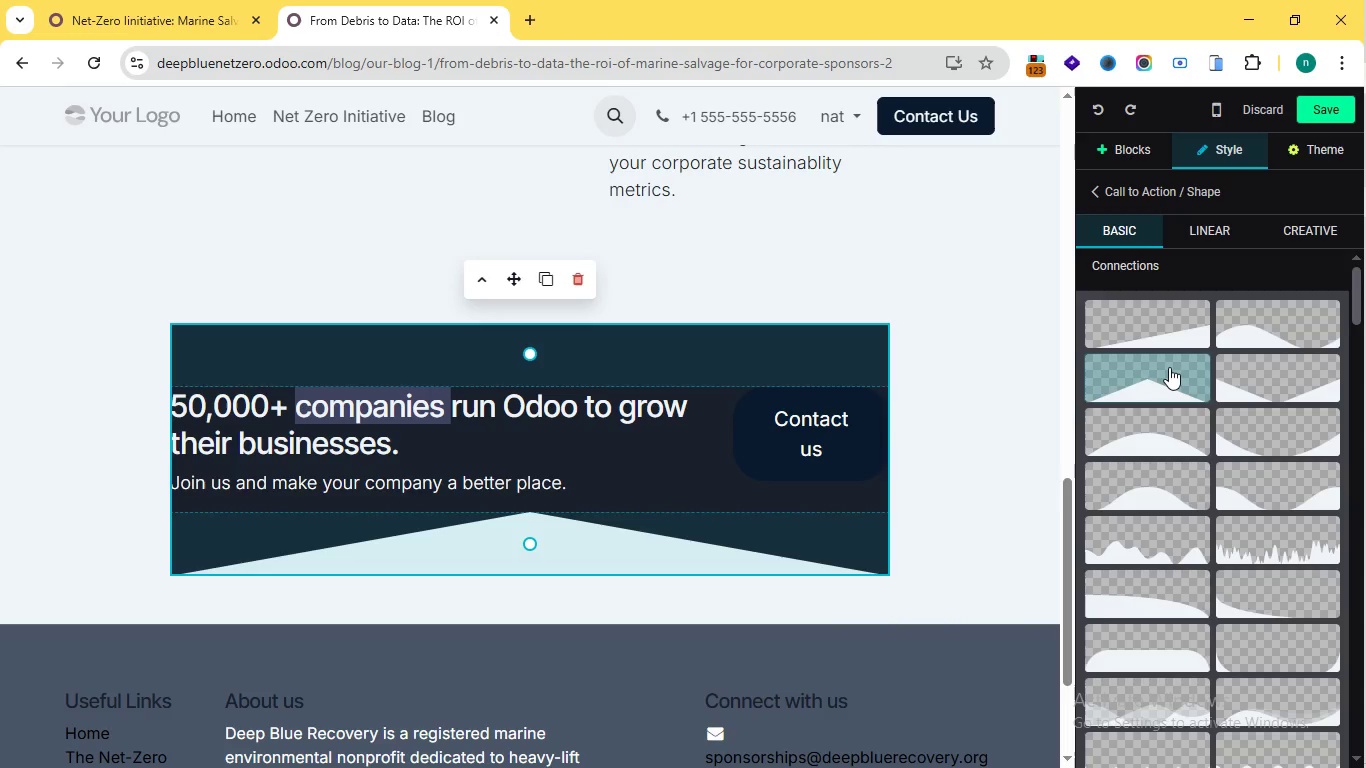 
left_click_drag(start_coordinate=[1356, 302], to_coordinate=[1365, 374])
 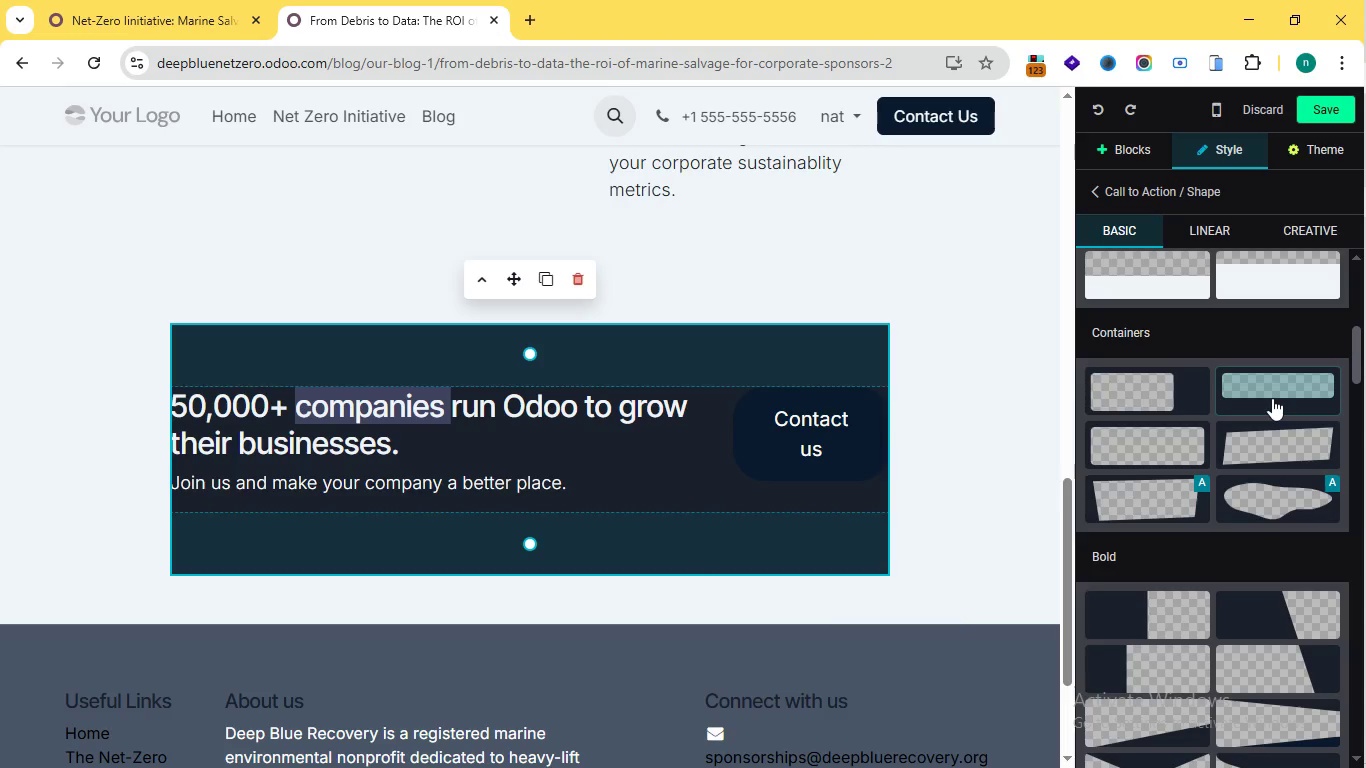 
wait(12.94)
 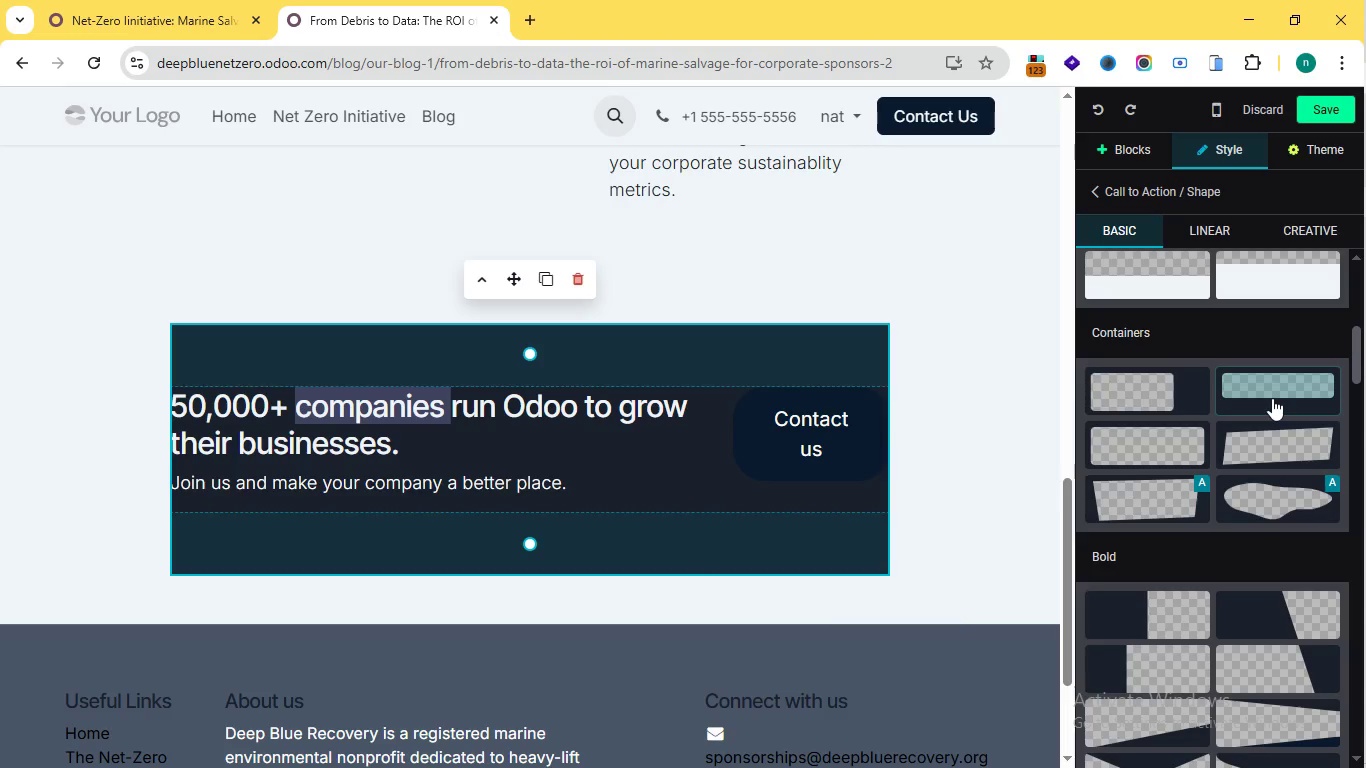 
left_click([1121, 448])
 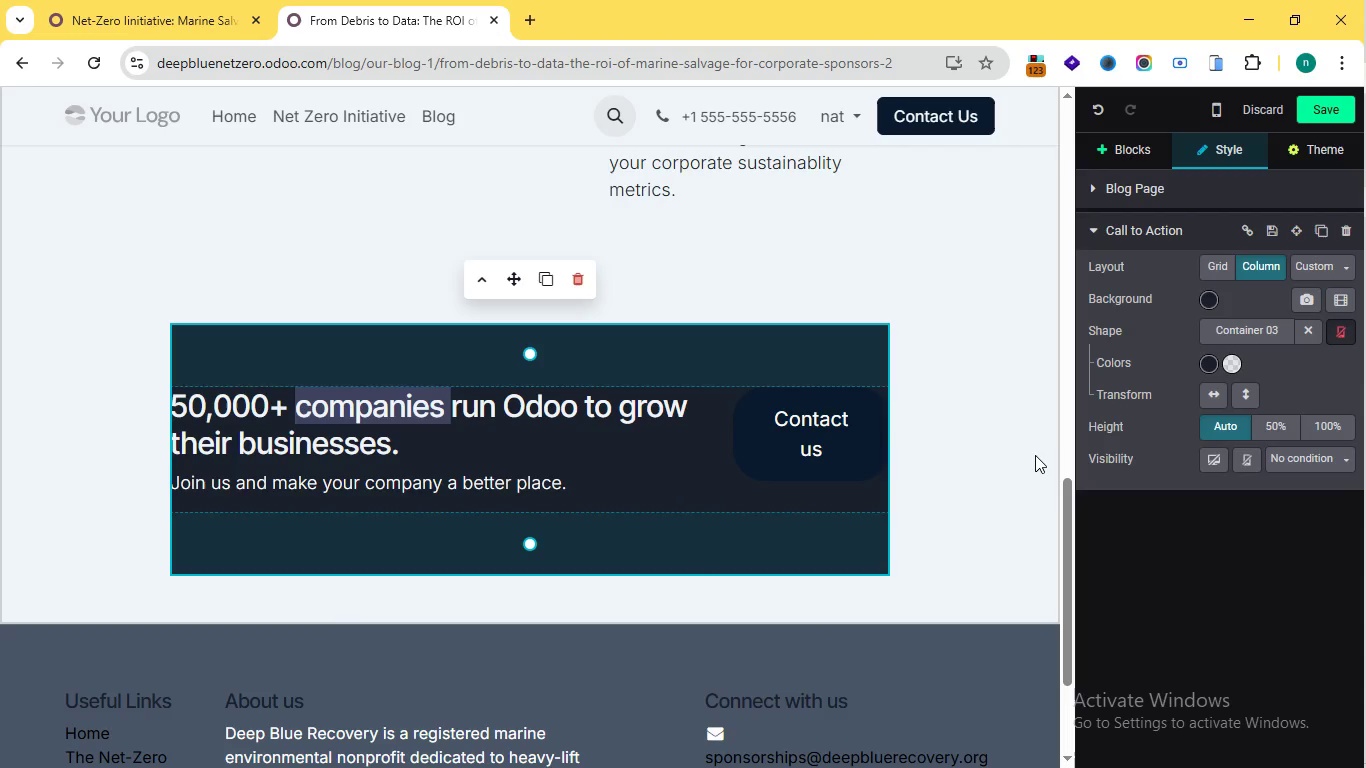 
wait(6.12)
 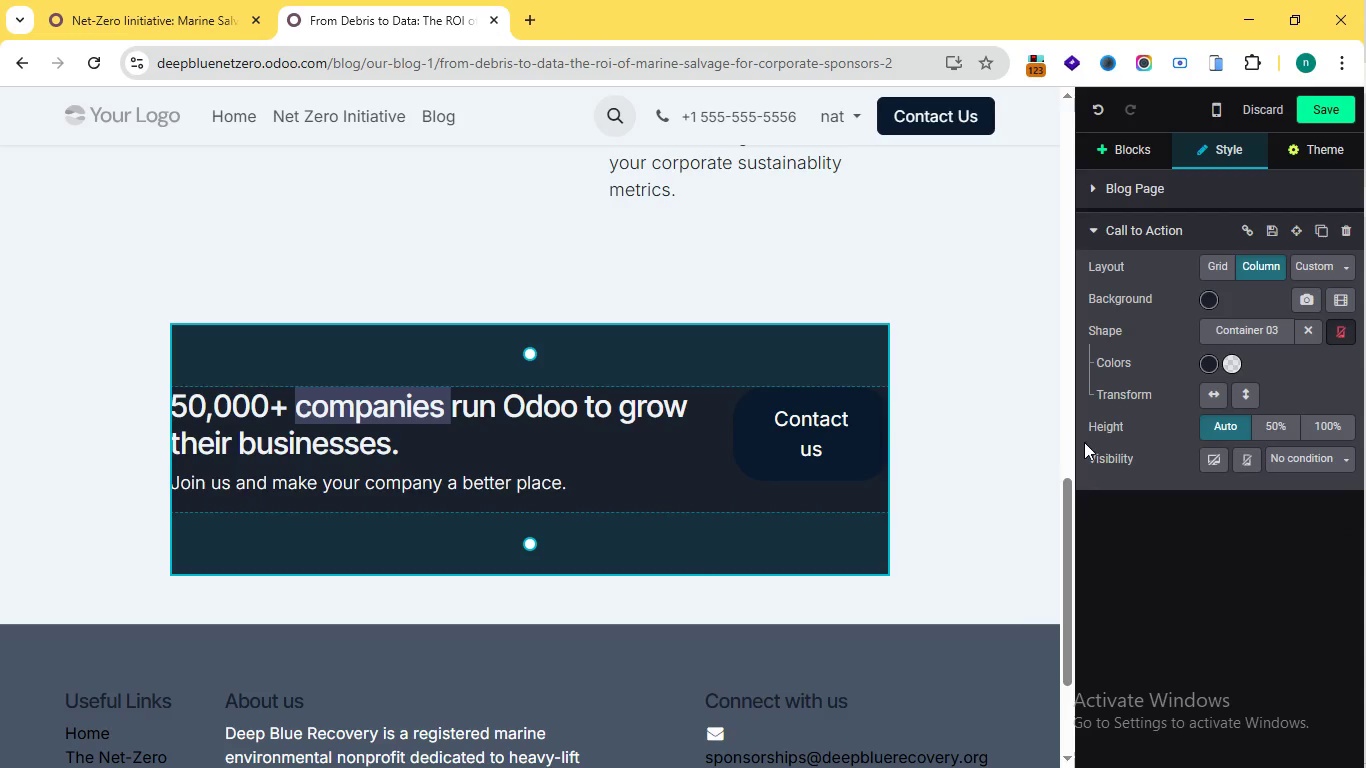 
left_click([1035, 455])
 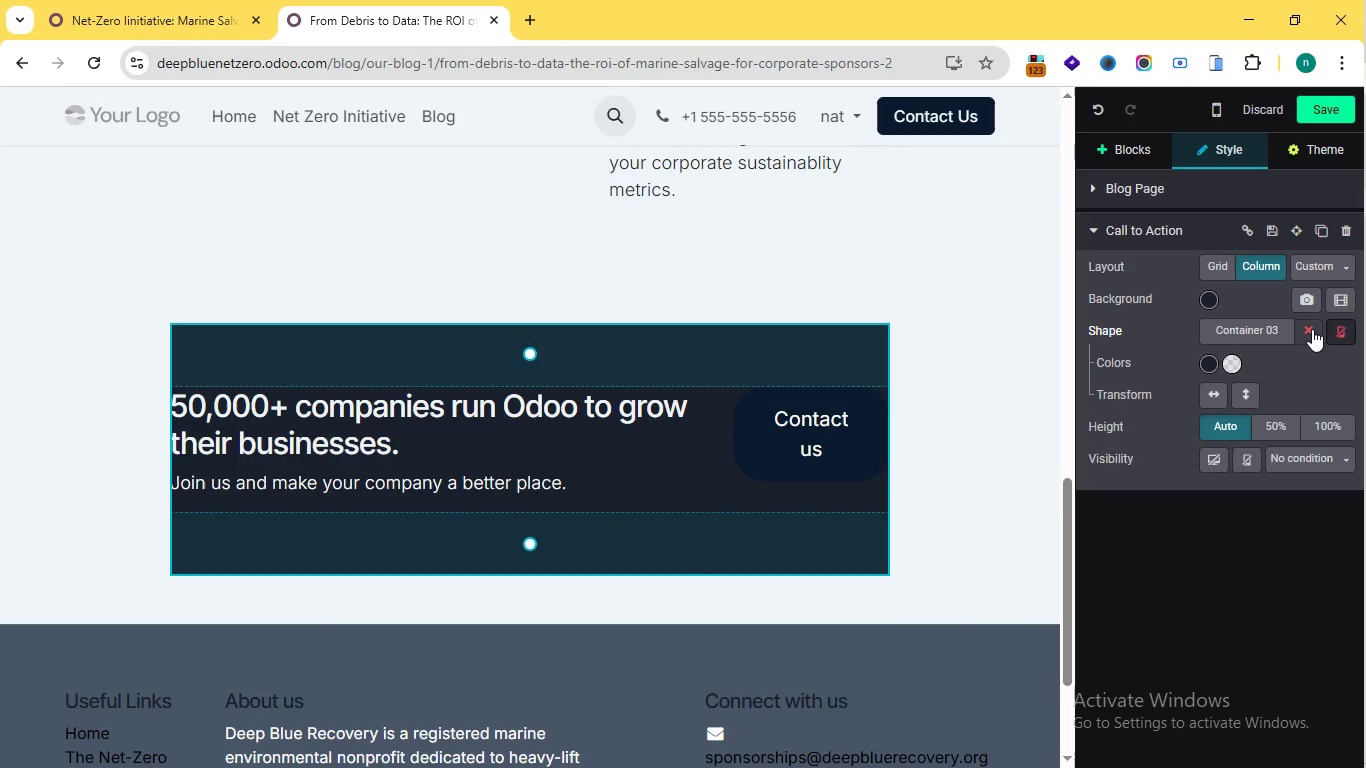 
wait(6.2)
 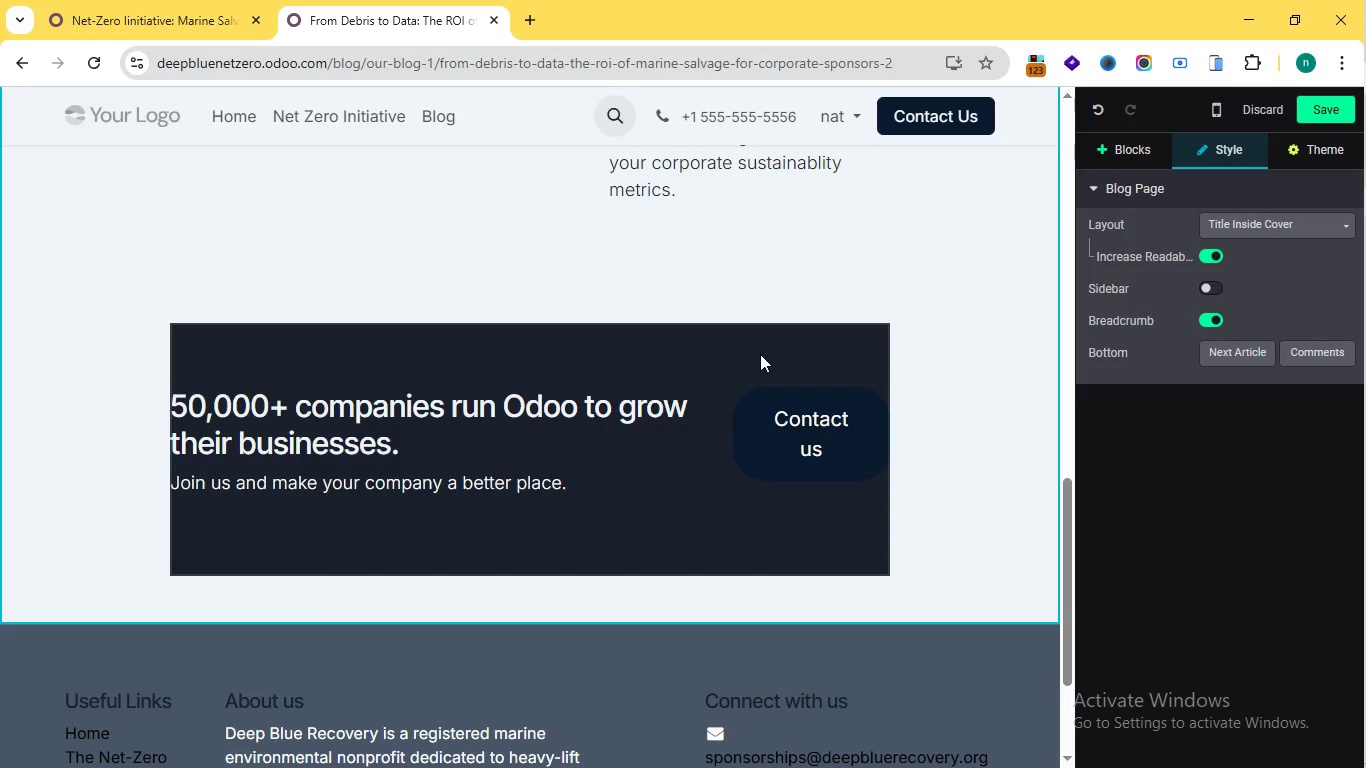 
left_click([1314, 330])
 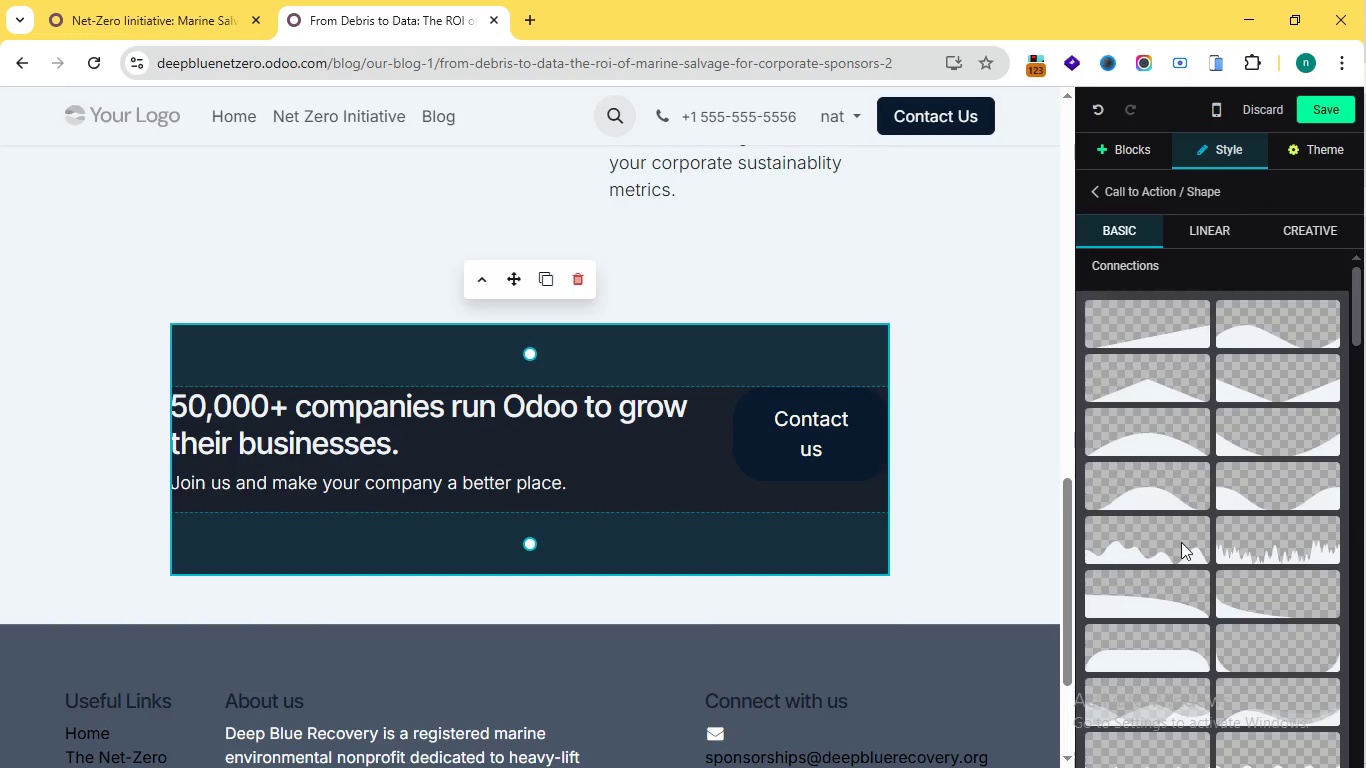 
left_click([1246, 335])
 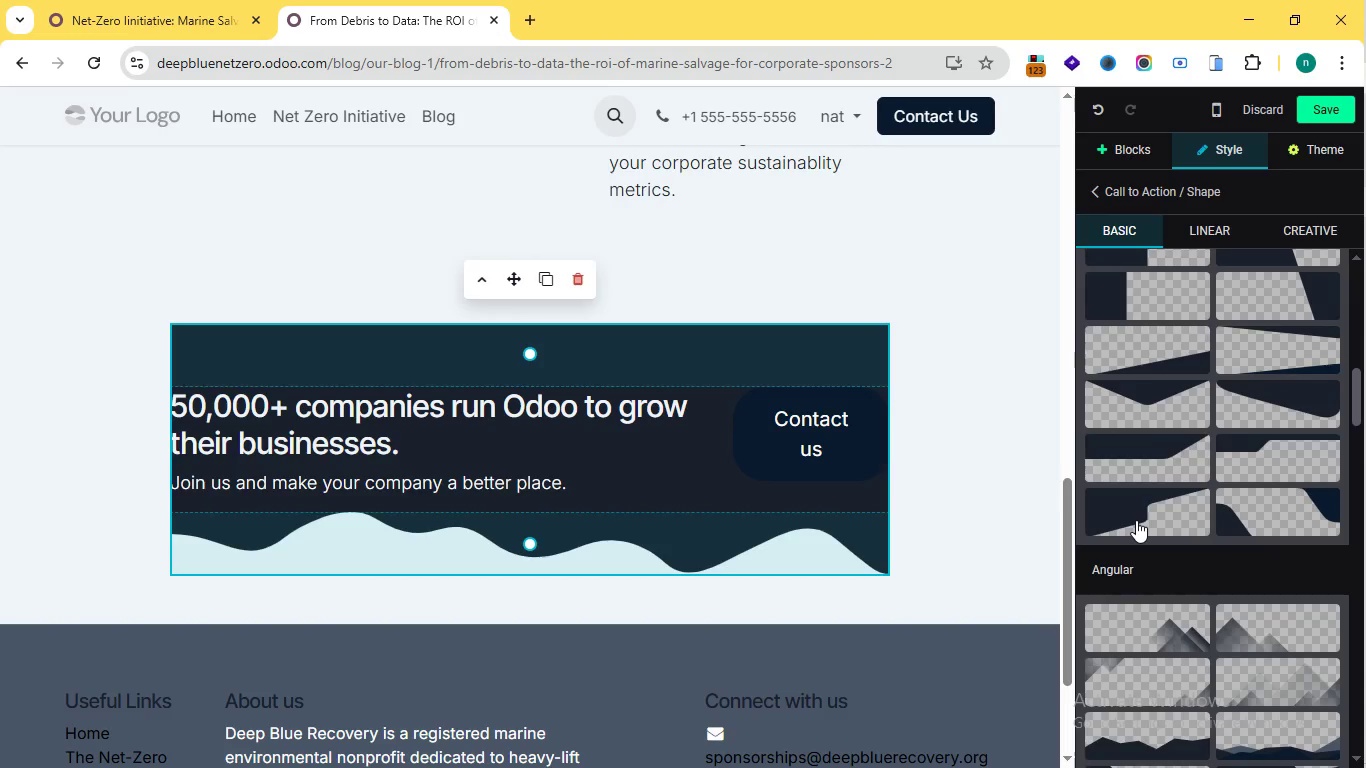 
scroll: coordinate [1136, 524], scroll_direction: down, amount: 2.0
 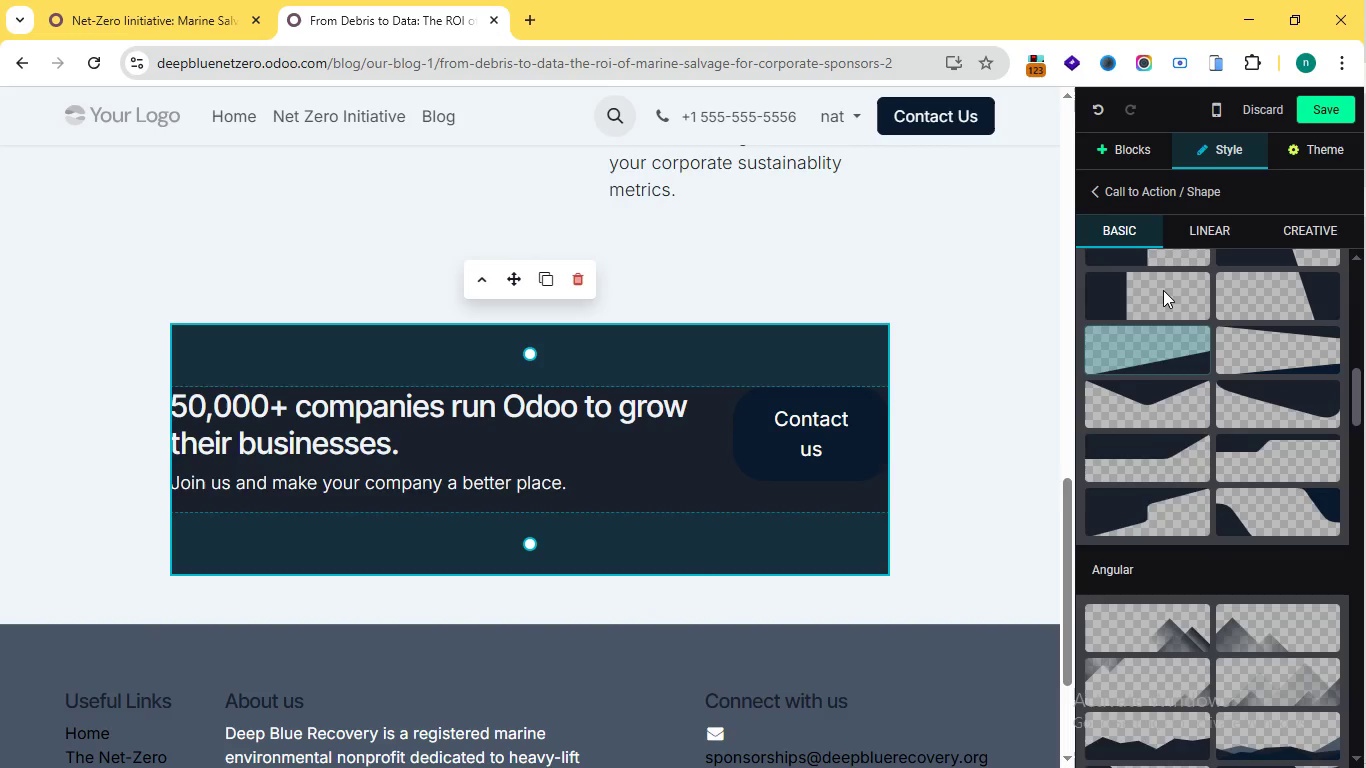 
mouse_move([1167, 314])
 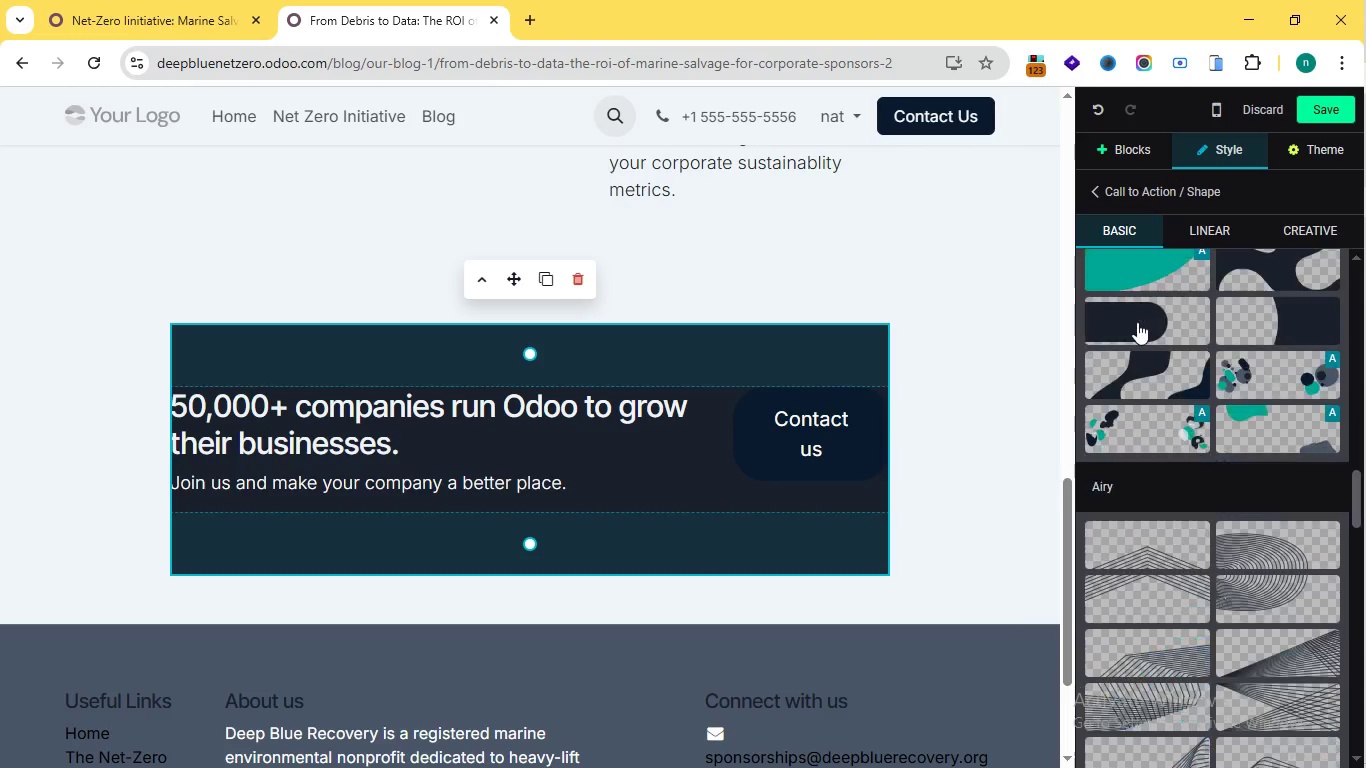 
scroll: coordinate [1166, 372], scroll_direction: down, amount: 2.0
 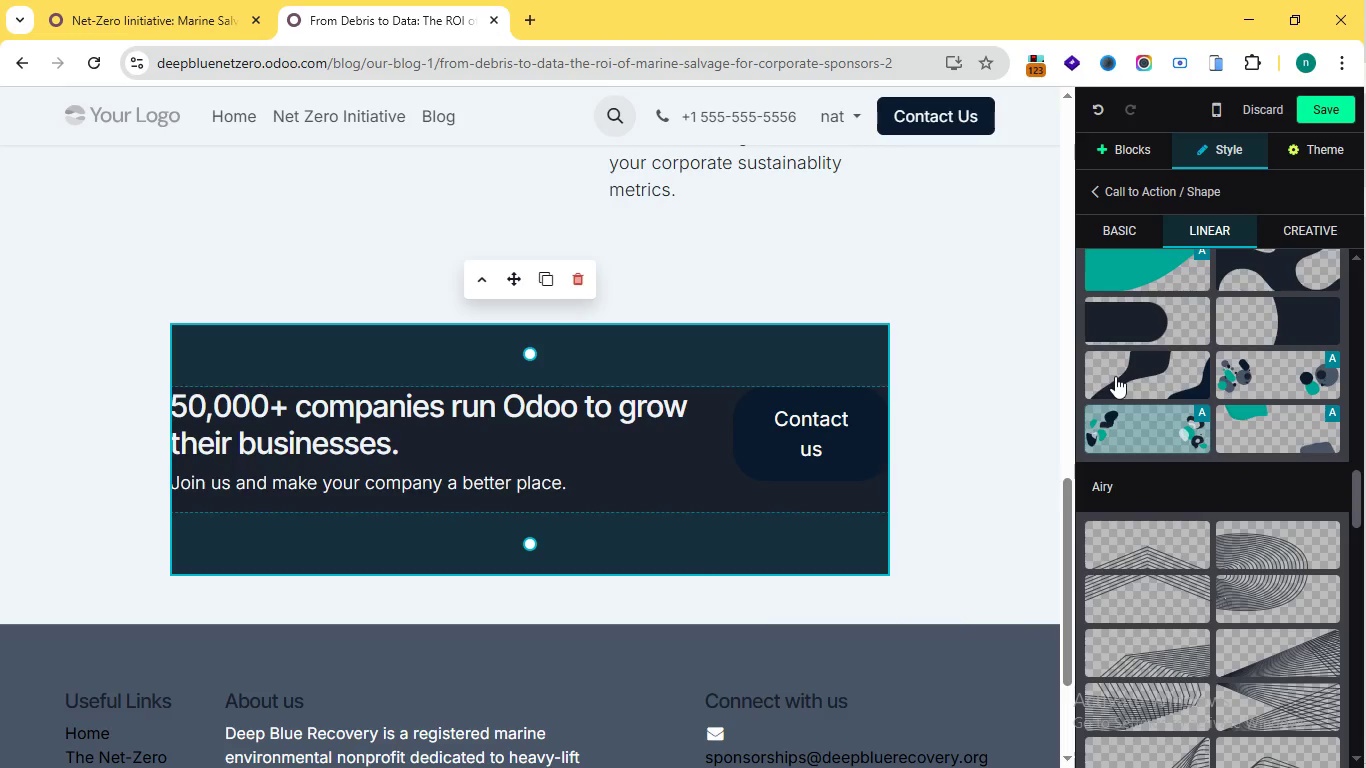 
wait(11.39)
 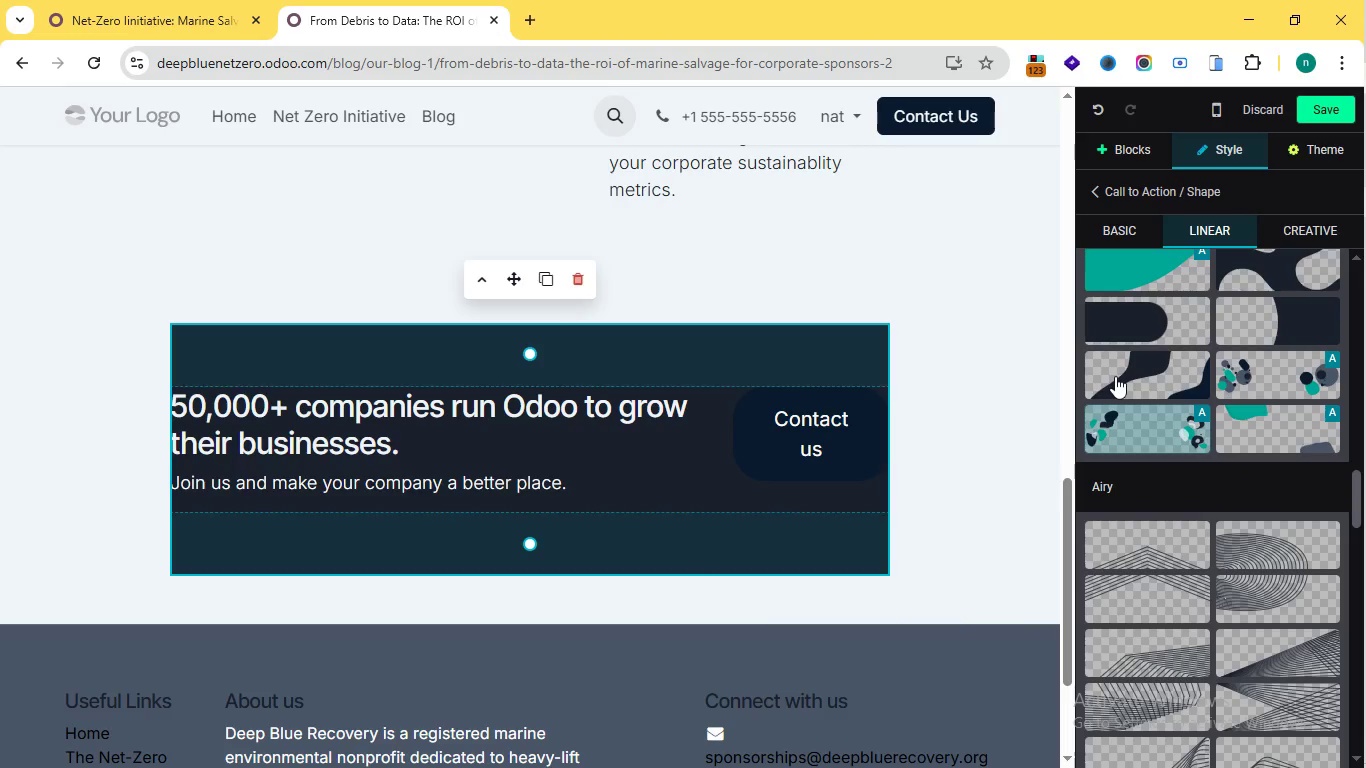 
scroll: coordinate [1125, 396], scroll_direction: up, amount: 1.0
 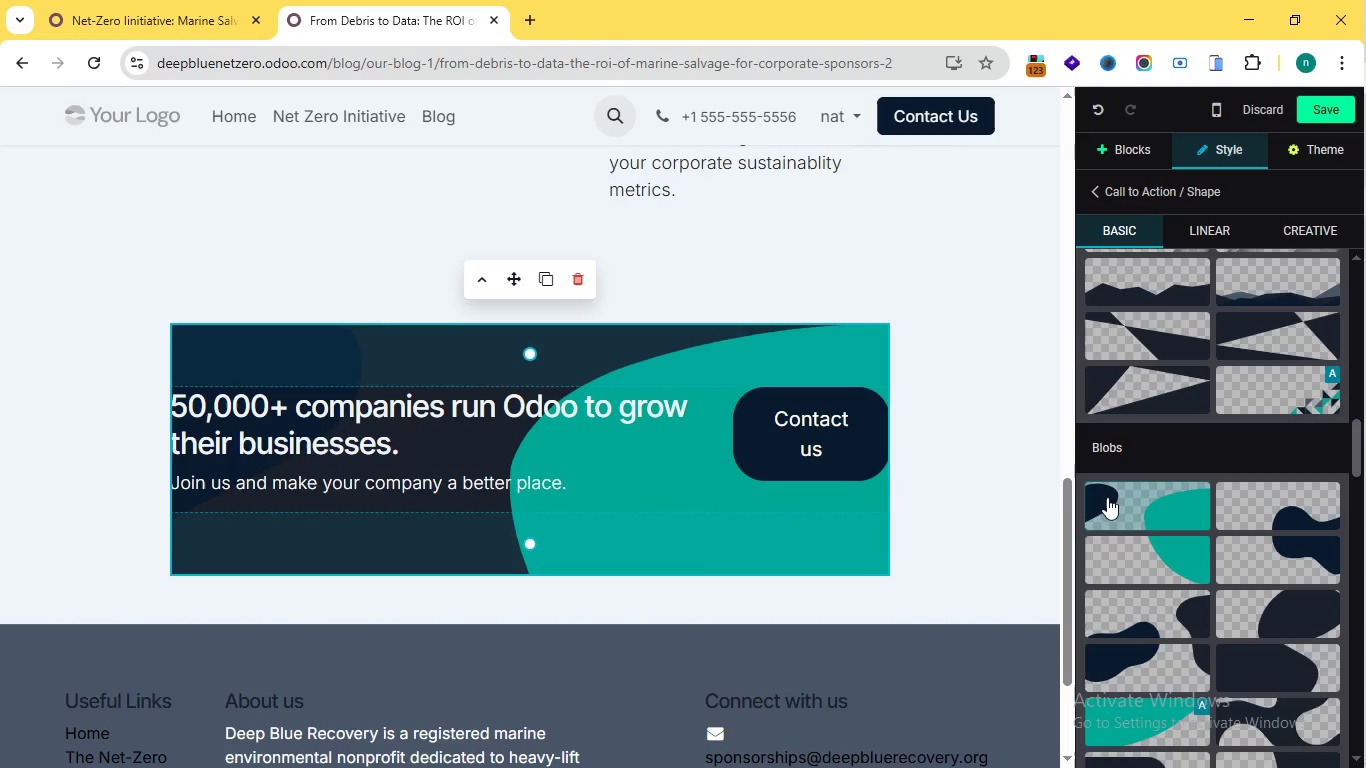 
wait(19.77)
 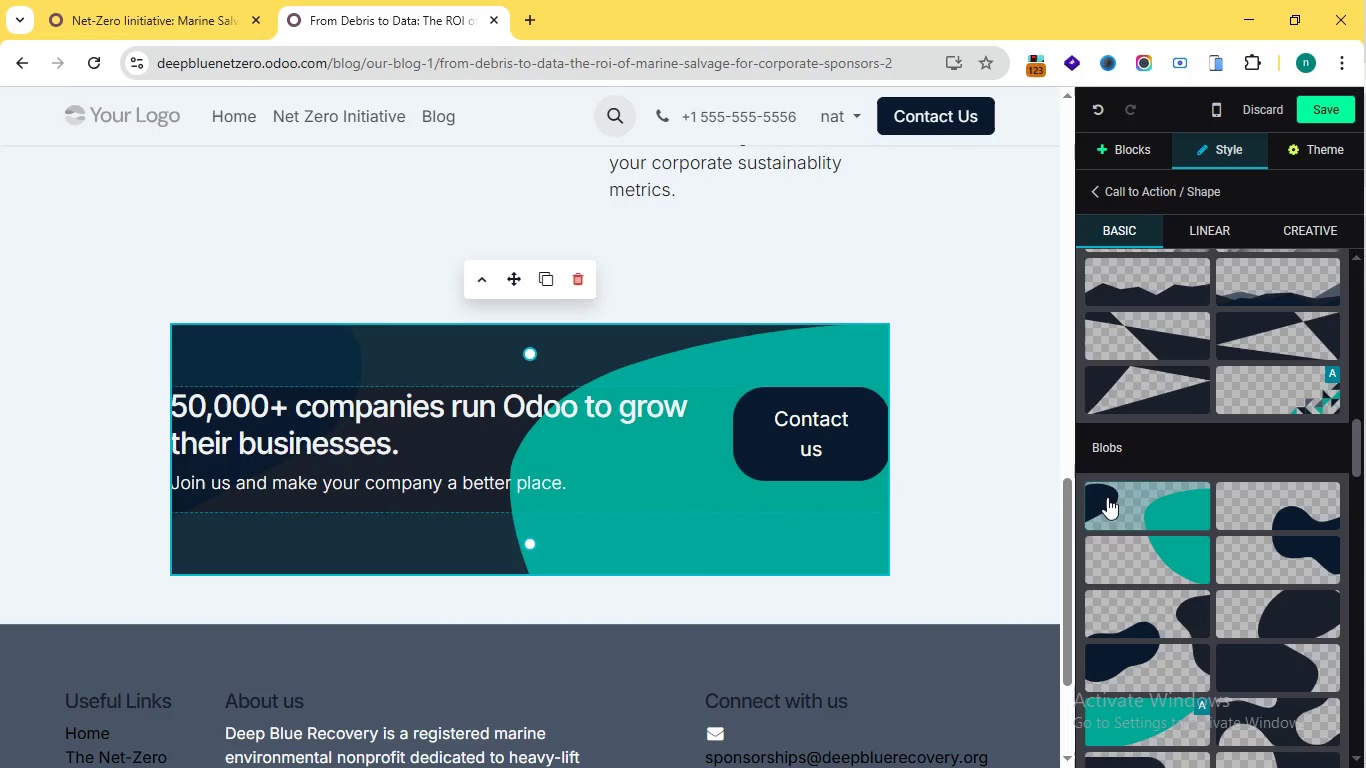 
left_click([1107, 497])
 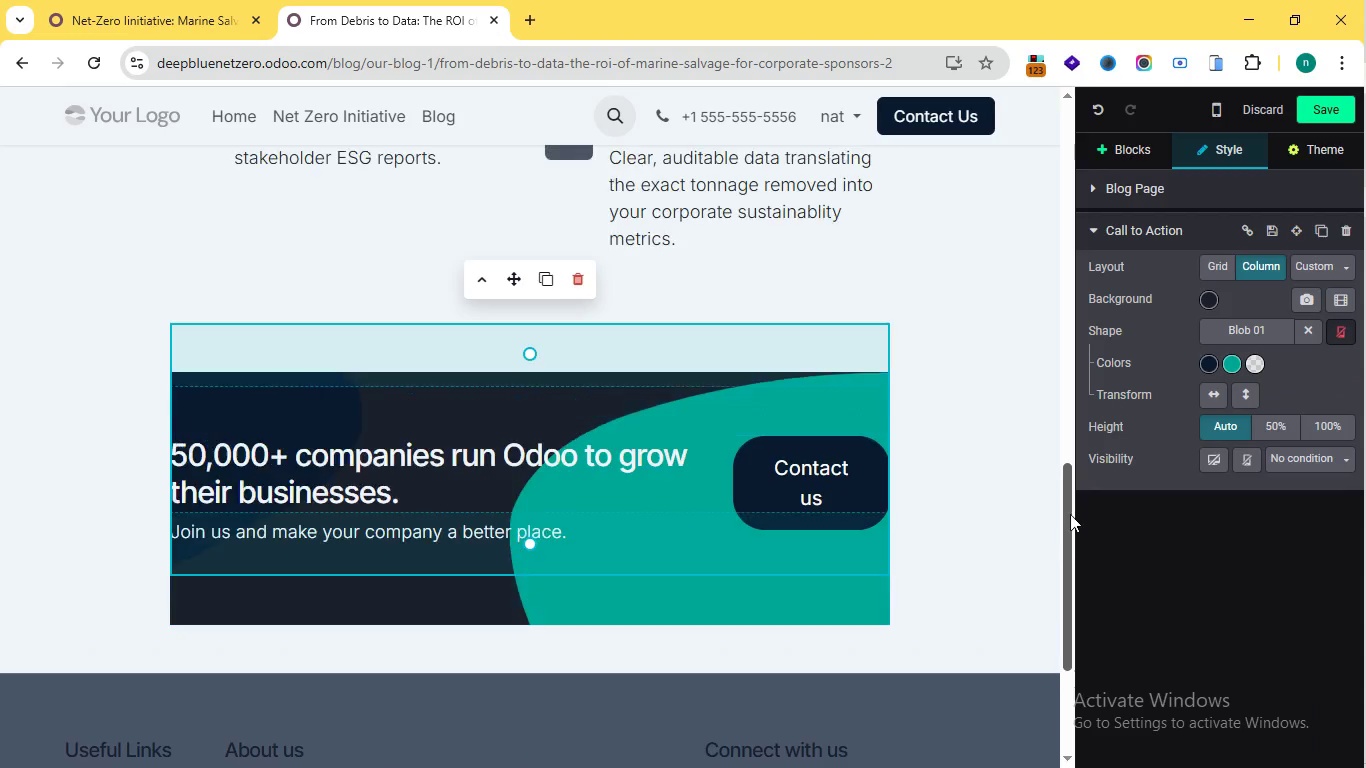 
left_click_drag(start_coordinate=[1069, 531], to_coordinate=[1070, 514])
 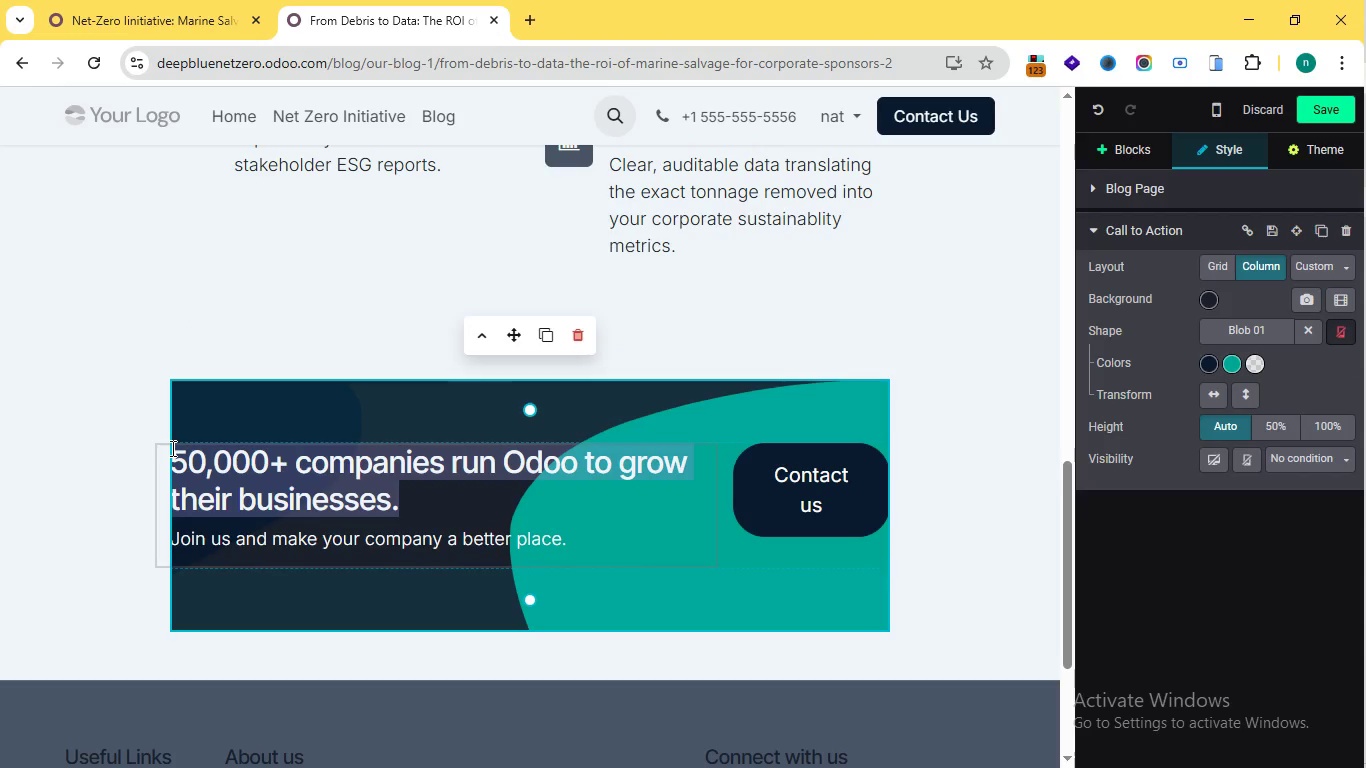 
left_click_drag(start_coordinate=[402, 491], to_coordinate=[171, 448])
 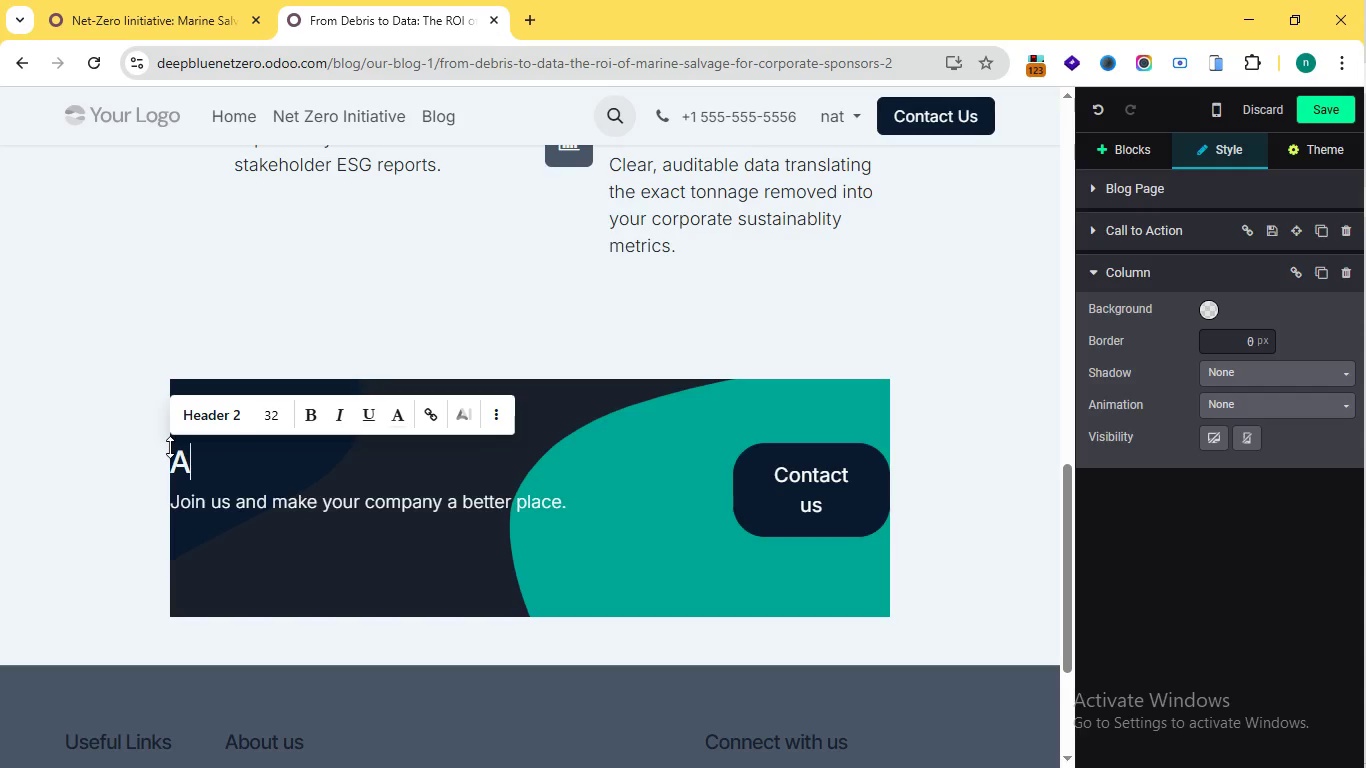 
type(Align Y)
key(Backspace)
type(your cor)
key(Backspace)
key(Backspace)
type(orporate legacy with ocear)
key(Backspace)
type(n recovery.)
 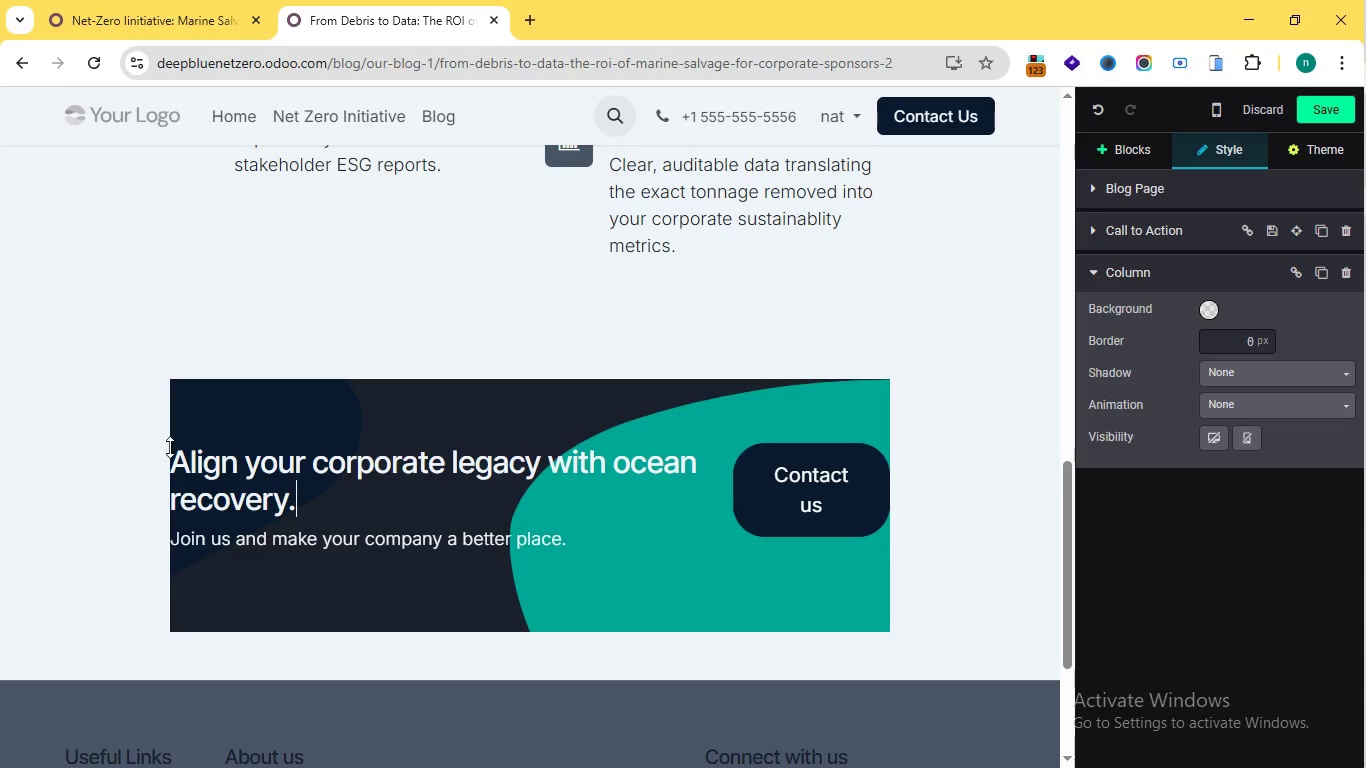 
wait(94.52)
 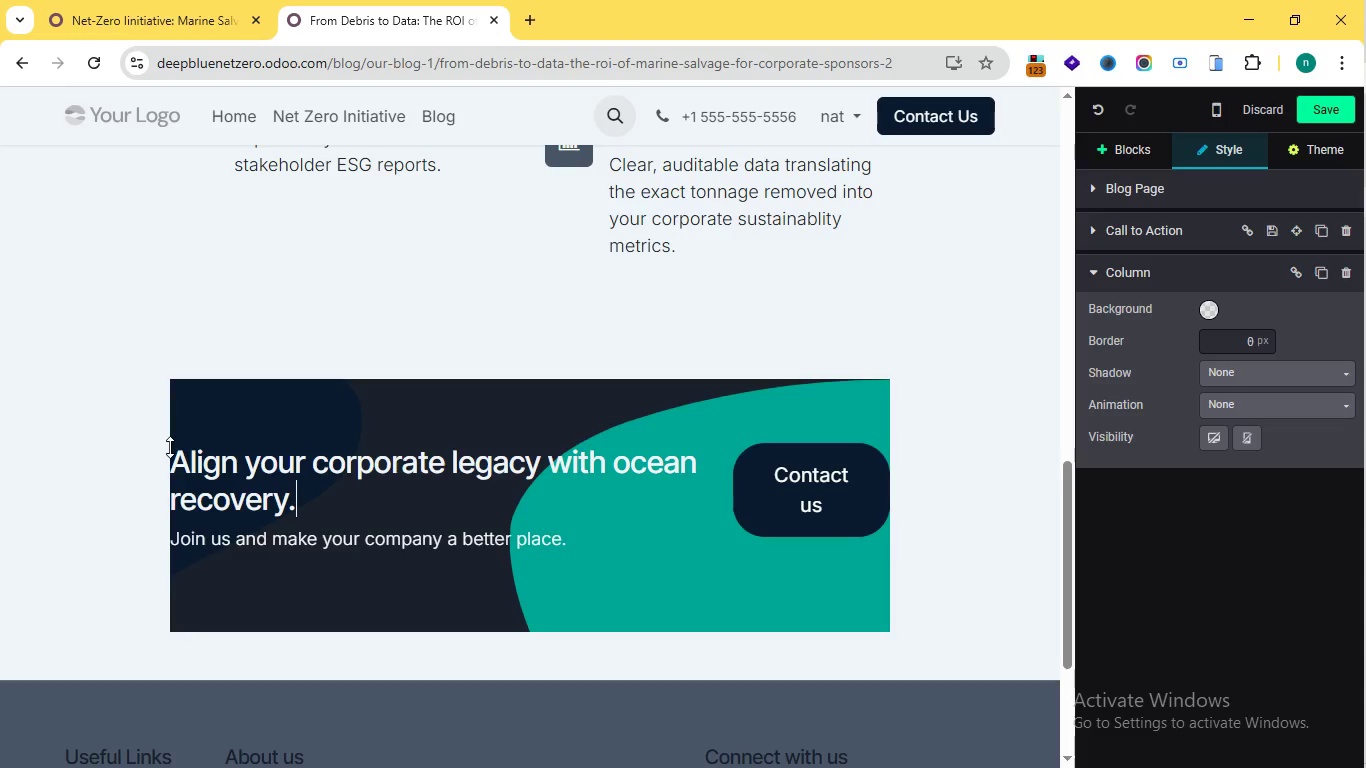 
double_click([797, 485])
 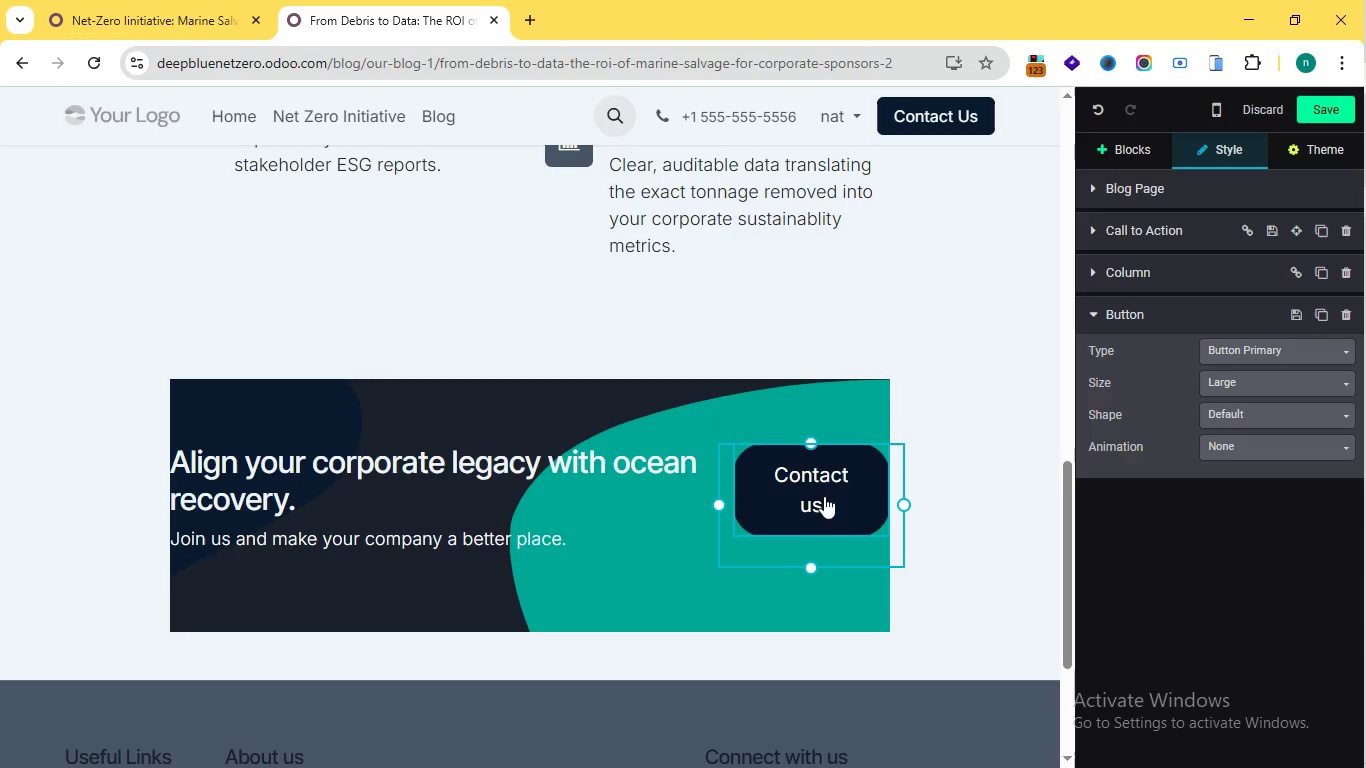 
left_click([830, 491])
 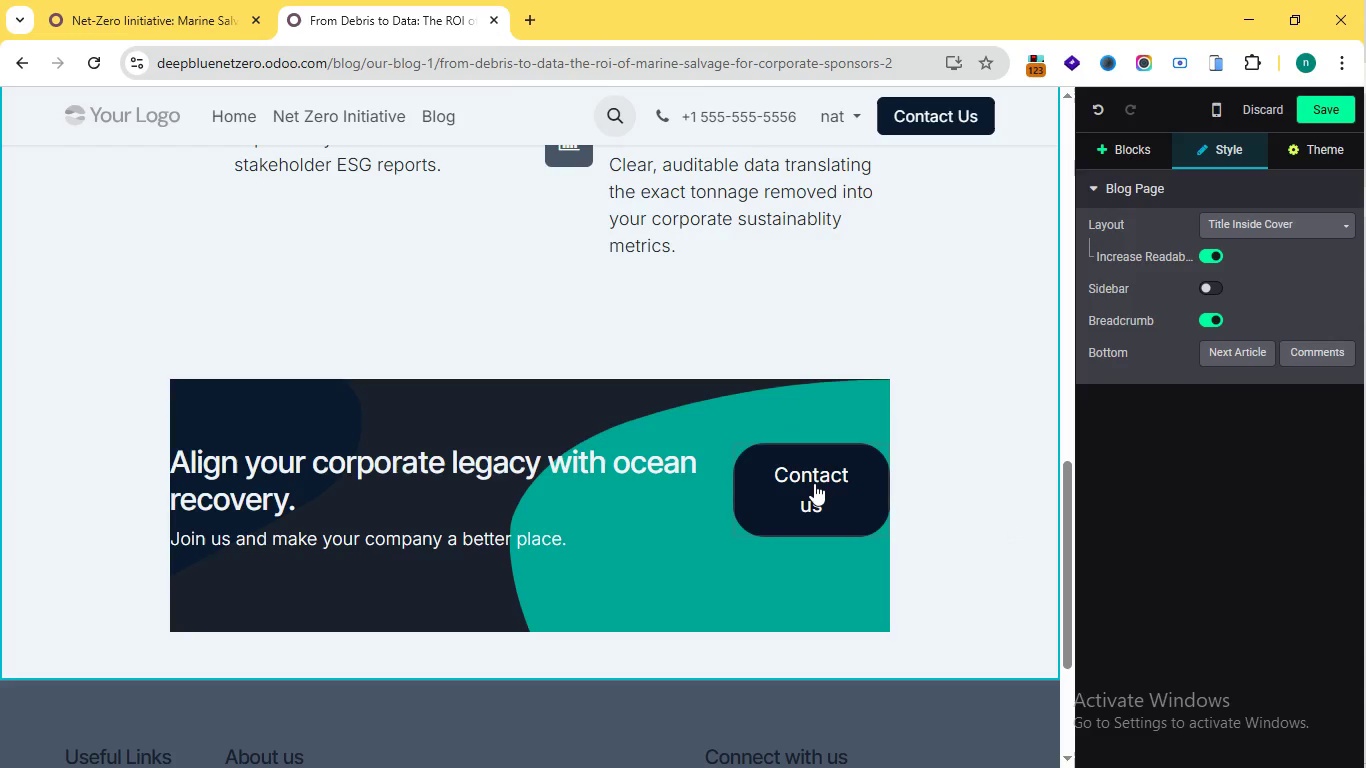 
left_click([1008, 520])
 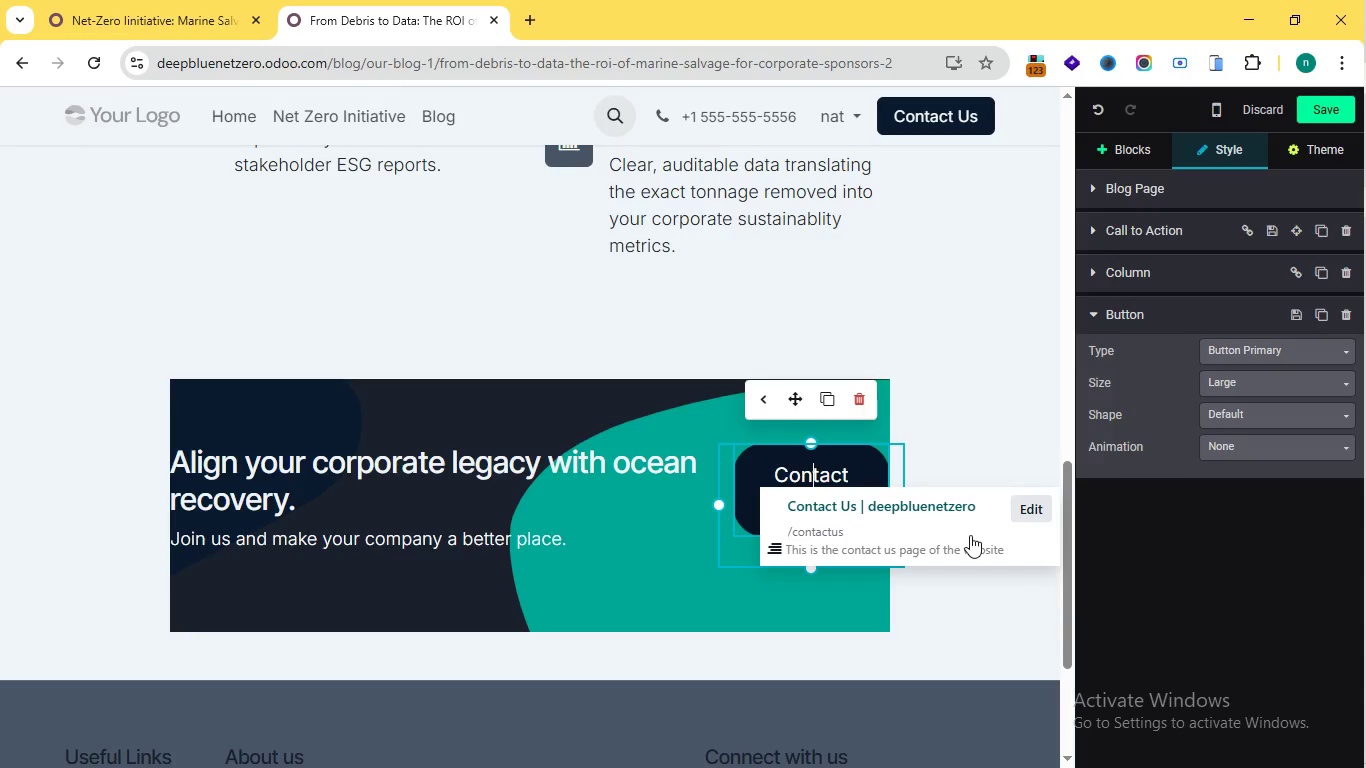 
left_click([814, 483])
 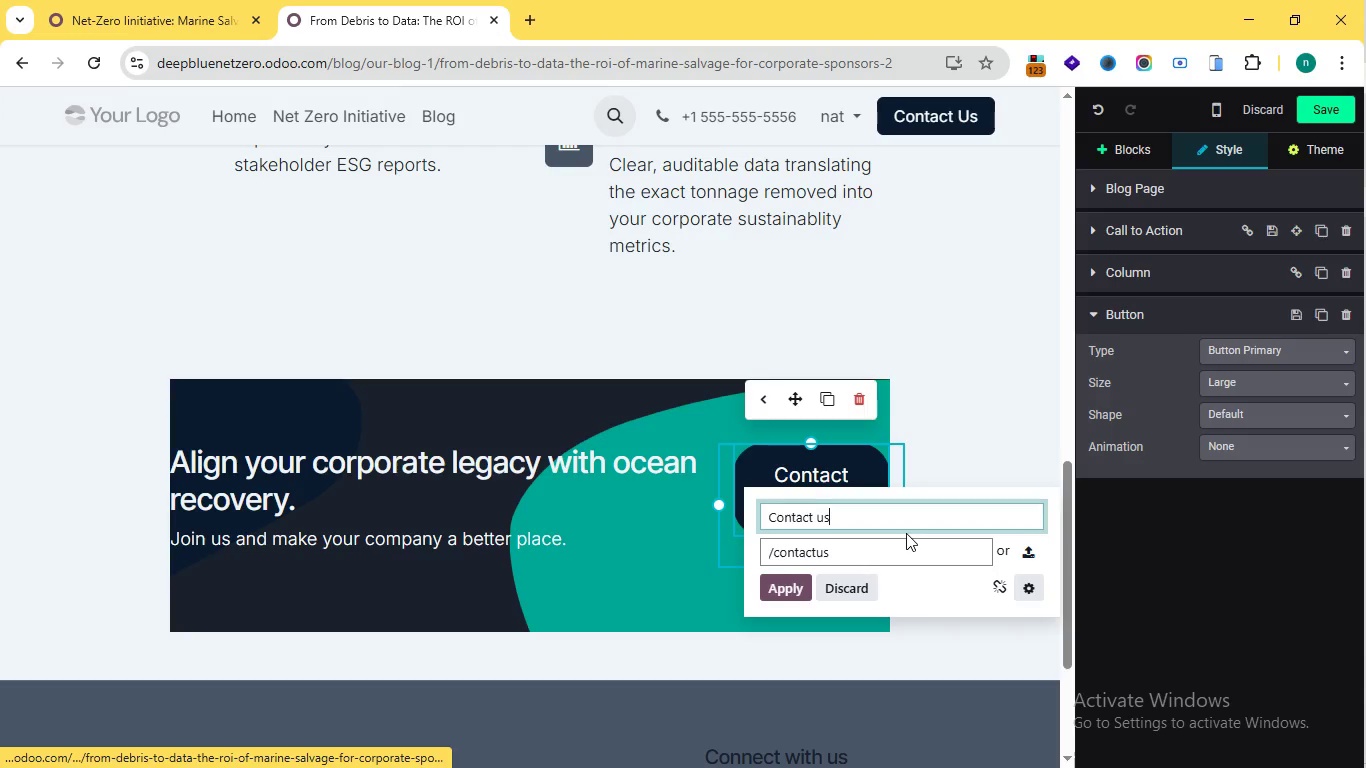 
left_click([1045, 515])
 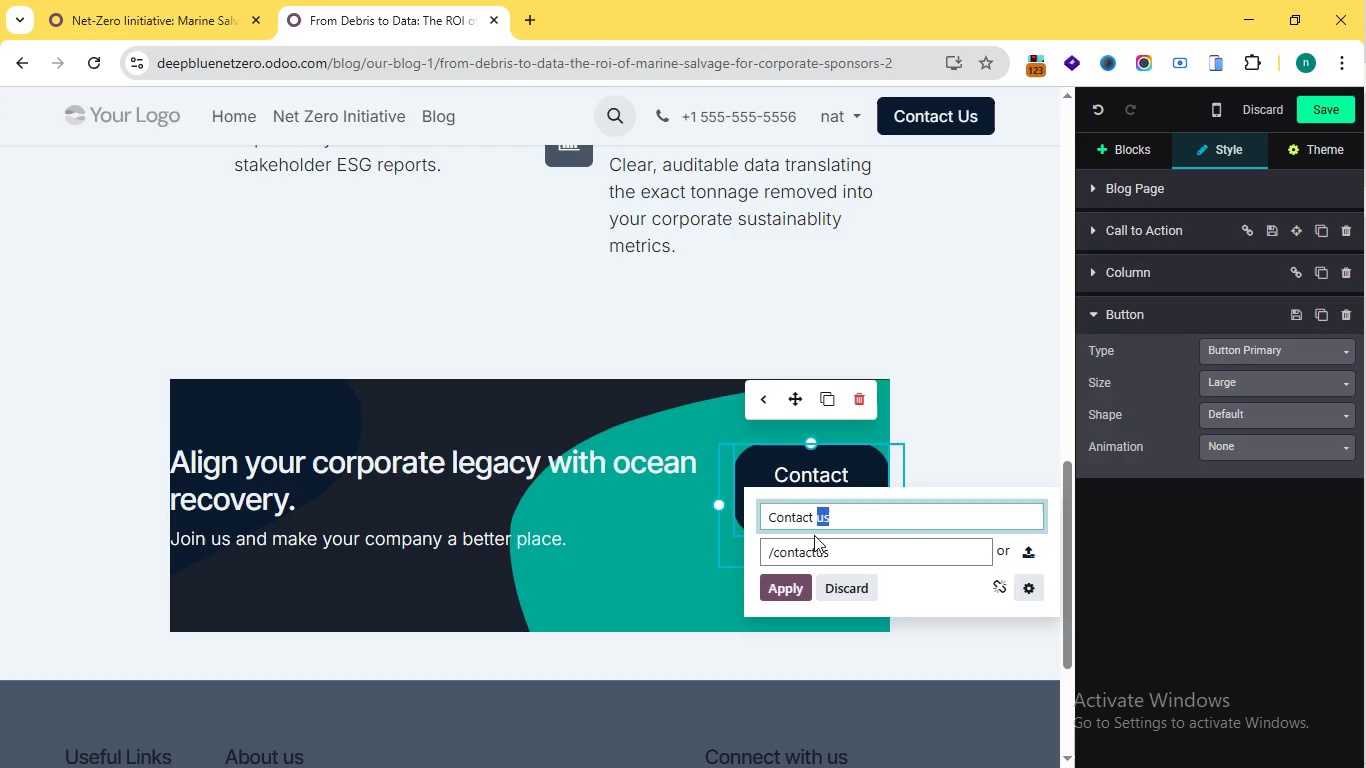 
double_click([816, 521])
 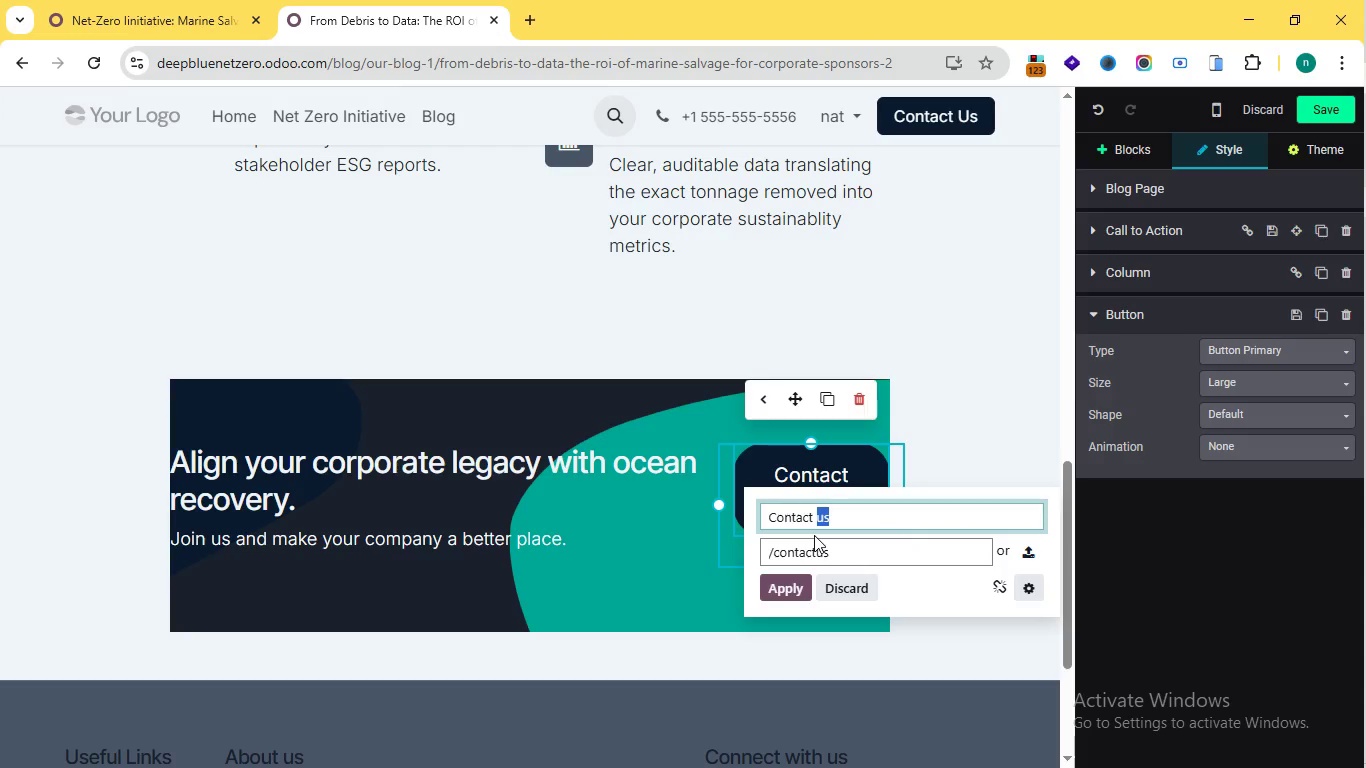 
triple_click([816, 521])
 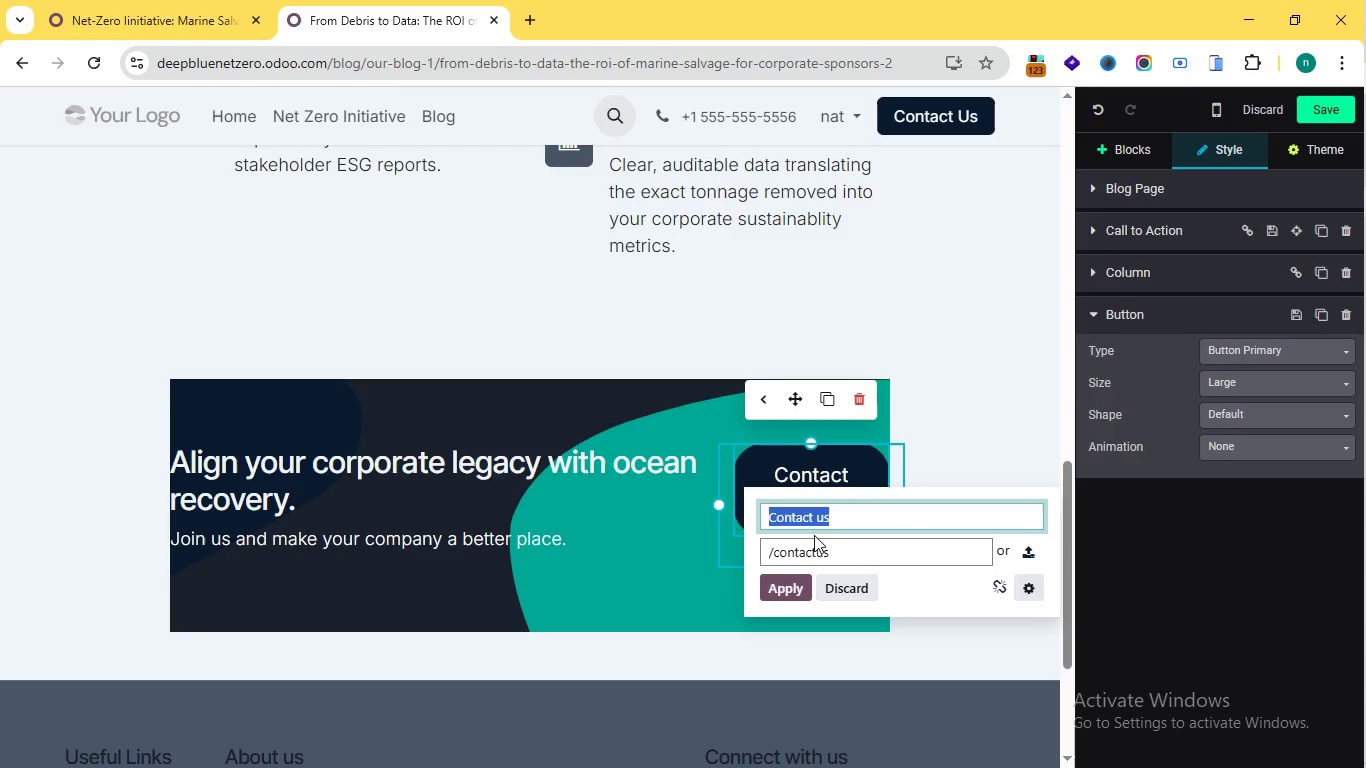 
key(Control+A)
 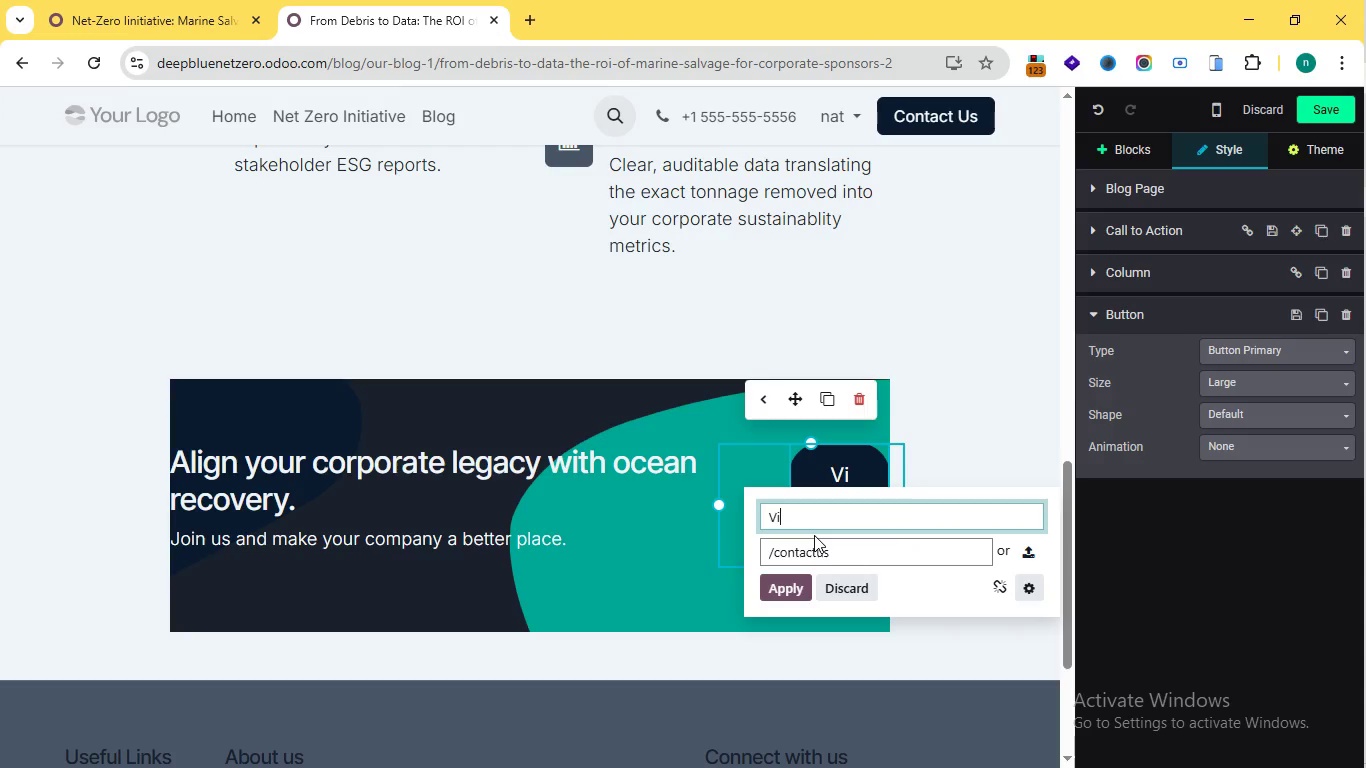 
type(View Sponsorhip Tiers)
 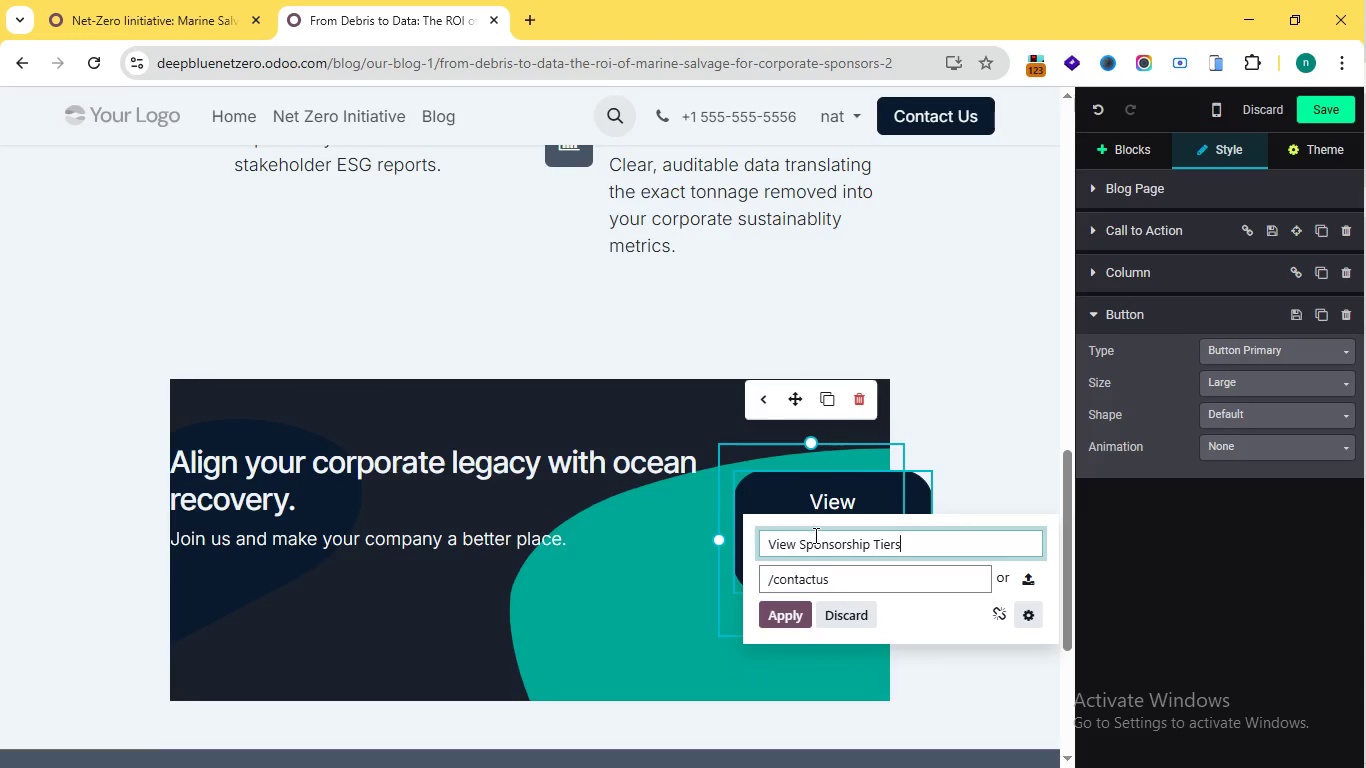 
wait(12.33)
 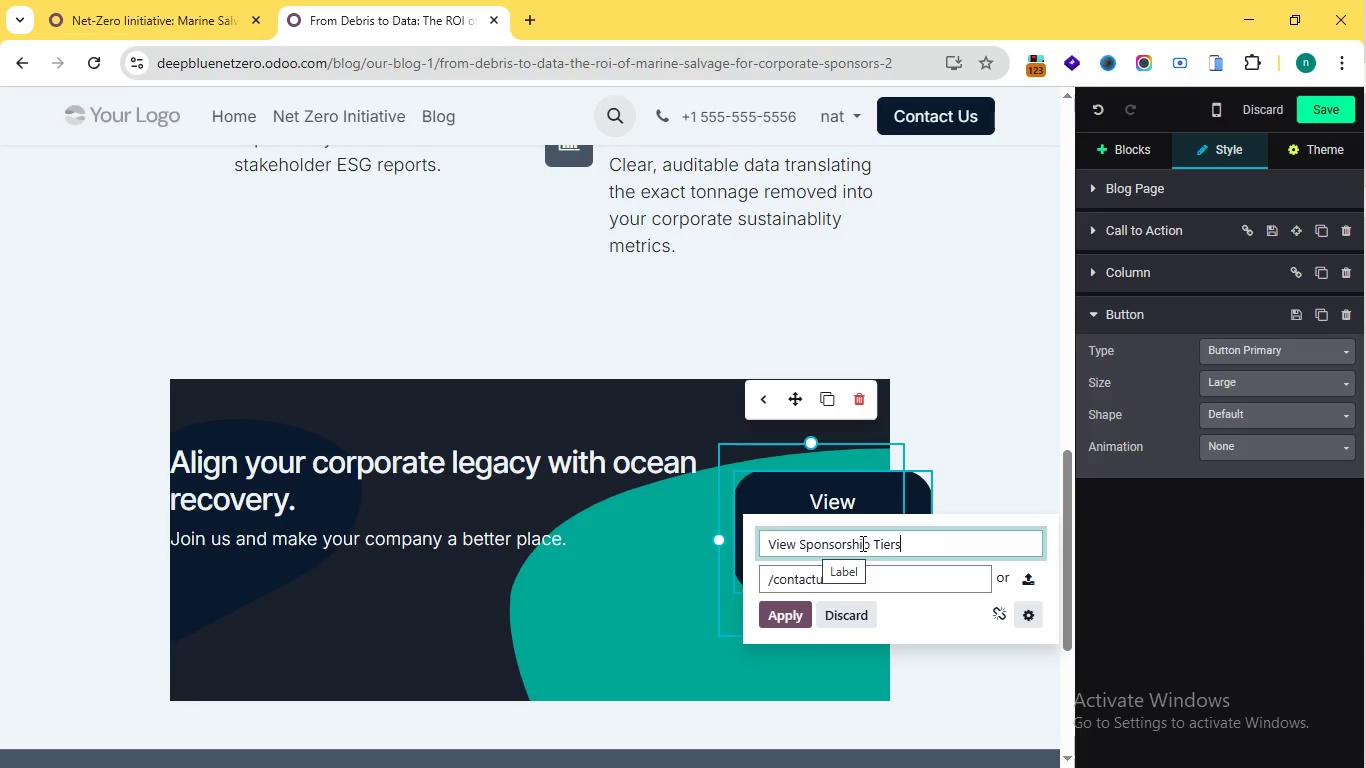 
left_click_drag(start_coordinate=[797, 539], to_coordinate=[758, 545])
 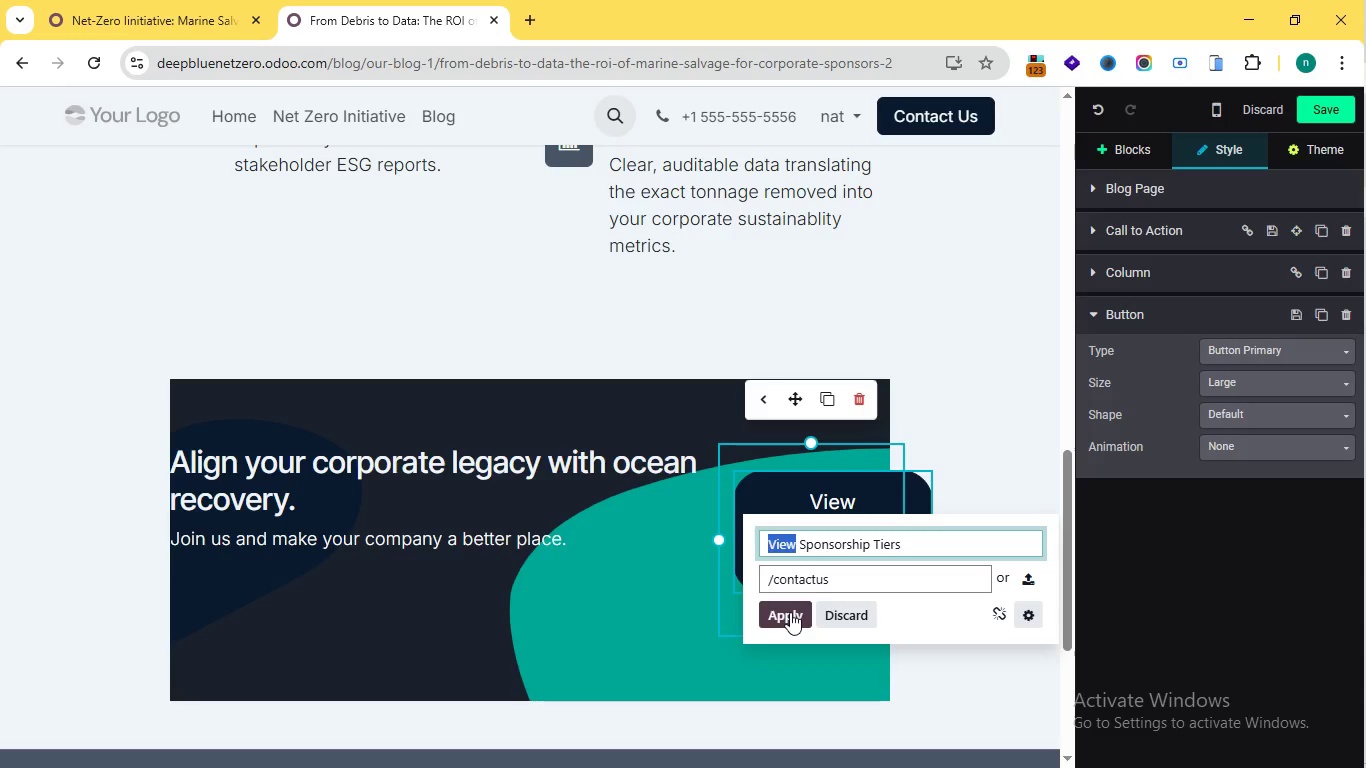 
wait(6.95)
 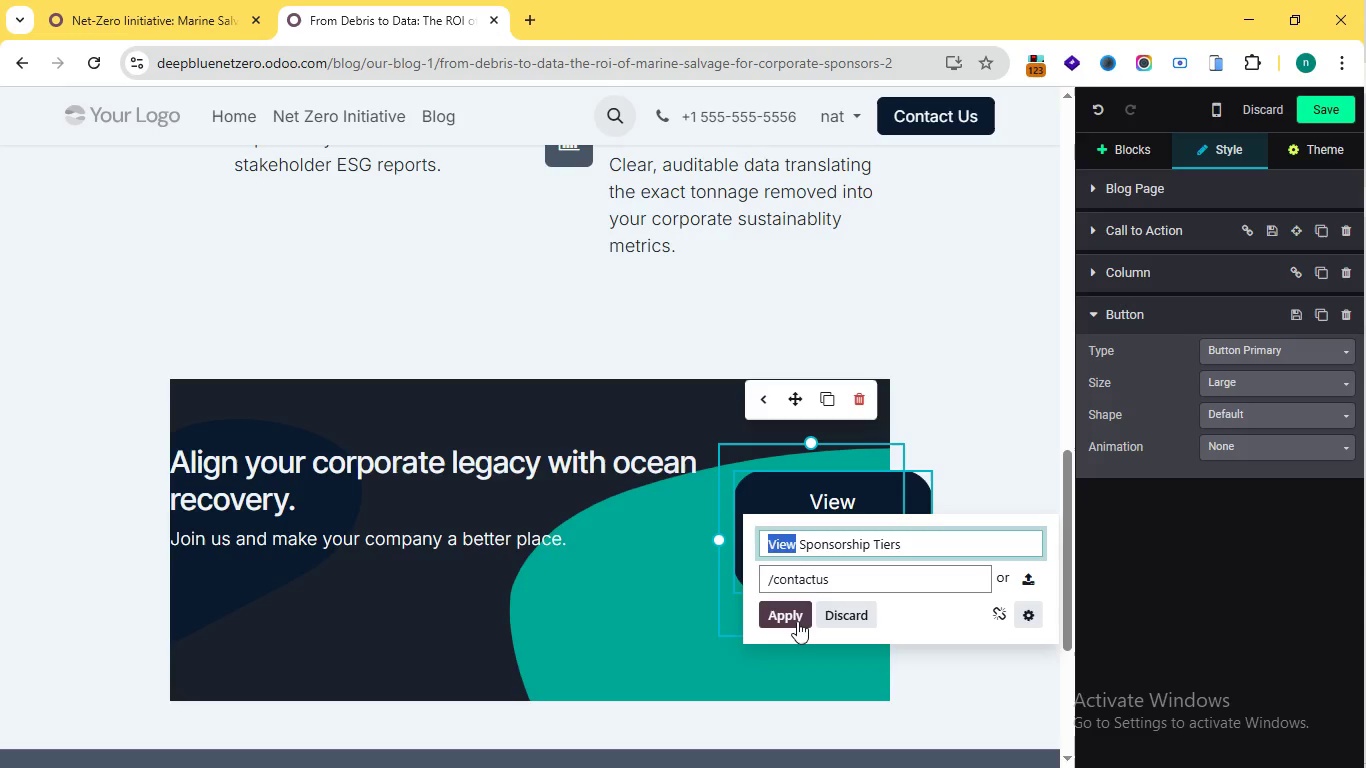 
left_click([790, 612])
 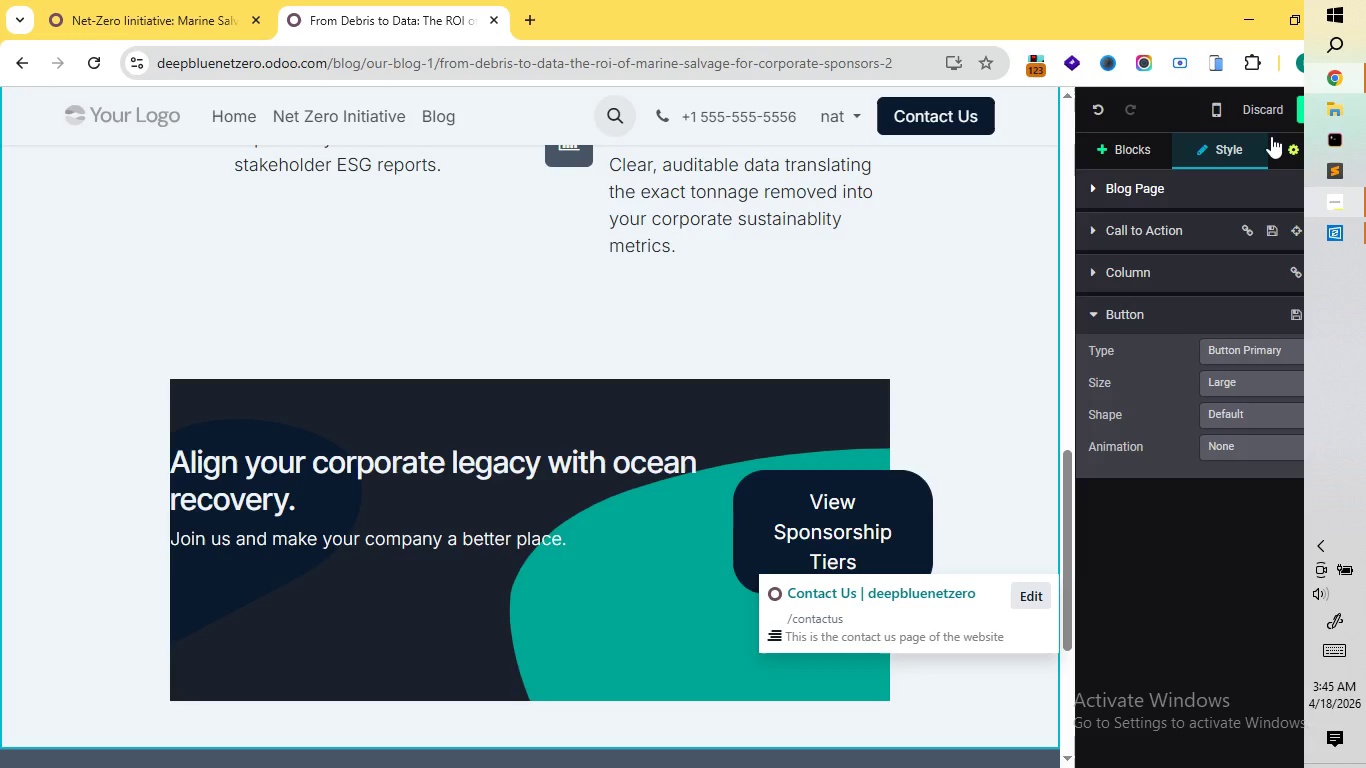 
left_click([1324, 114])
 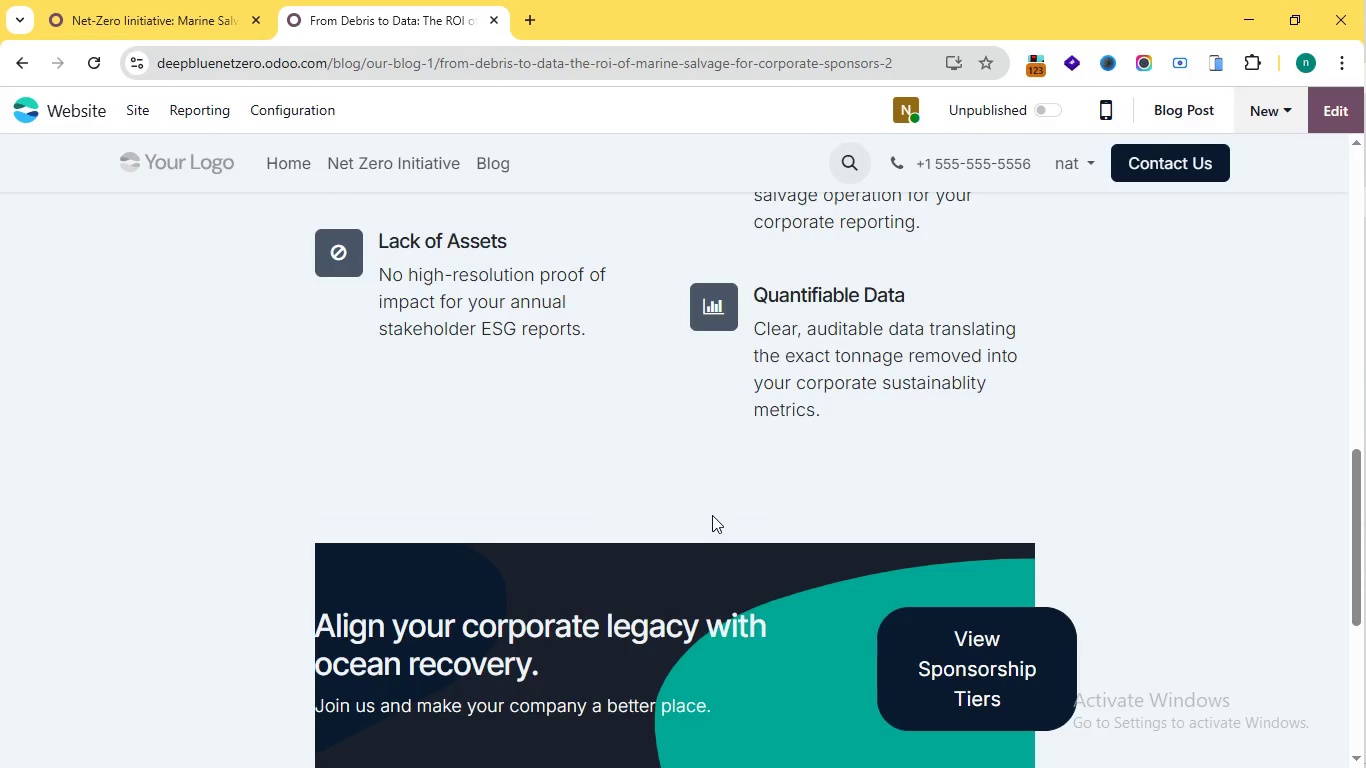 
wait(11.0)
 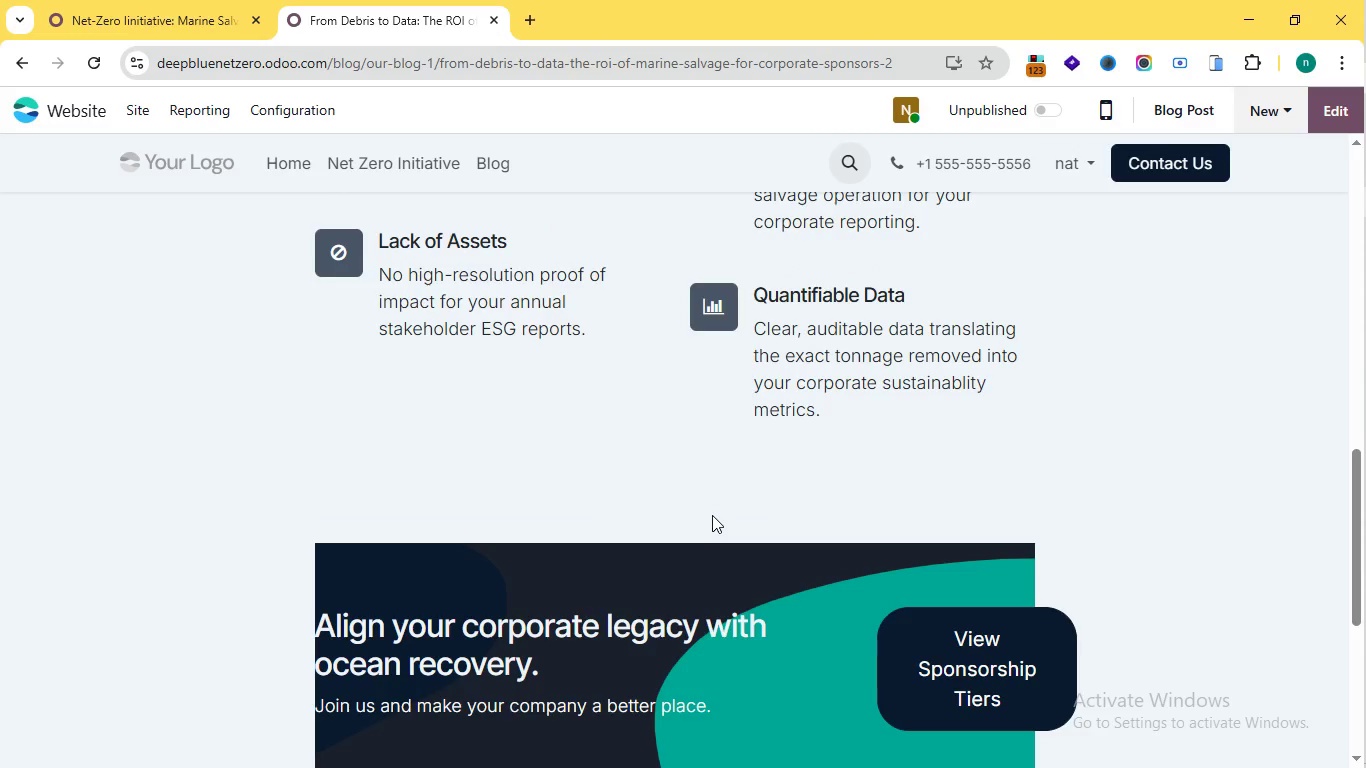 
scroll: coordinate [662, 555], scroll_direction: down, amount: 3.0
 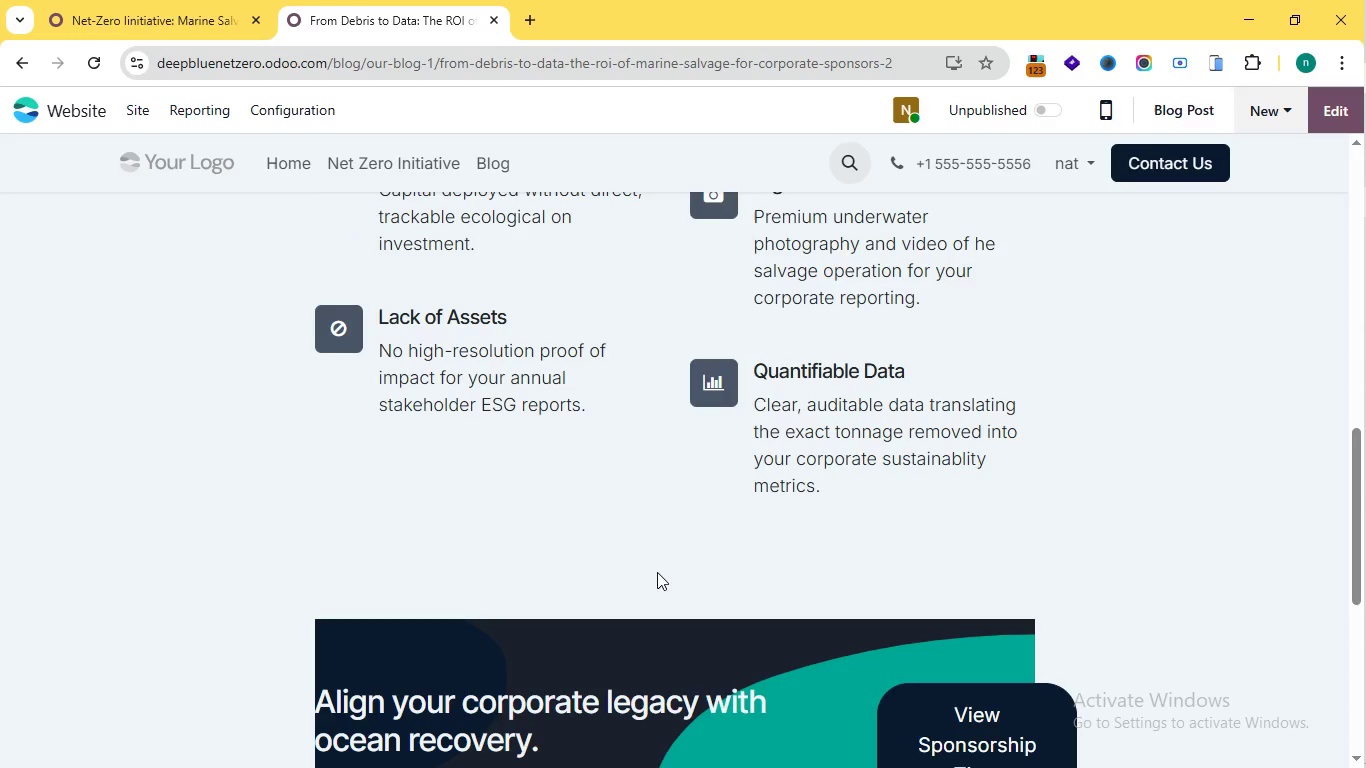 
scroll: coordinate [663, 557], scroll_direction: up, amount: 1.0
 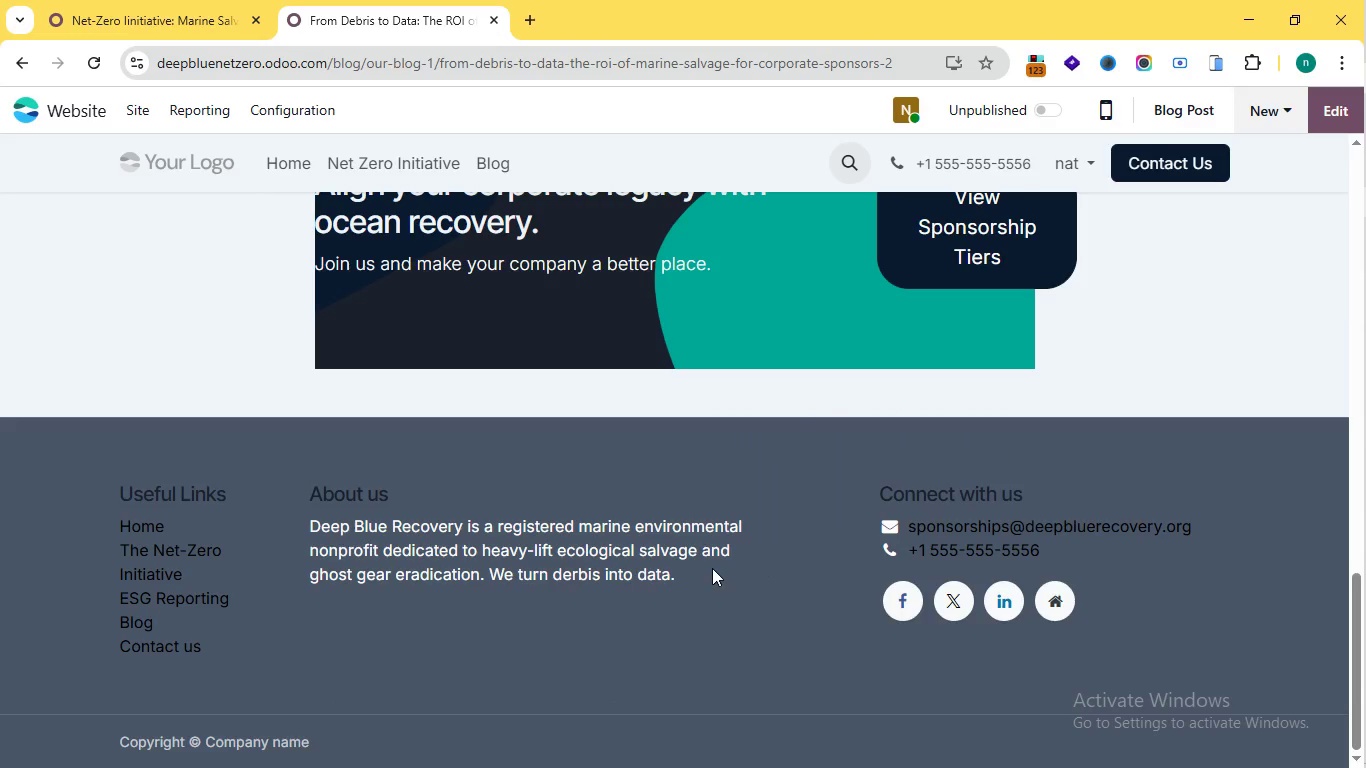 
scroll: coordinate [657, 572], scroll_direction: down, amount: 1.0
 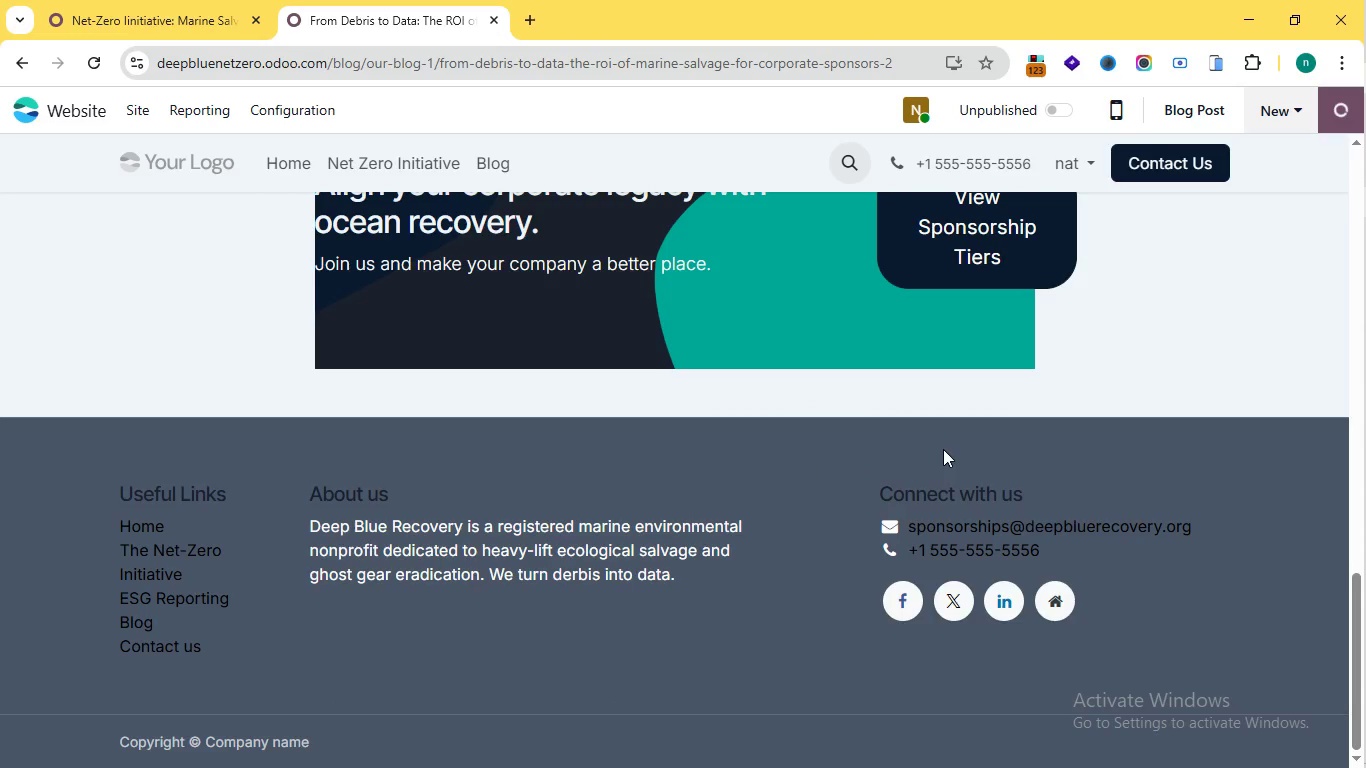 
left_click([1328, 123])
 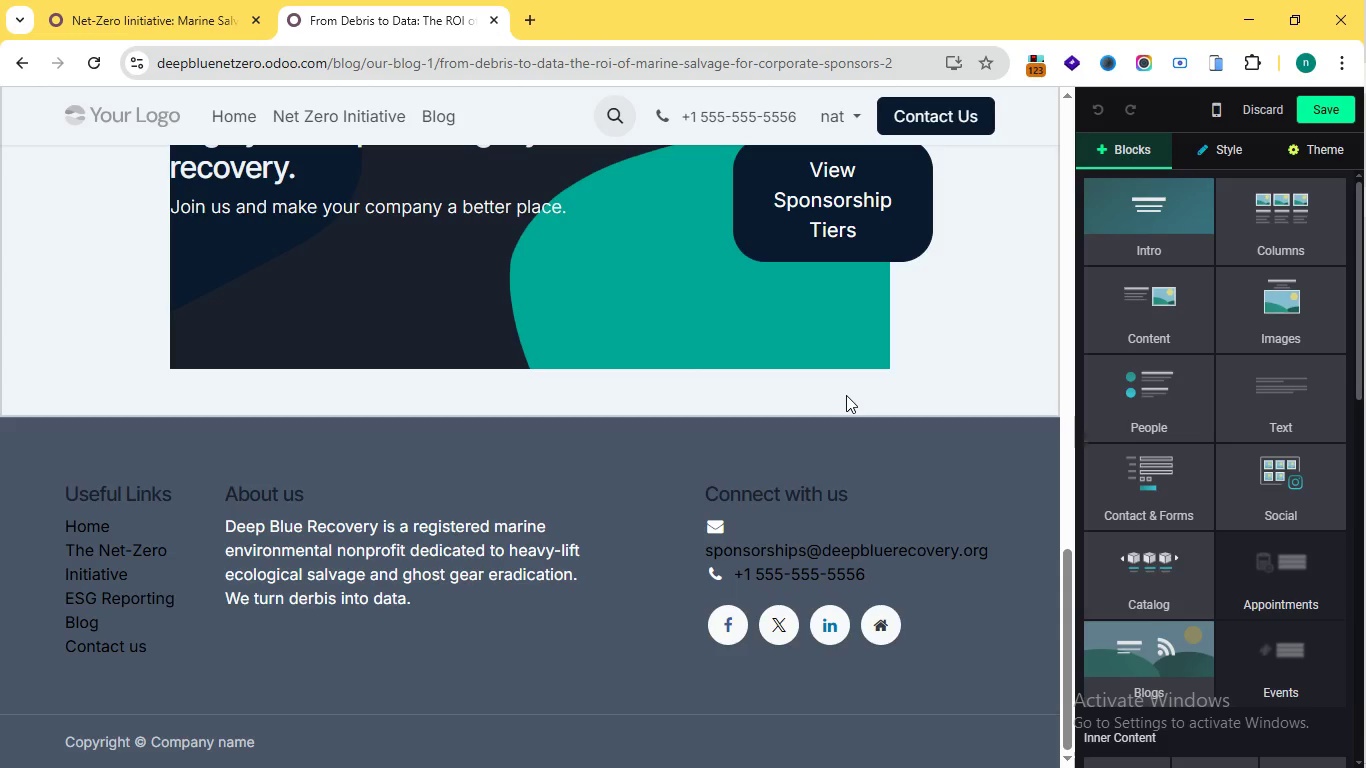 
wait(7.24)
 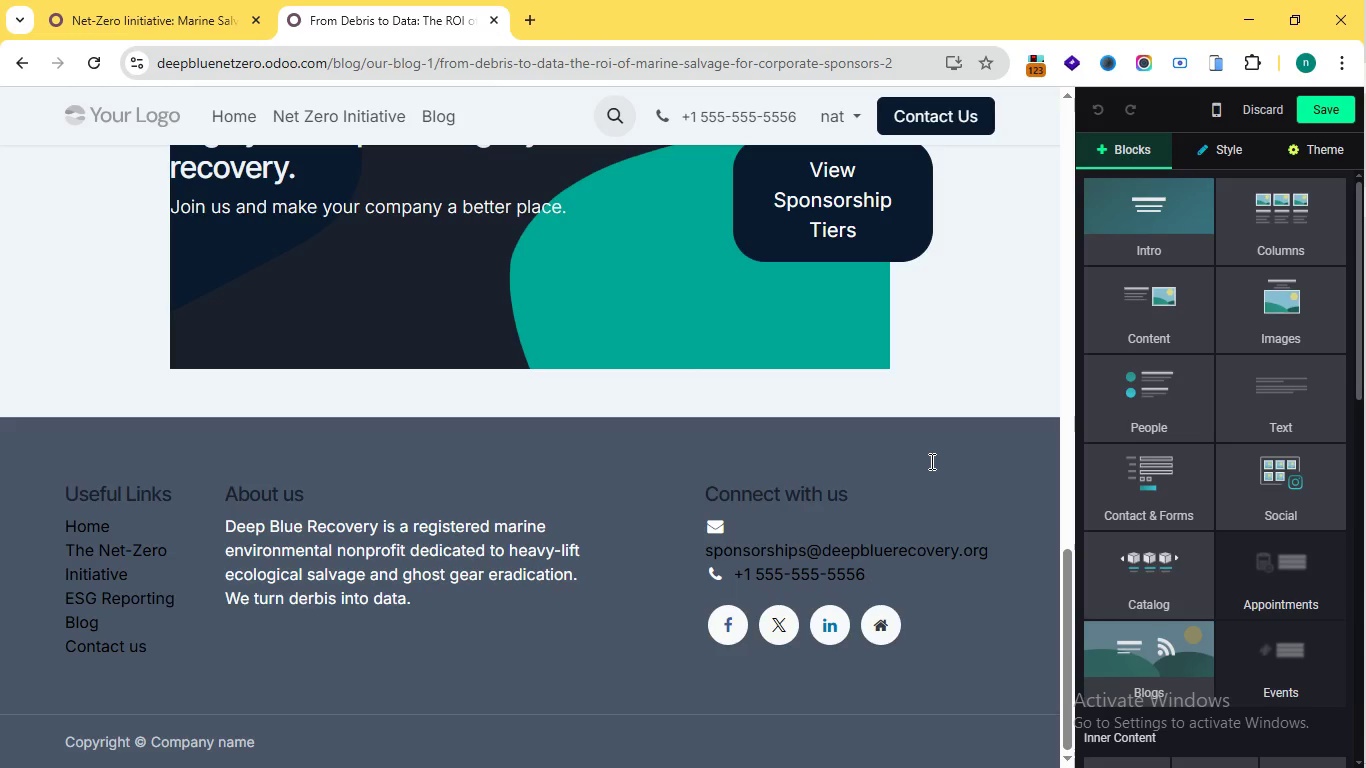 
scroll: coordinate [846, 395], scroll_direction: up, amount: 1.0
 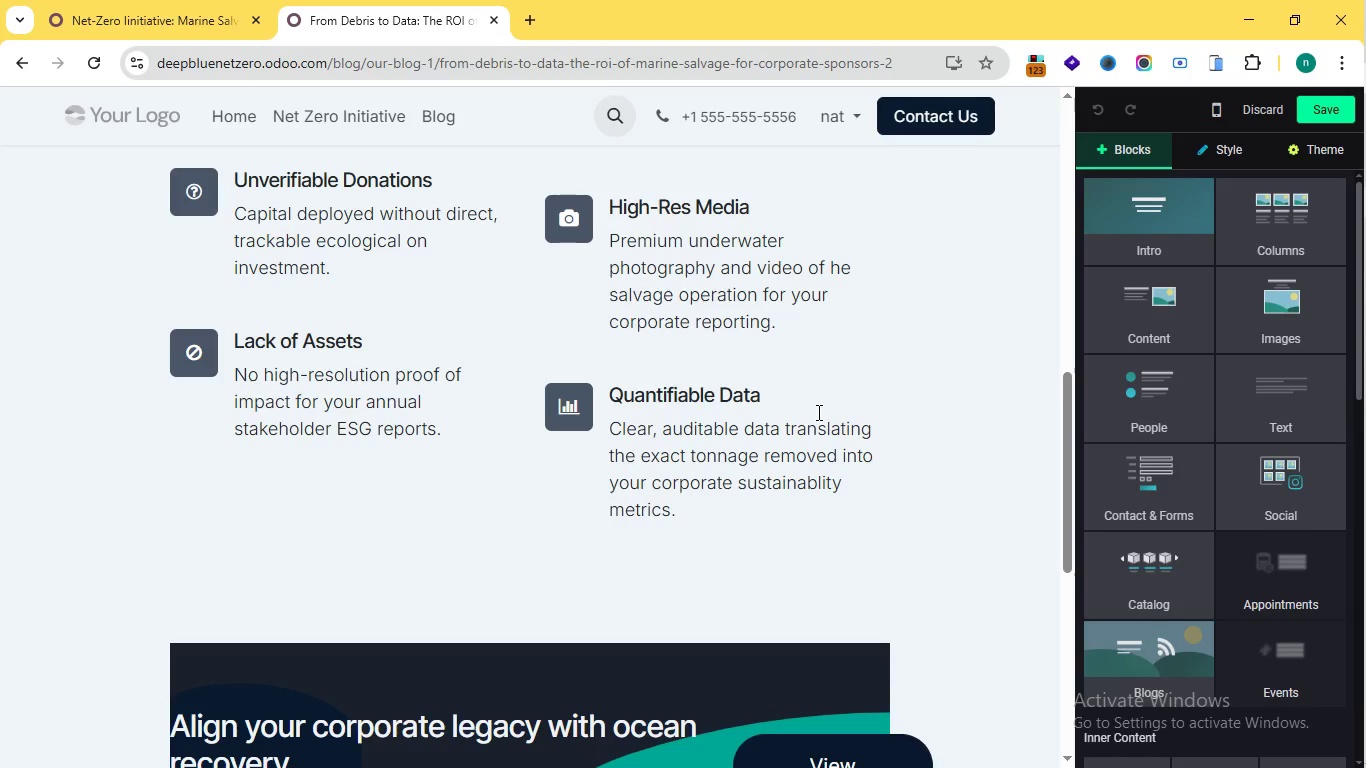 
scroll: coordinate [832, 404], scroll_direction: down, amount: 1.0
 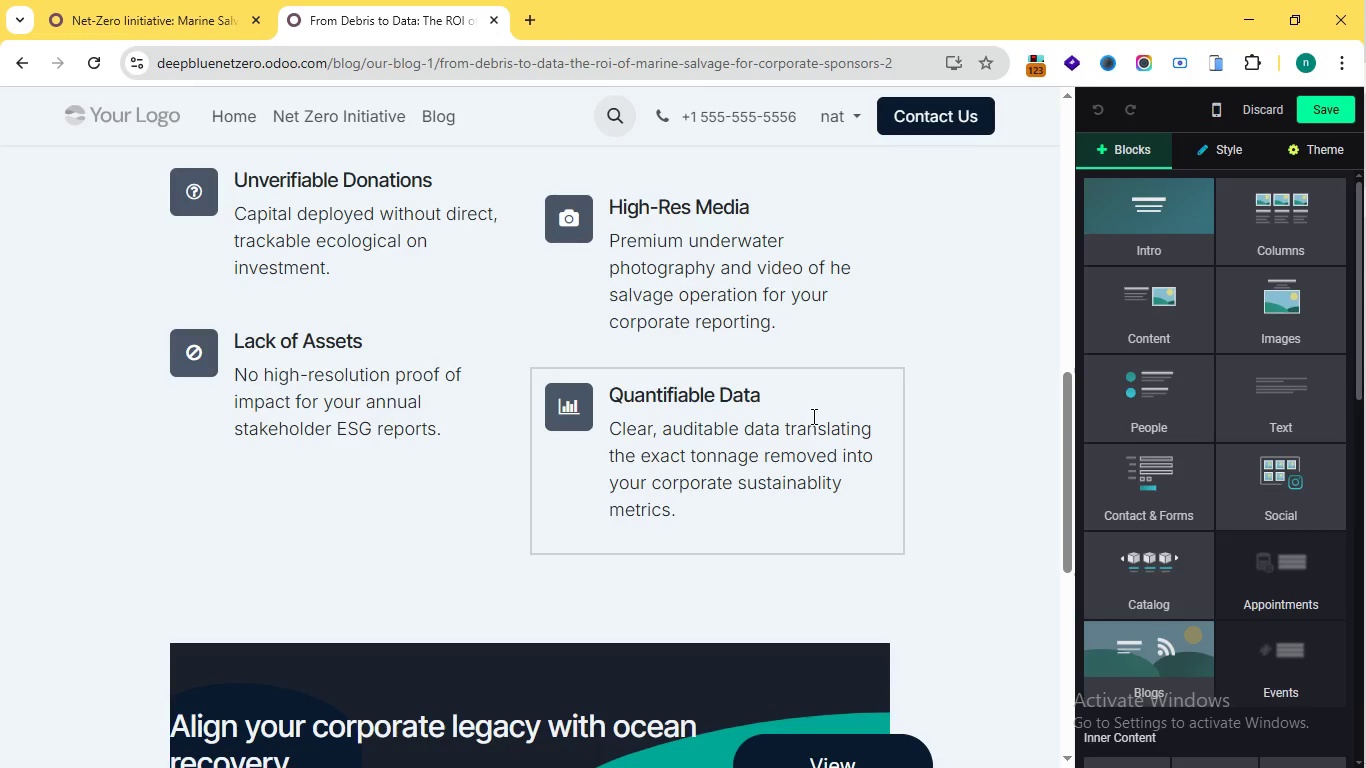 
scroll: coordinate [821, 410], scroll_direction: up, amount: 1.0
 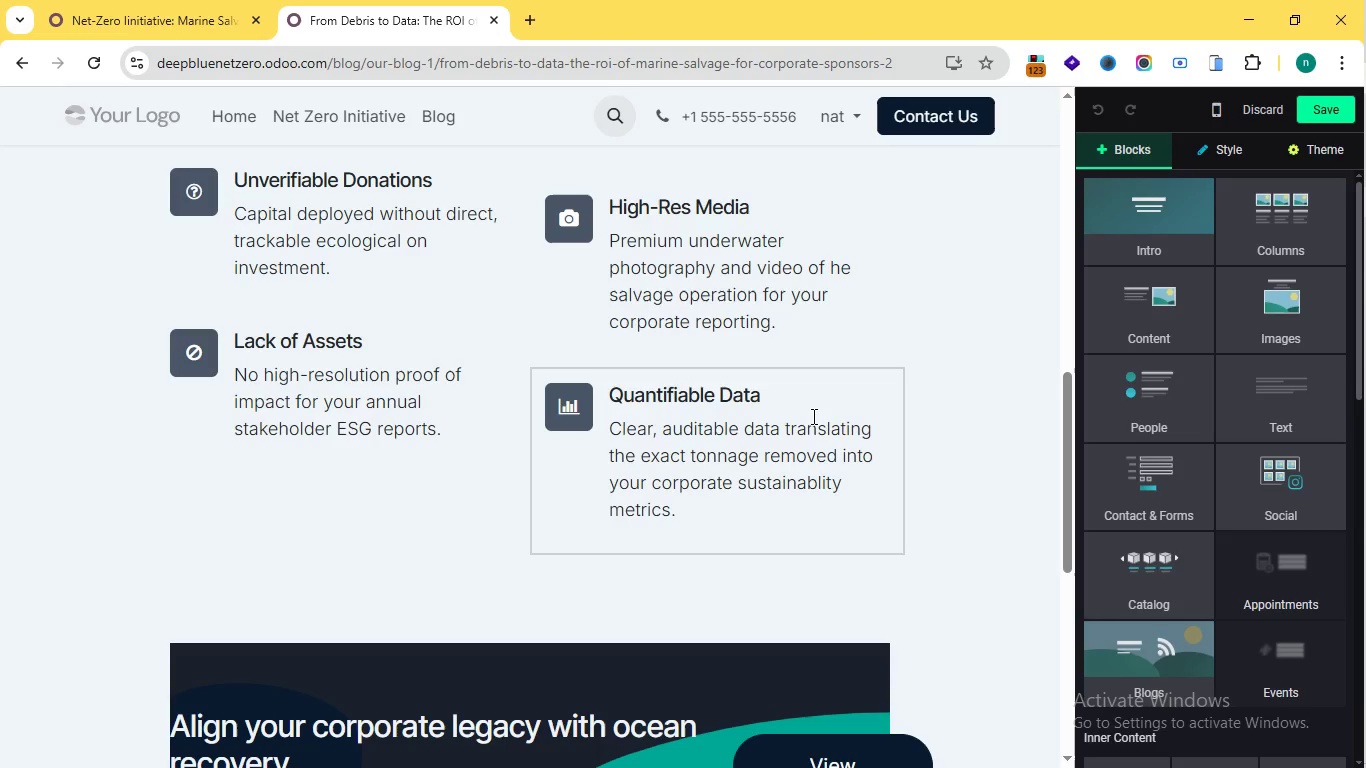 
wait(25.33)
 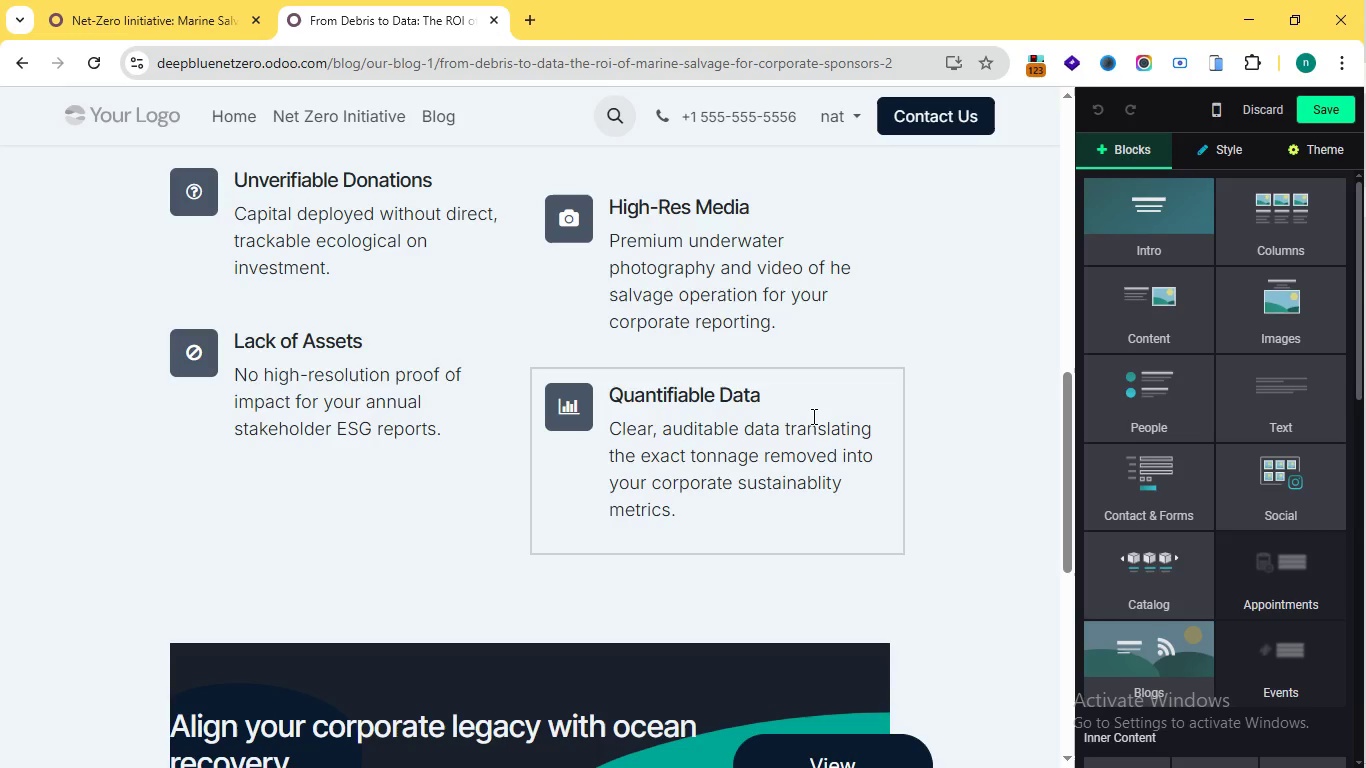 
left_click([1059, 465])
 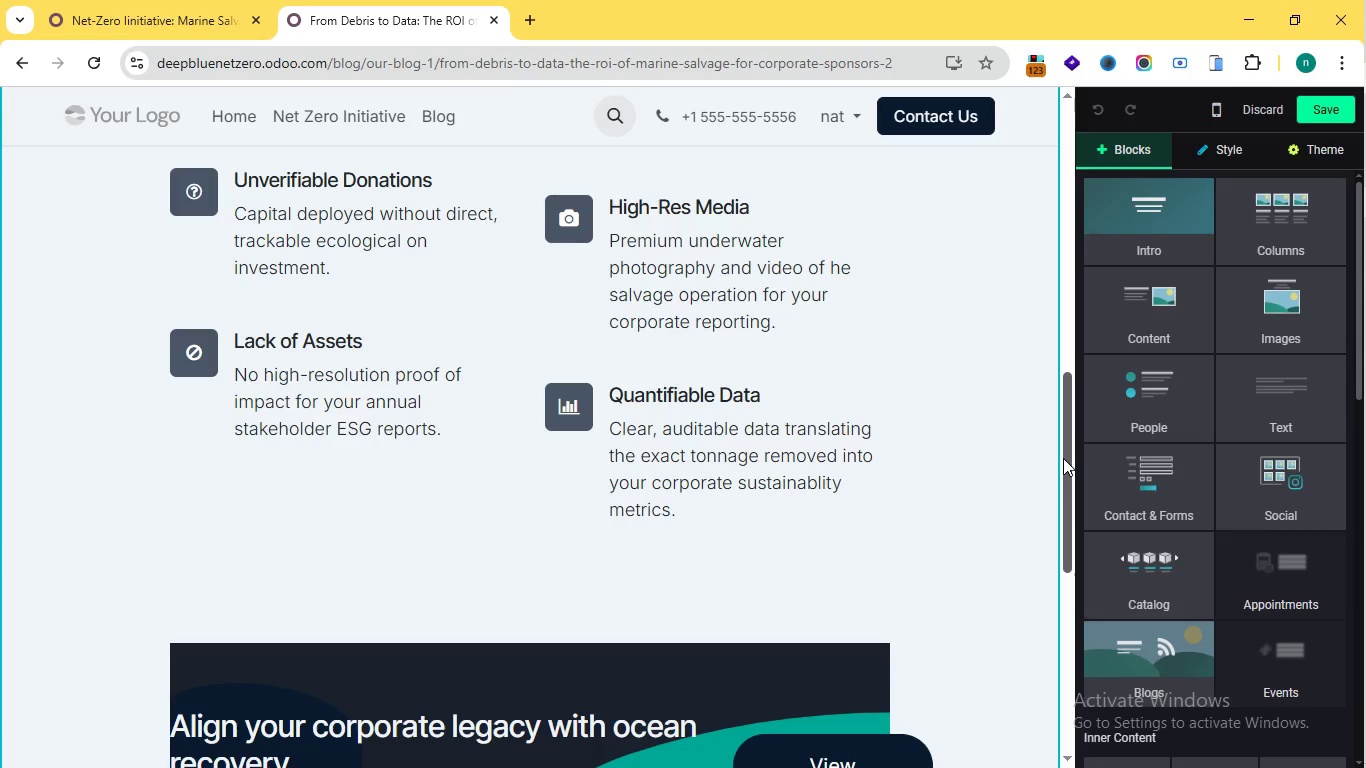 
left_click_drag(start_coordinate=[1063, 458], to_coordinate=[988, 628])
 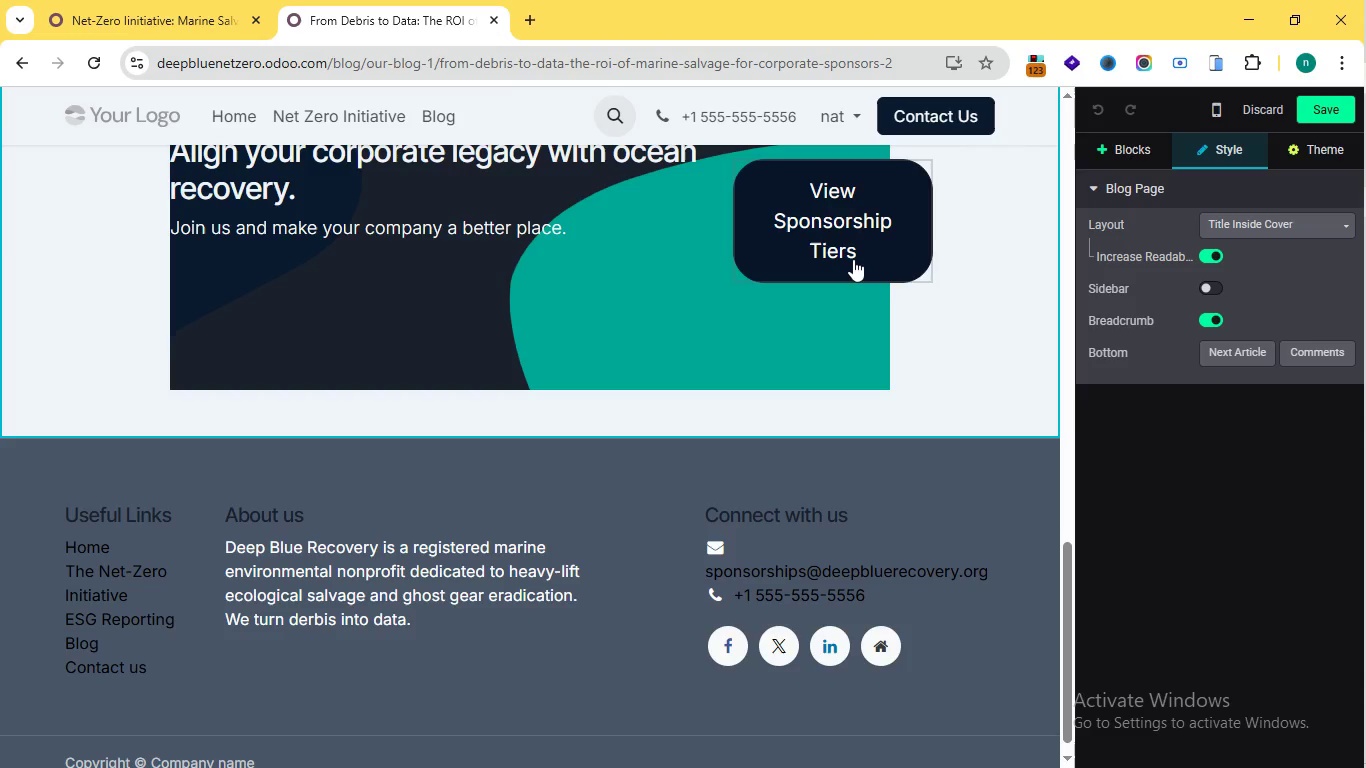 
wait(27.2)
 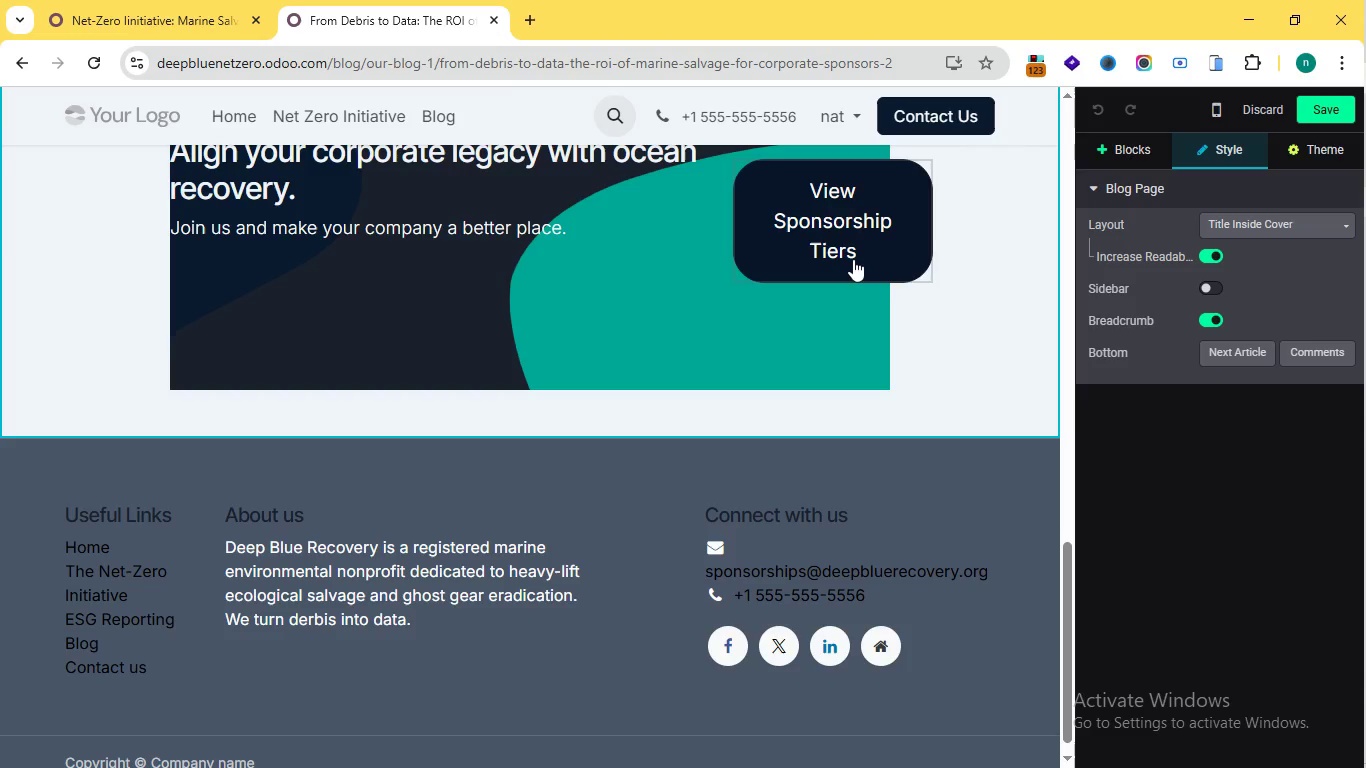 
left_click([793, 374])
 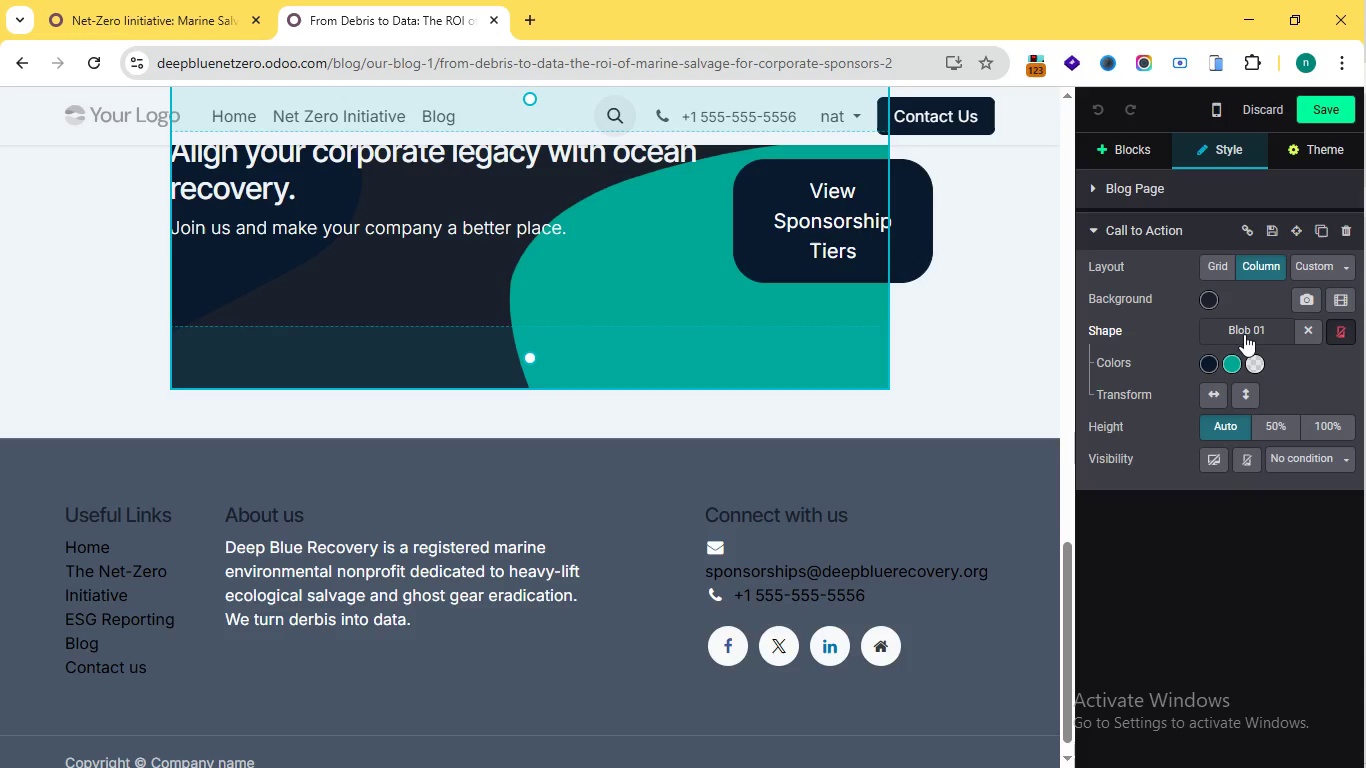 
wait(5.84)
 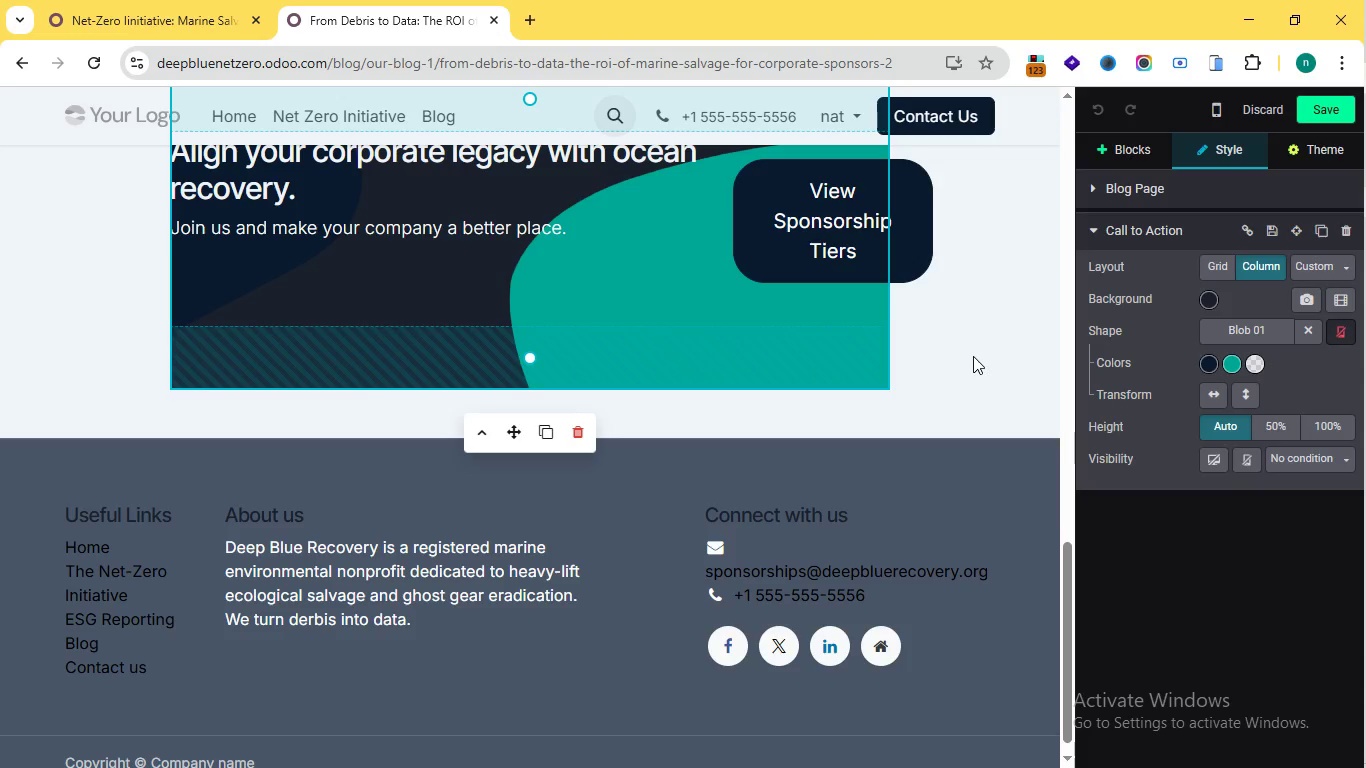 
mouse_move([1266, 329])
 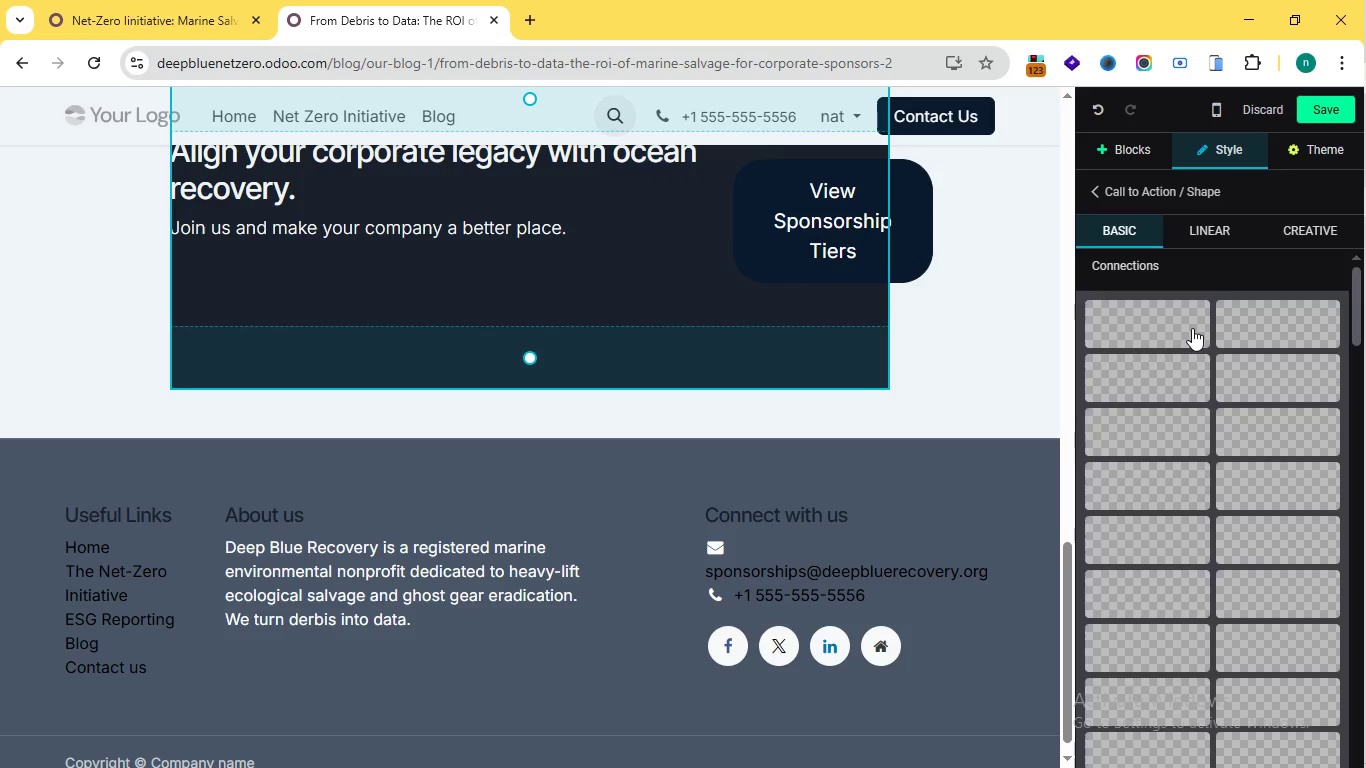 
left_click([1251, 329])
 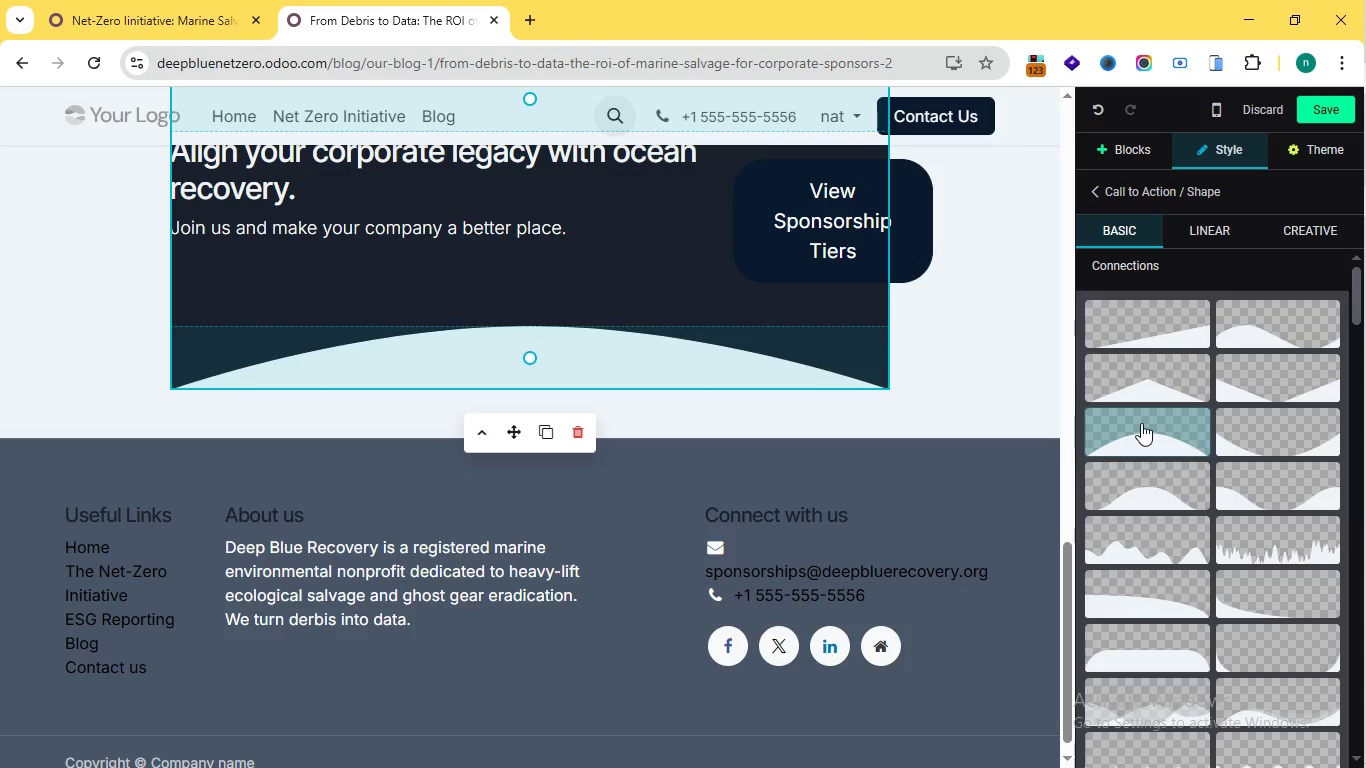 
scroll: coordinate [1131, 423], scroll_direction: up, amount: 3.0
 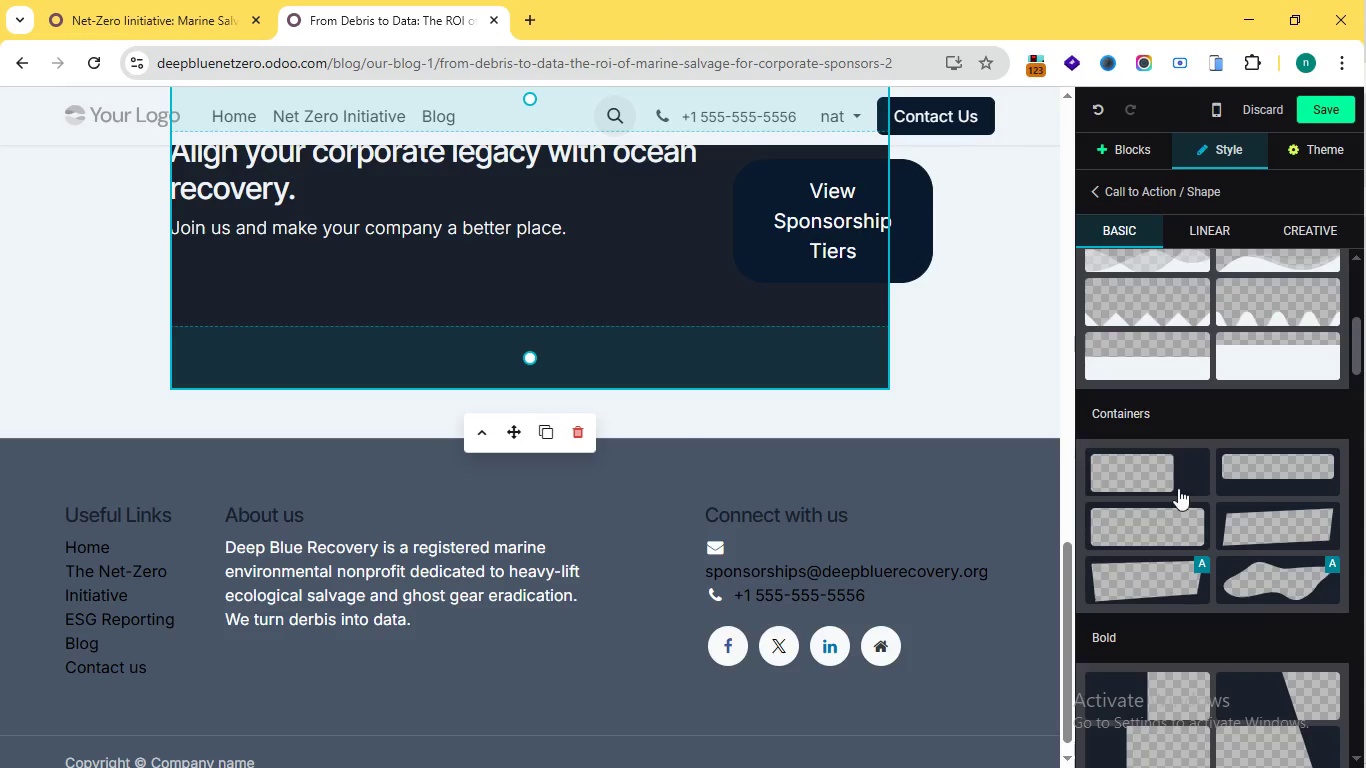 
scroll: coordinate [1209, 501], scroll_direction: down, amount: 5.0
 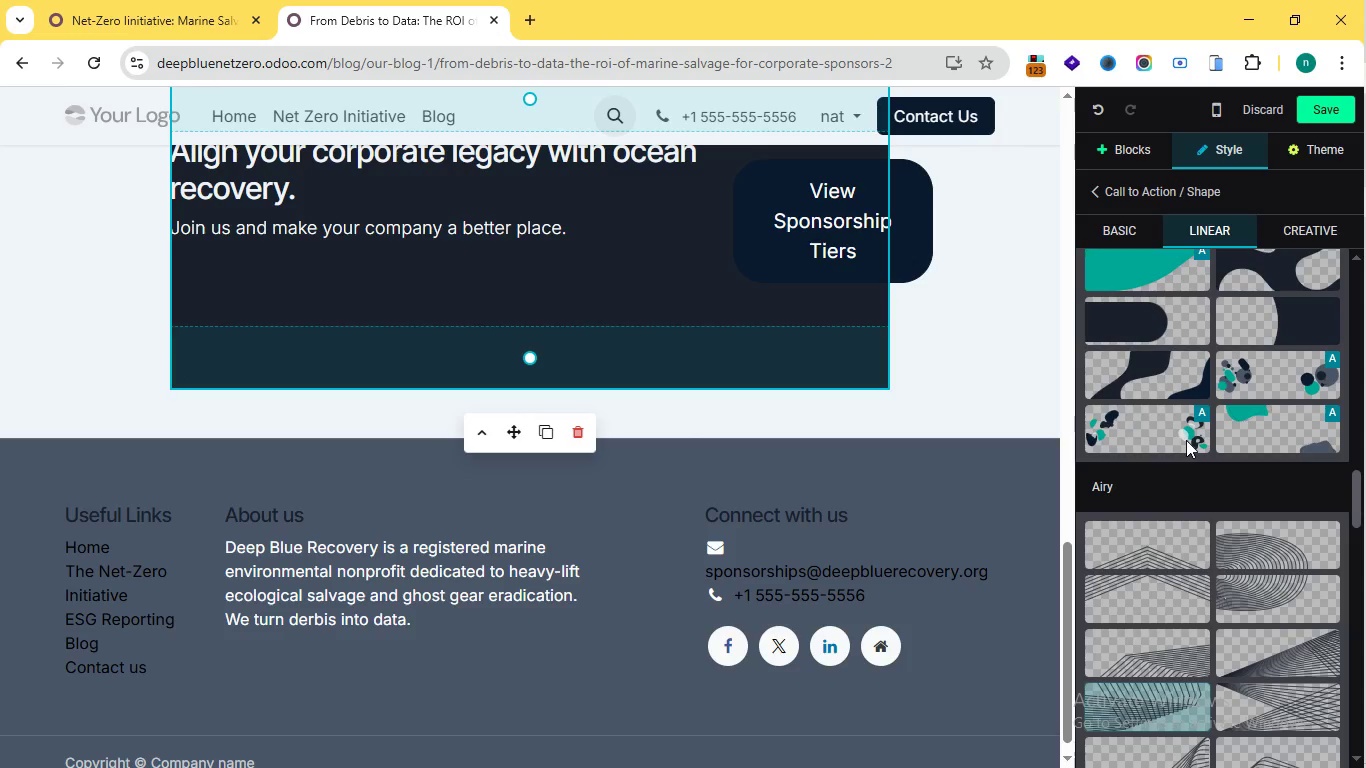 
scroll: coordinate [1189, 448], scroll_direction: up, amount: 1.0
 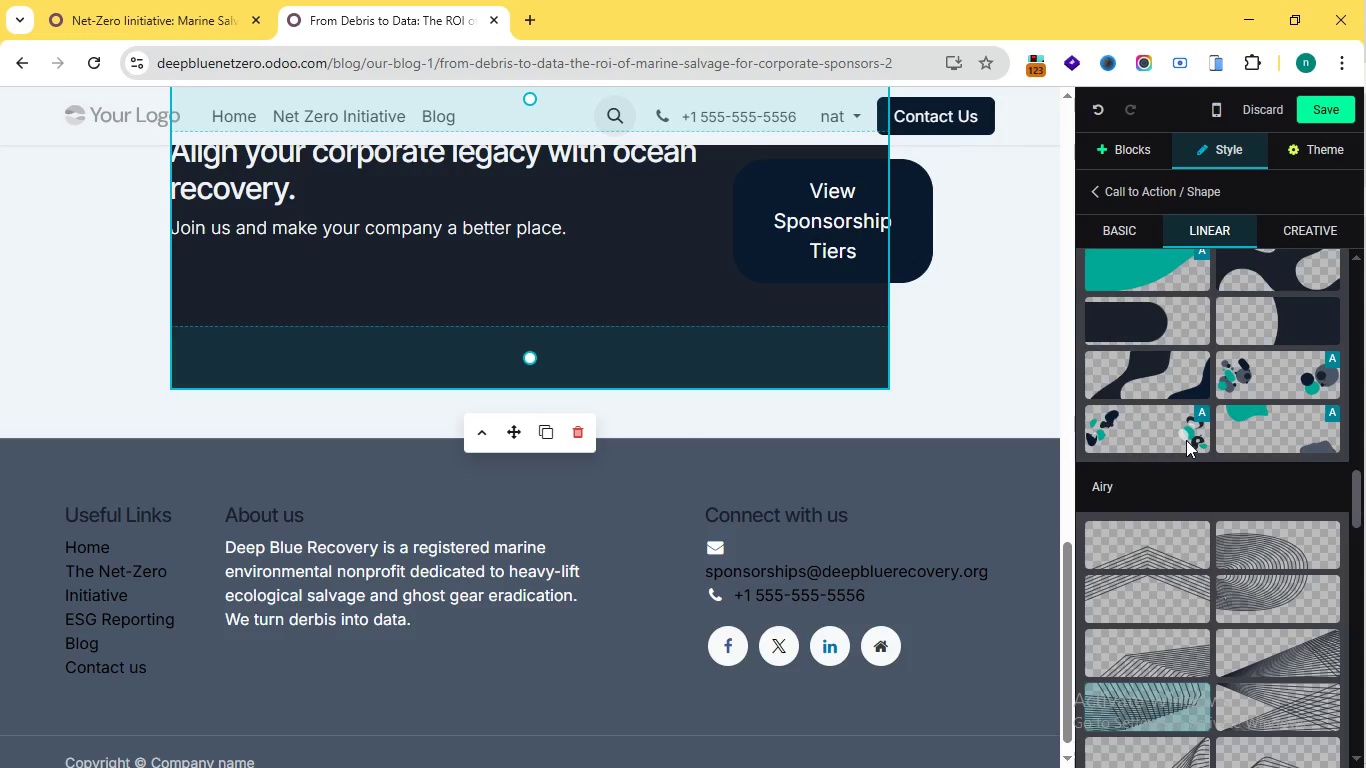 
mouse_move([1119, 312])
 